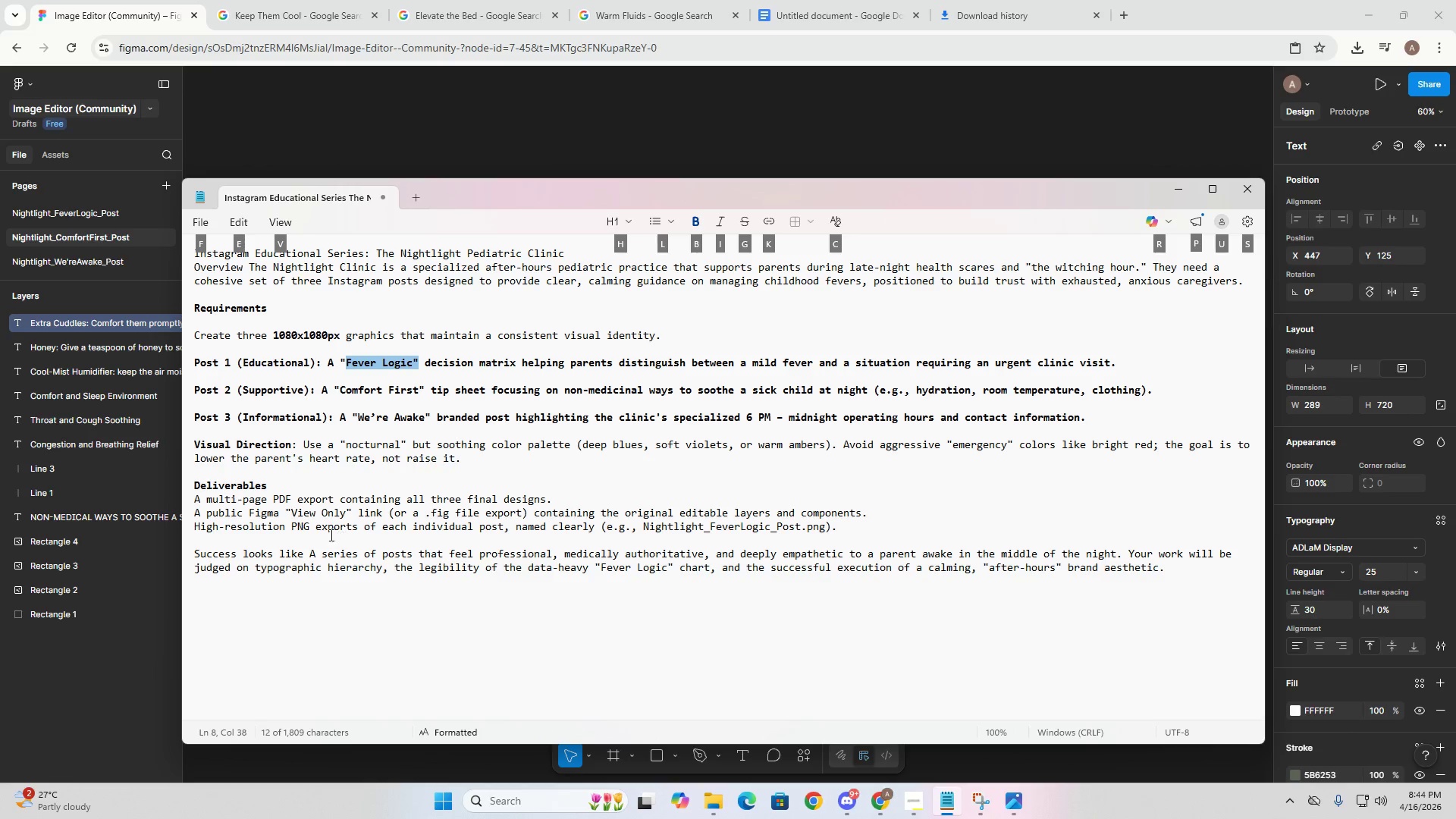 
key(Alt+AltLeft)
 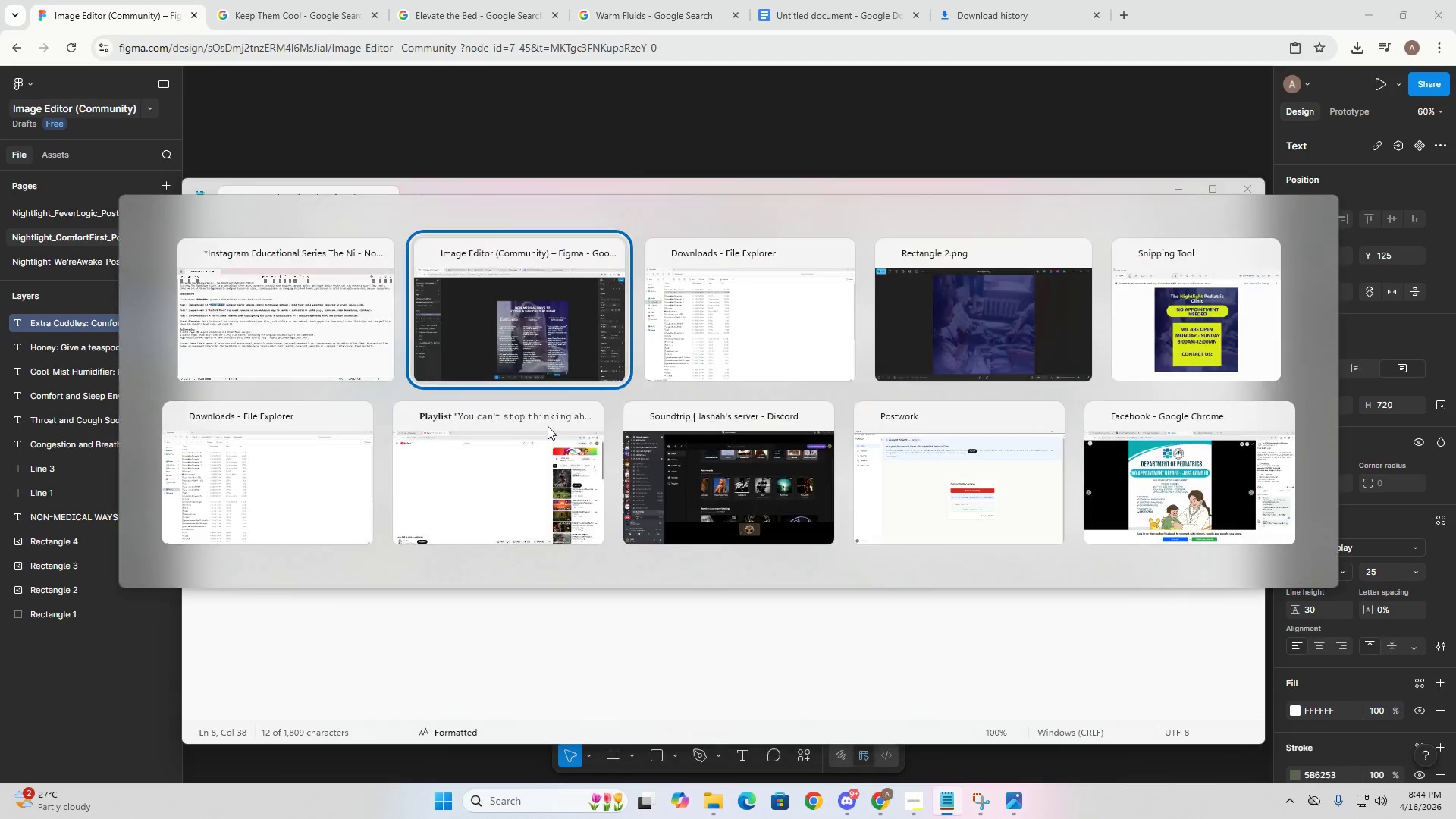 
key(Alt+Tab)
 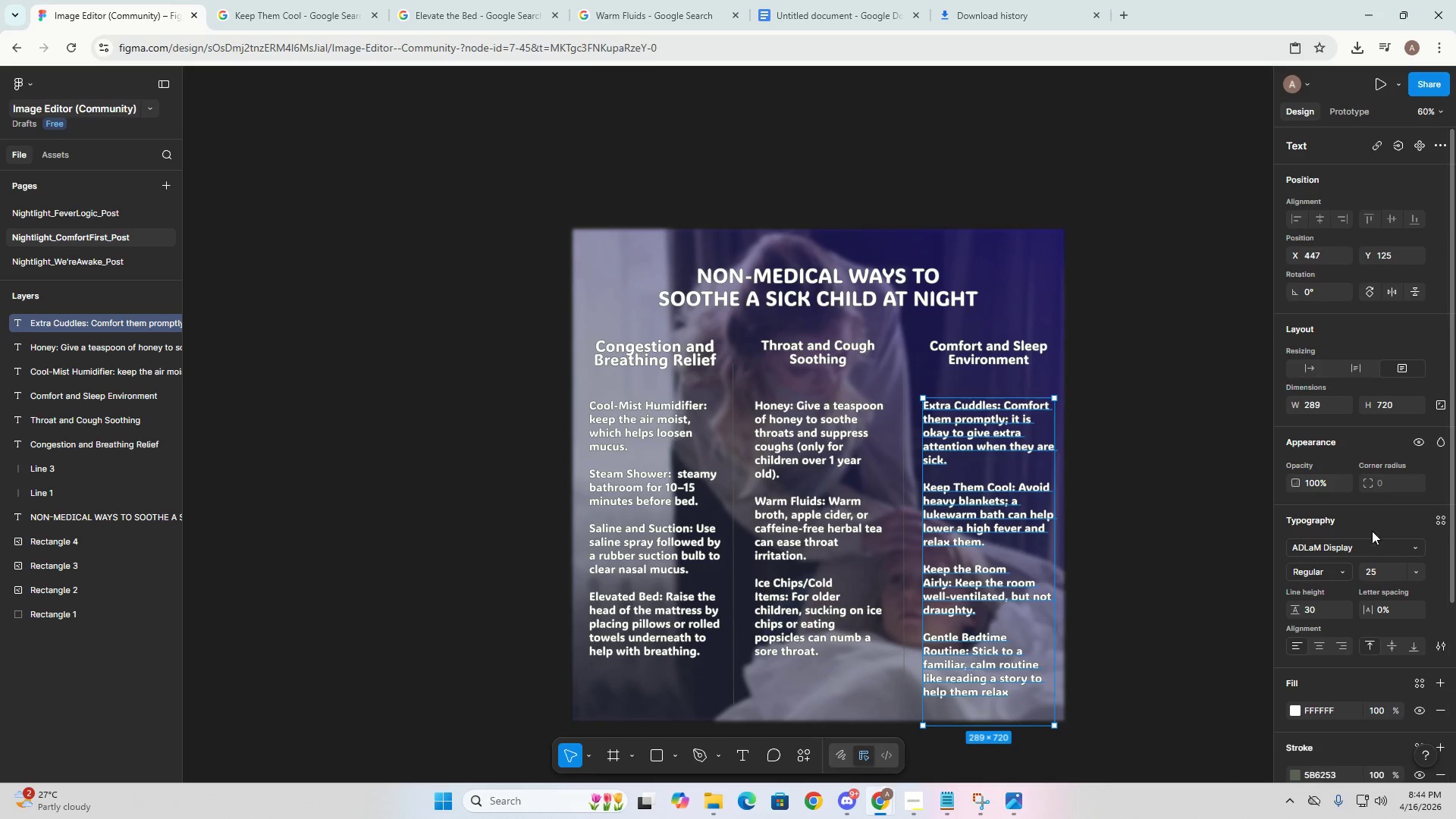 
scroll: coordinate [1322, 512], scroll_direction: down, amount: 12.0
 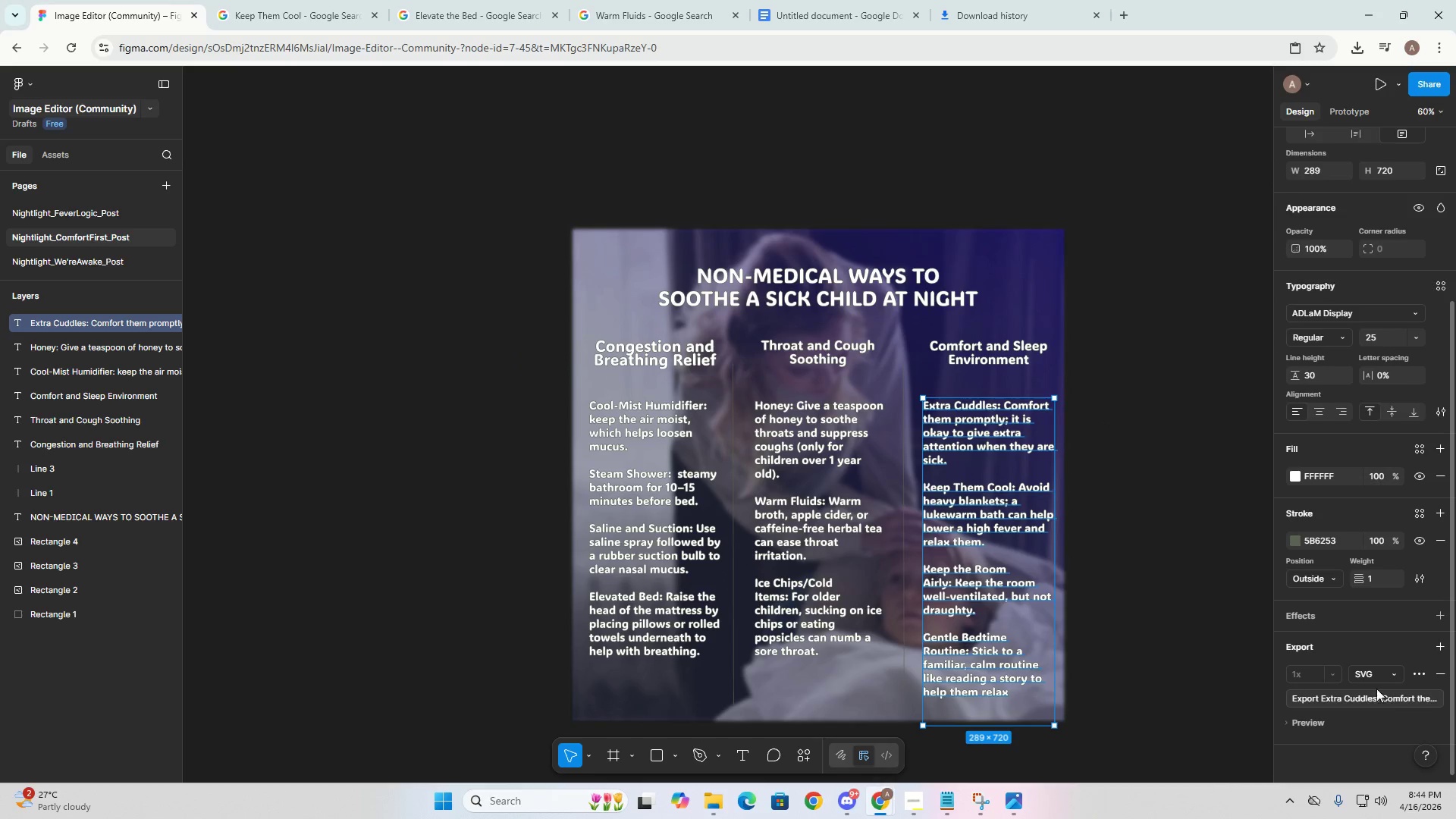 
left_click([1376, 679])
 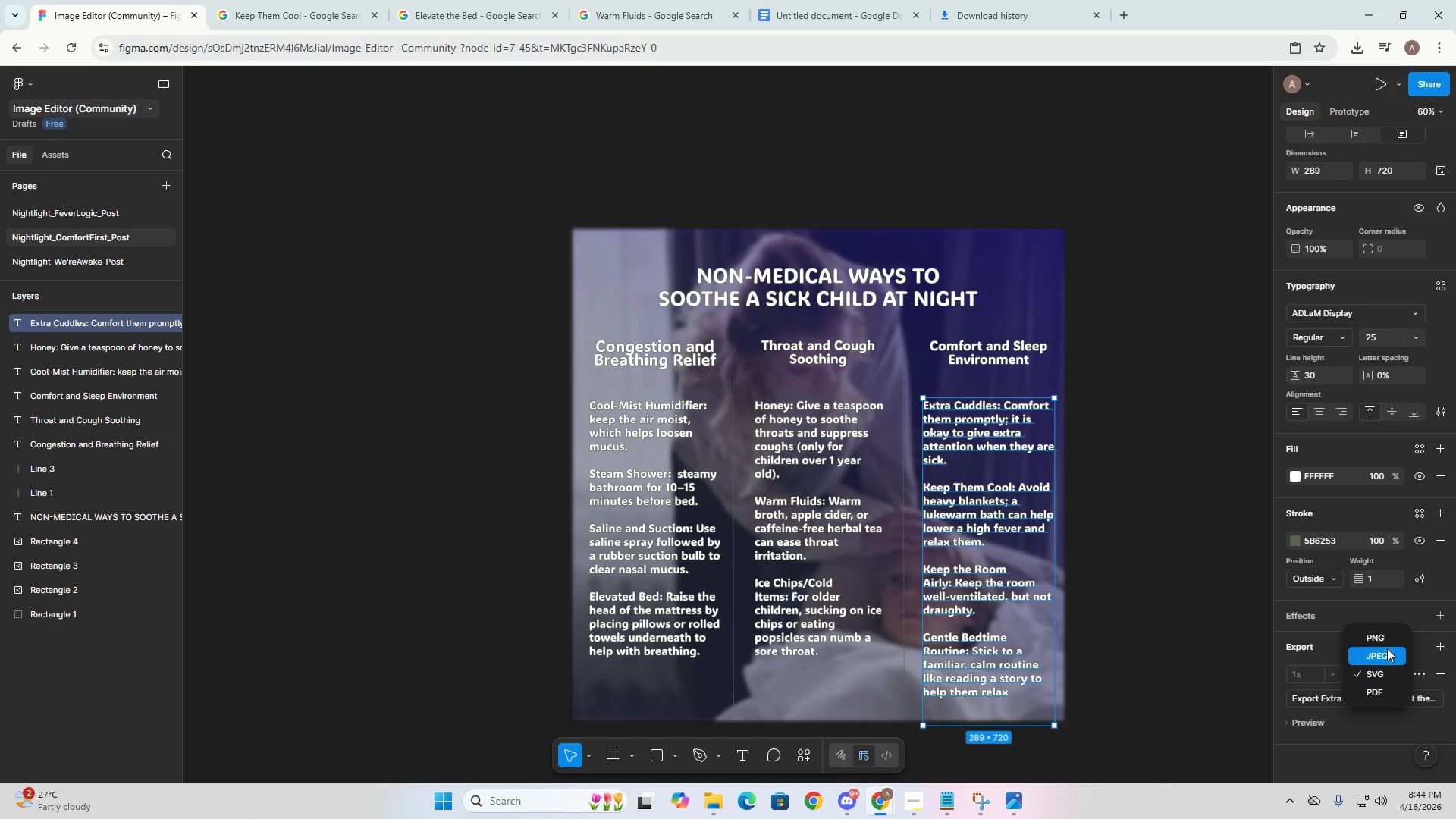 
left_click([1387, 643])
 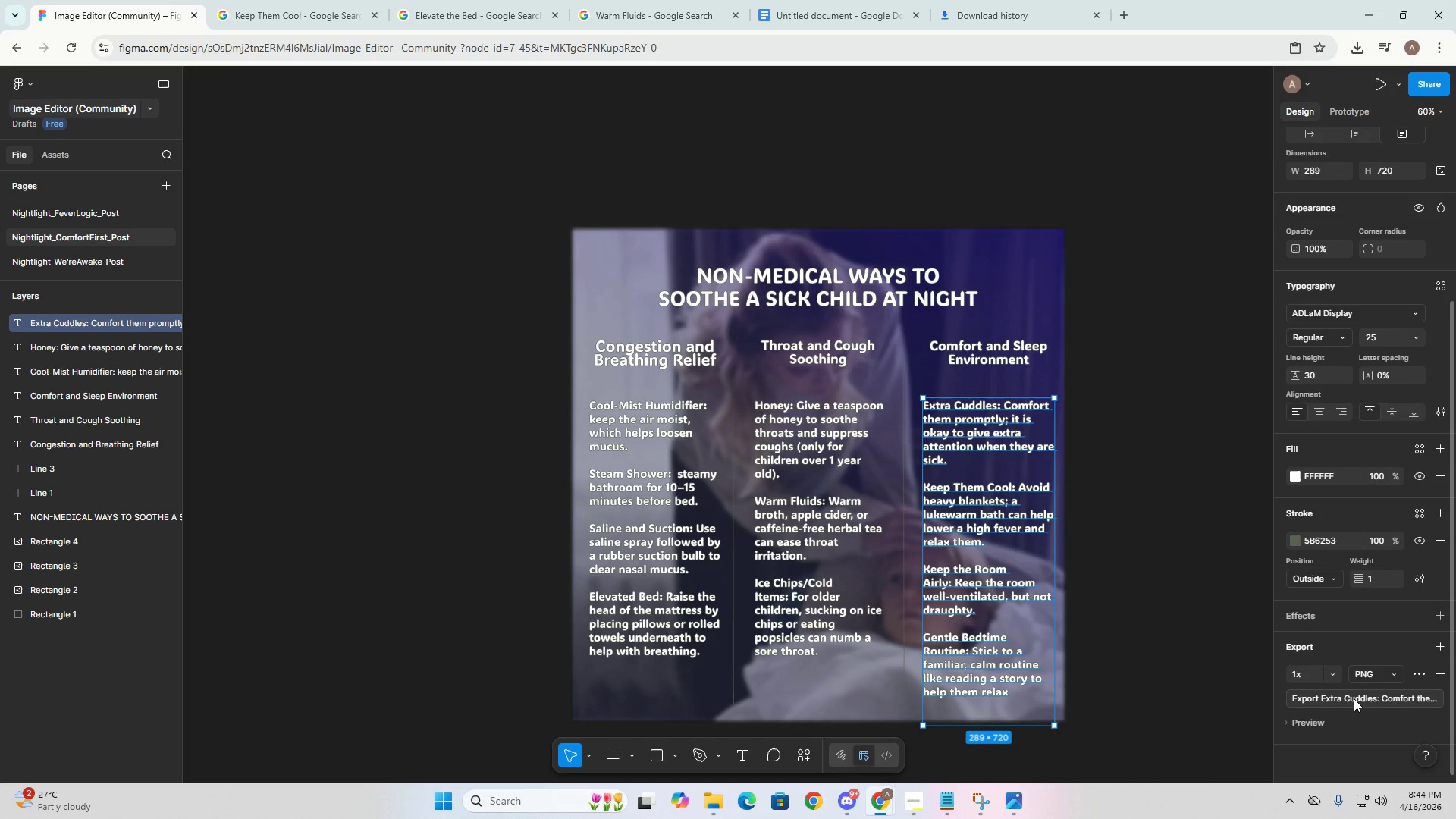 
left_click([1354, 698])
 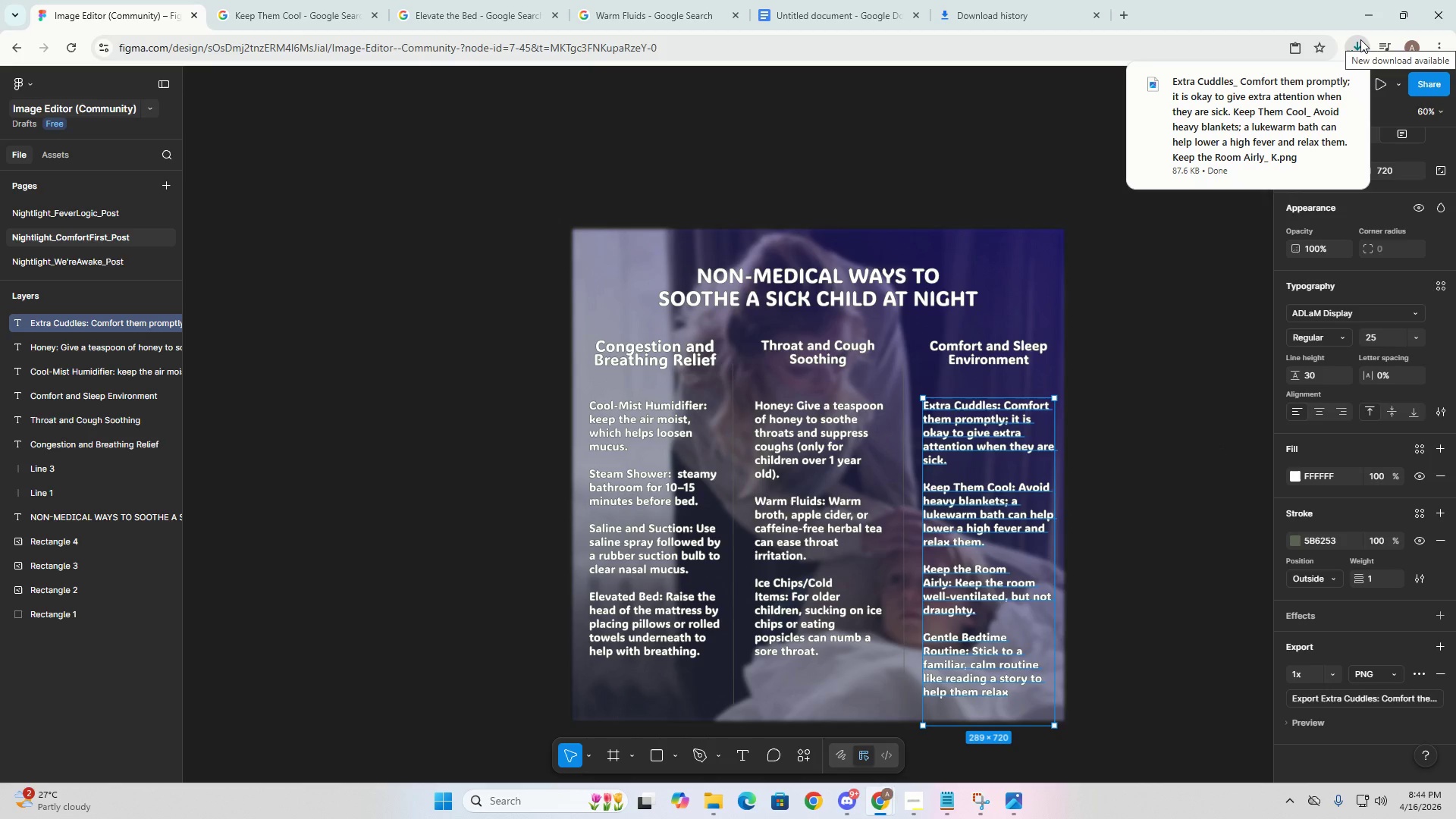 
left_click([1150, 400])
 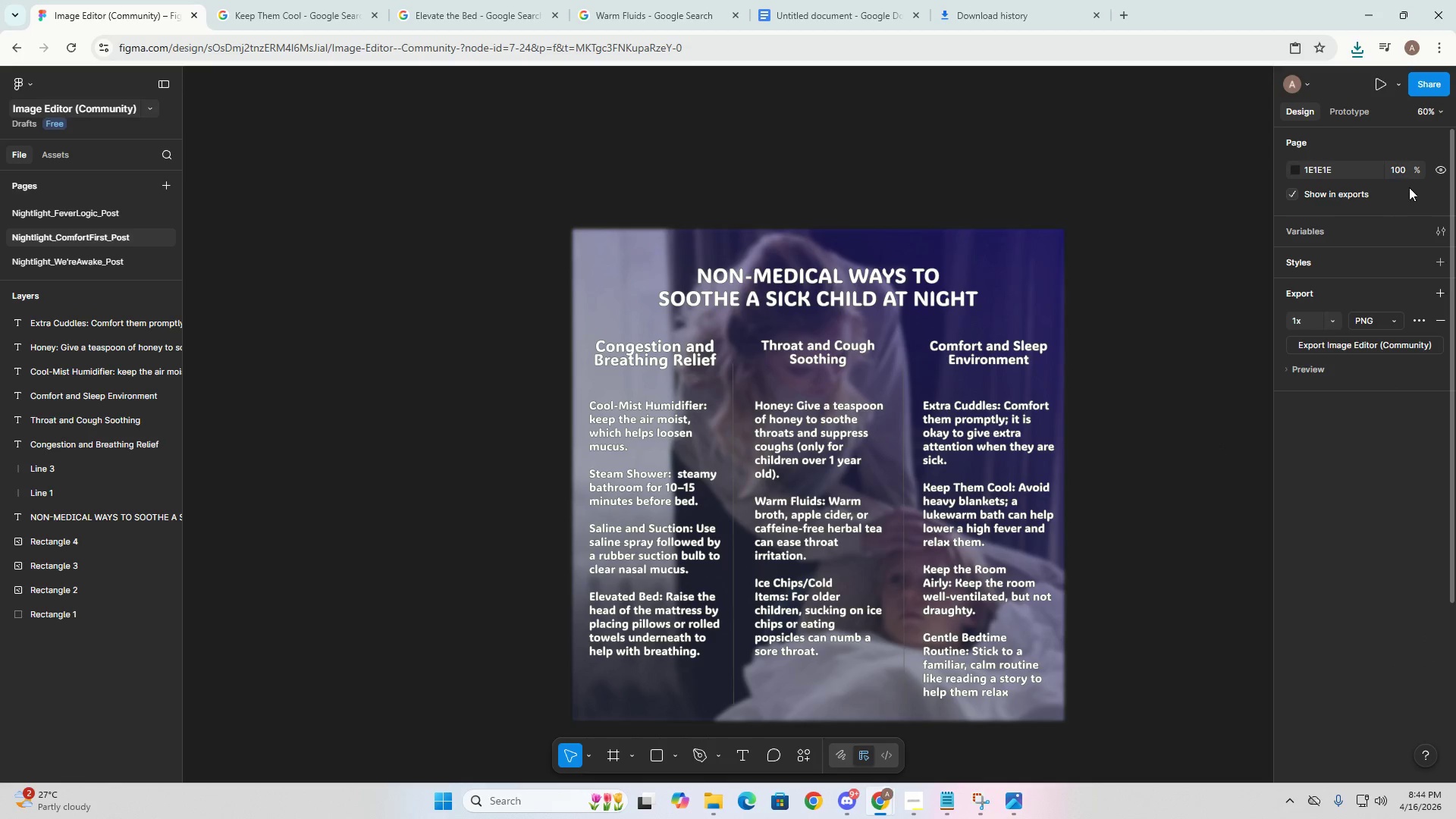 
left_click([1351, 54])
 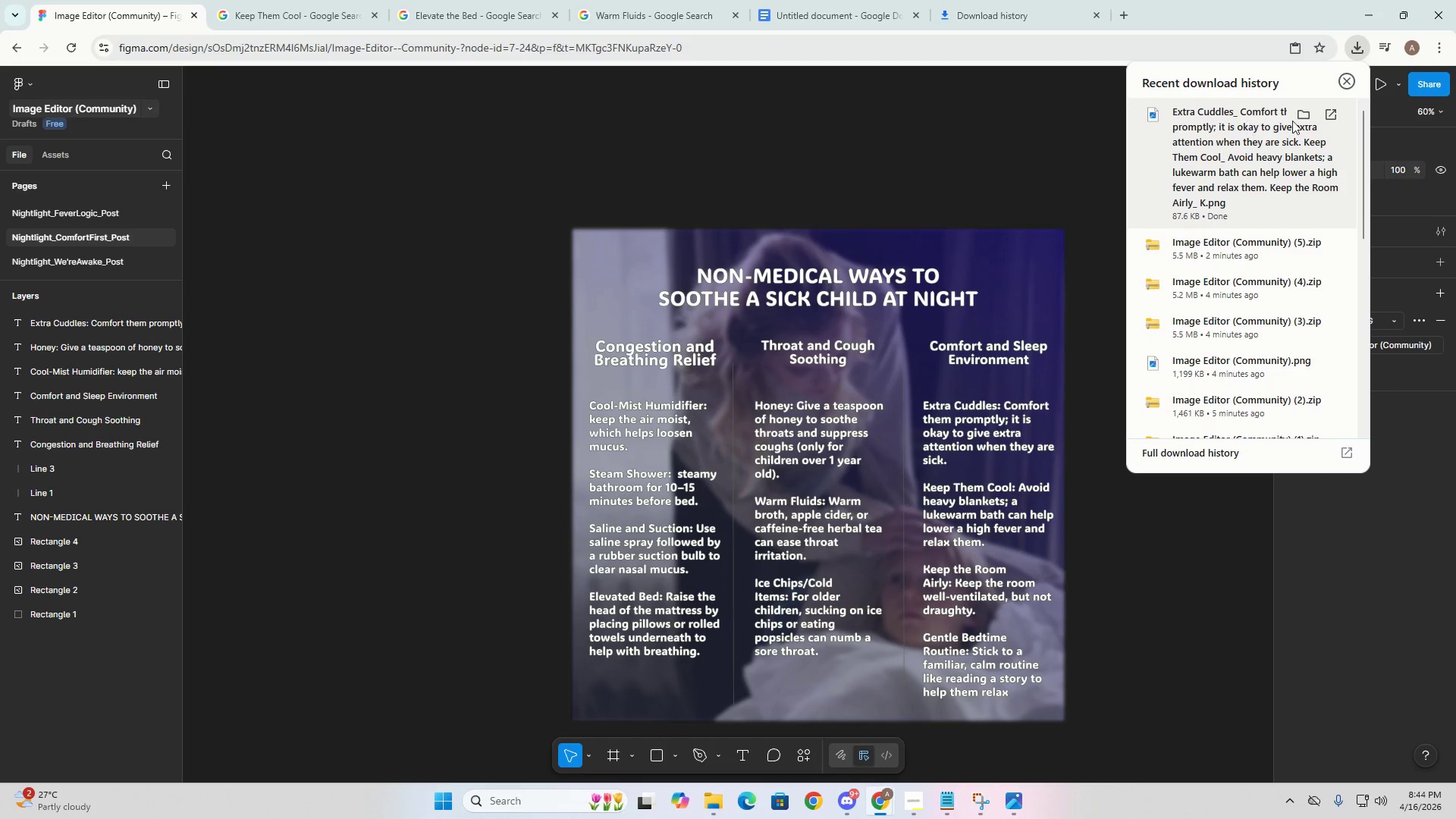 
left_click([1299, 116])
 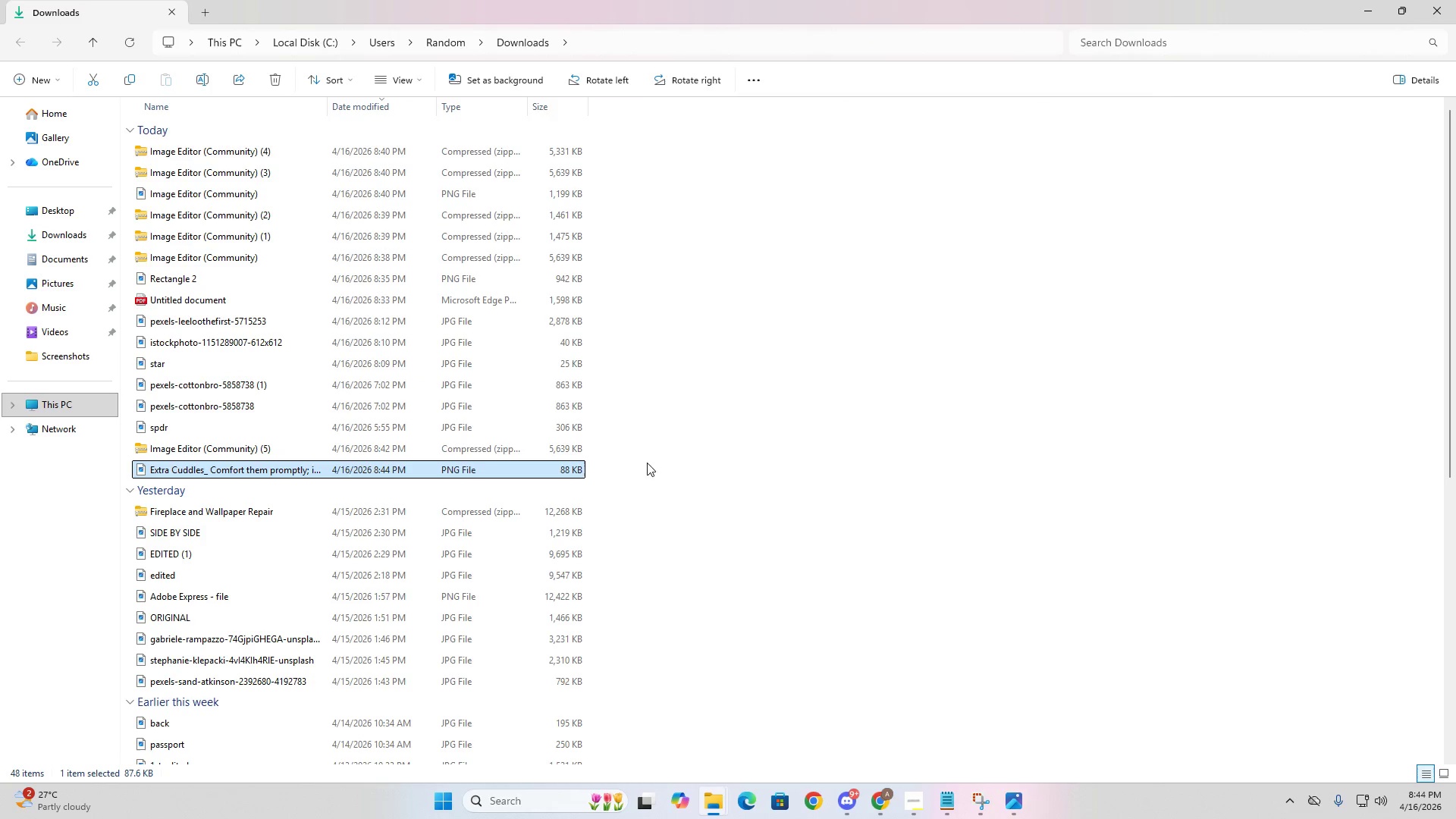 
left_click_drag(start_coordinate=[626, 469], to_coordinate=[207, 315])
 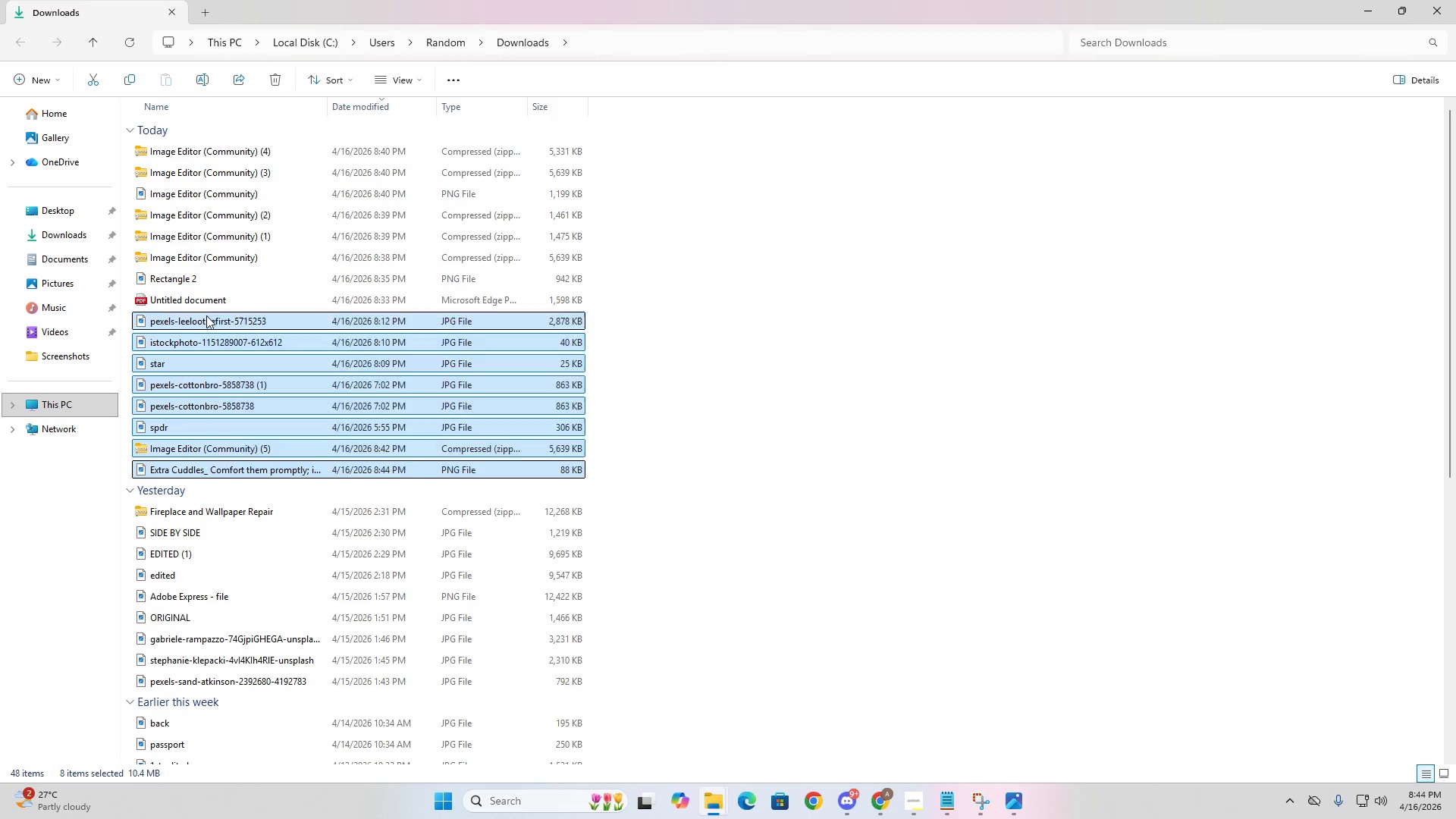 
key(Control+ControlLeft)
 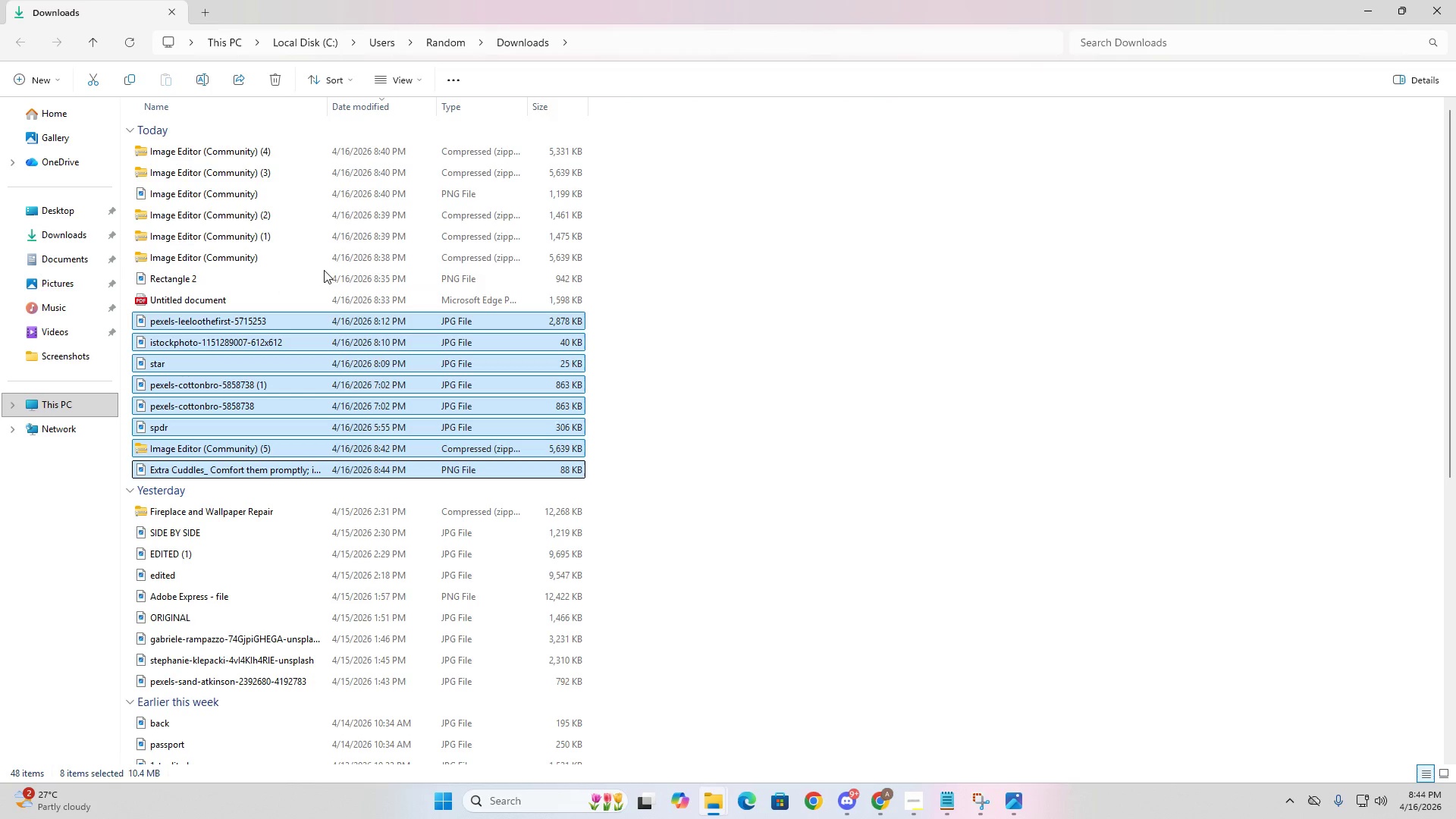 
hold_key(key=ControlLeft, duration=1.5)
left_click_drag(start_coordinate=[691, 251], to_coordinate=[227, 143])
 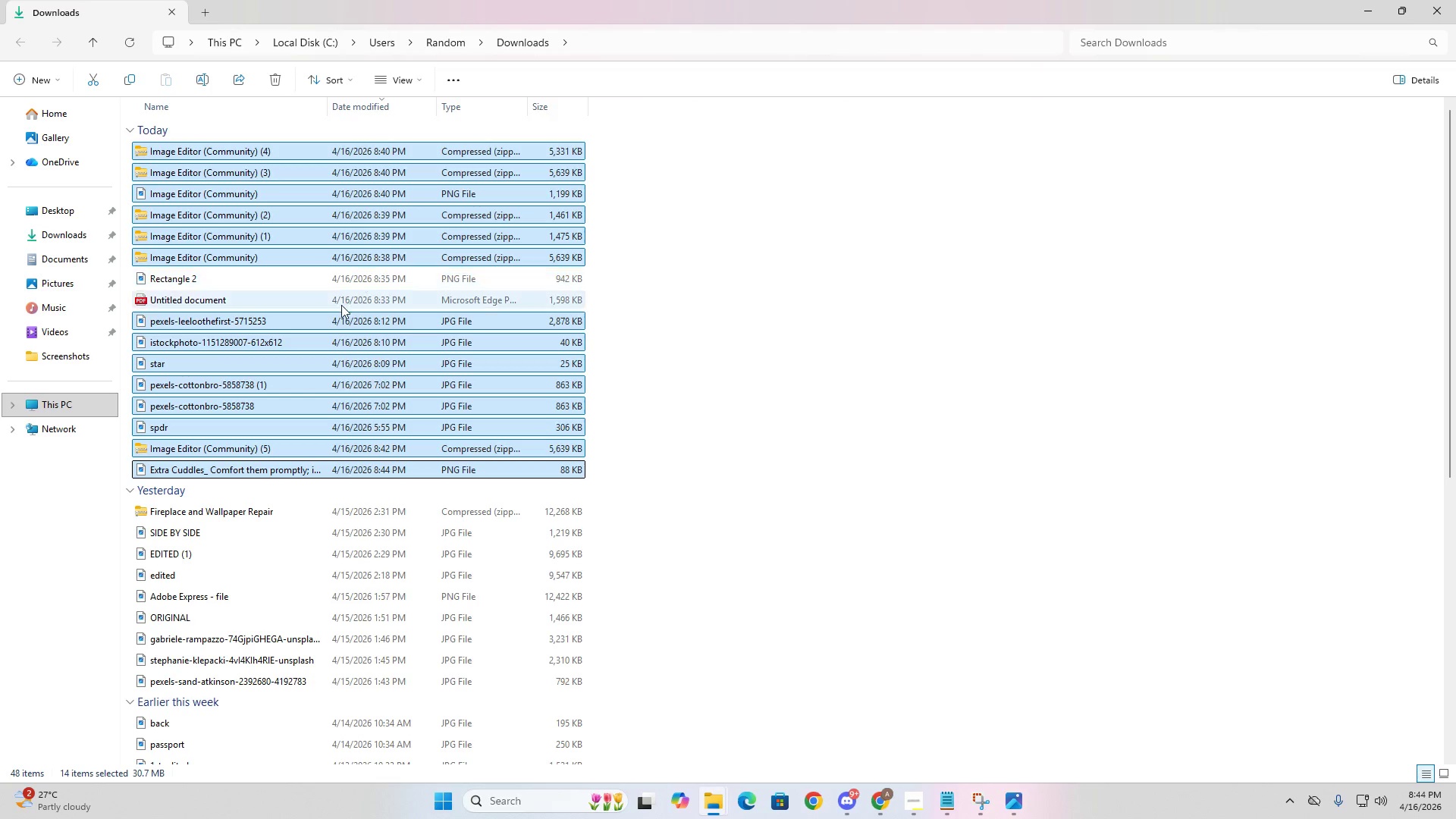 
key(Control+ControlLeft)
 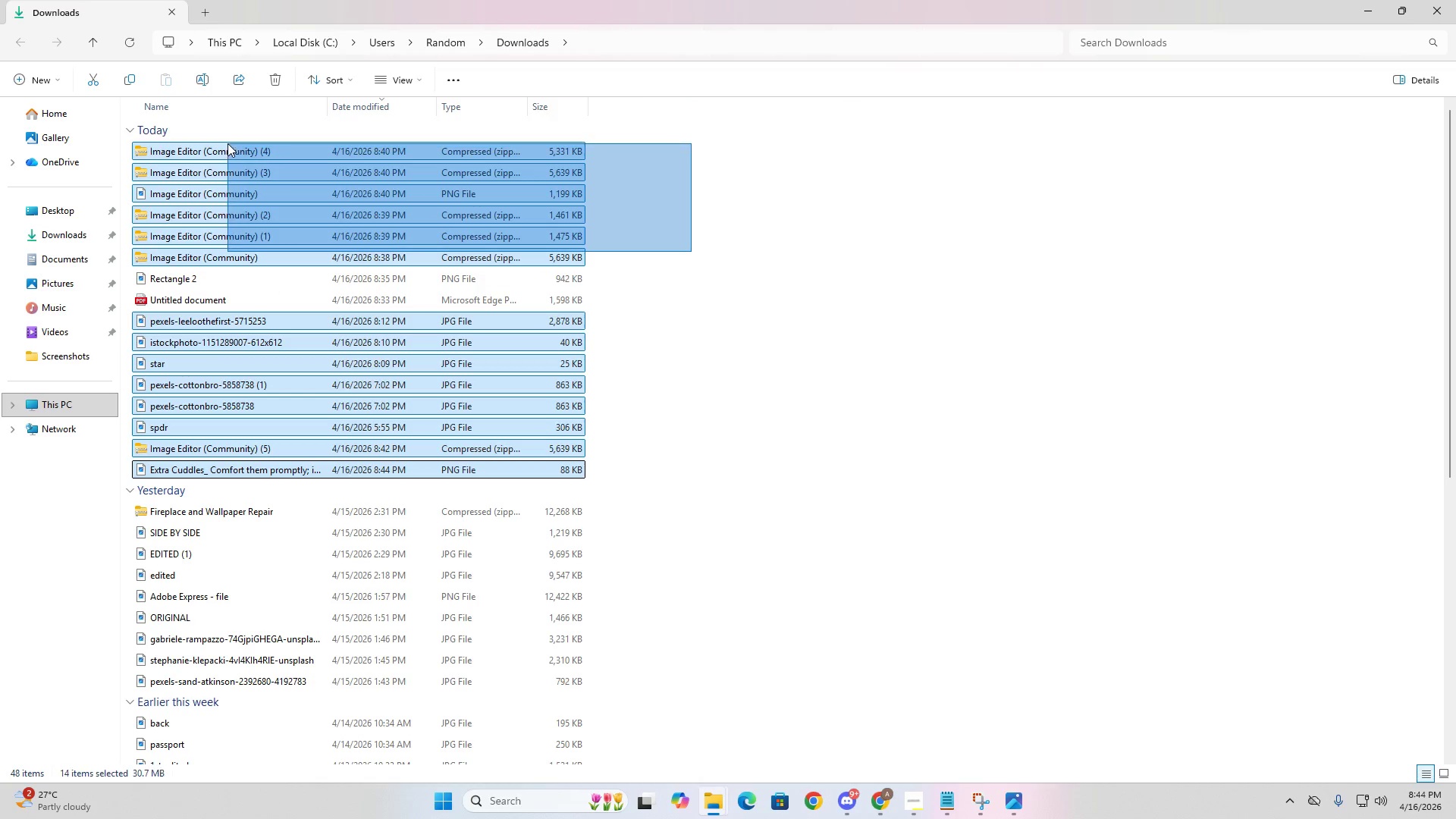 
key(Control+ControlLeft)
 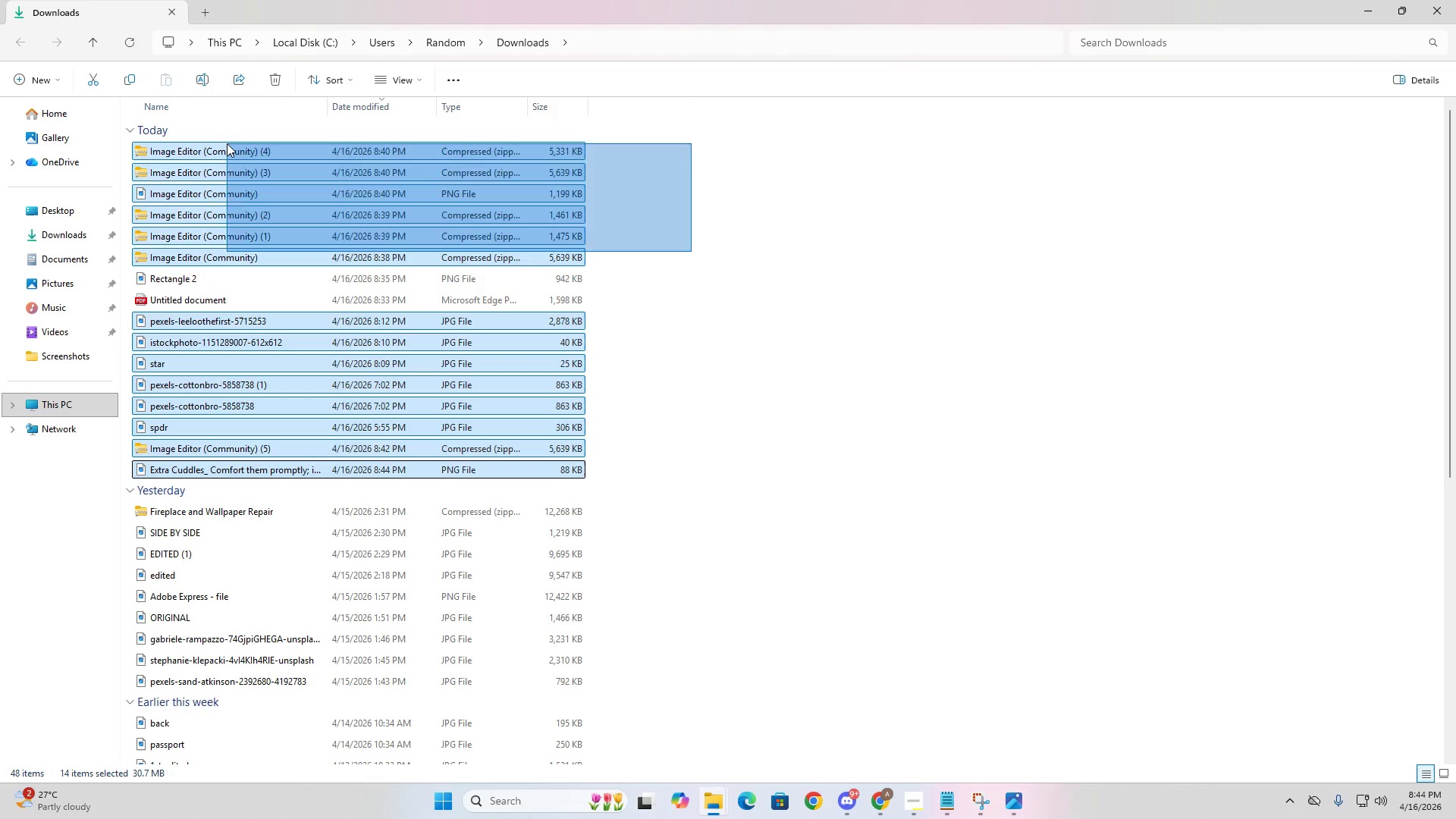 
key(Control+ControlLeft)
 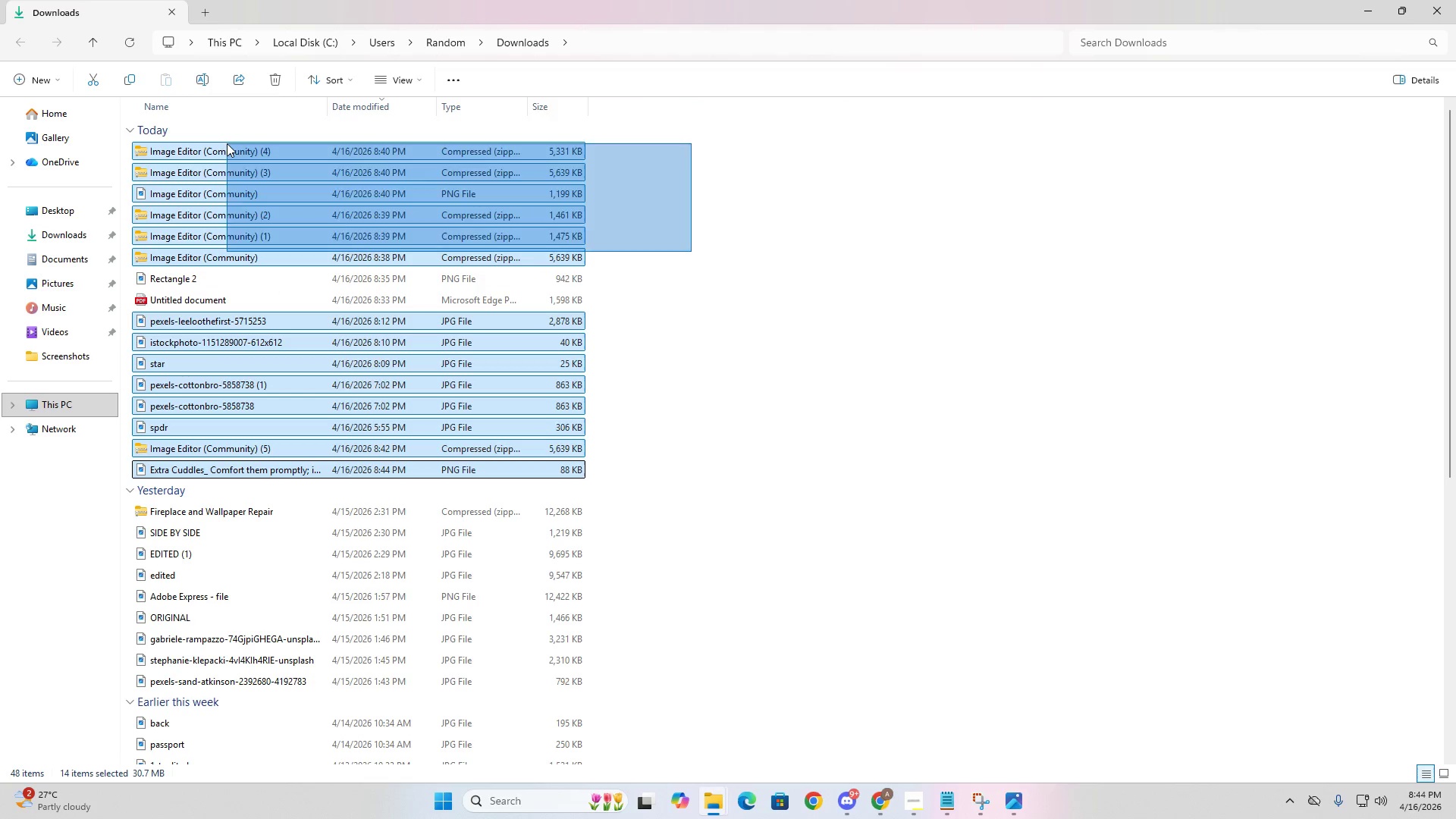 
key(Control+ControlLeft)
 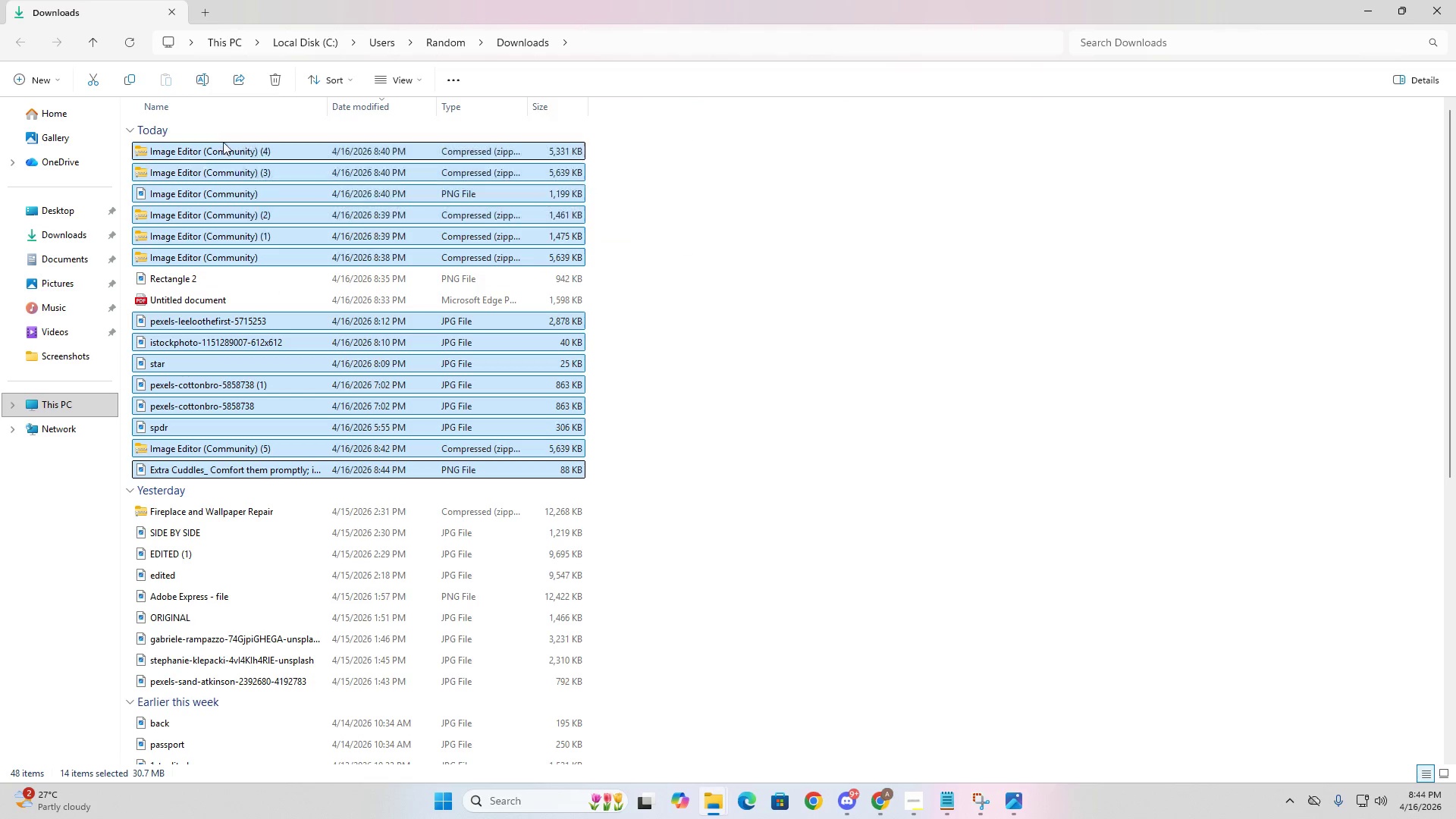 
key(Control+ControlLeft)
 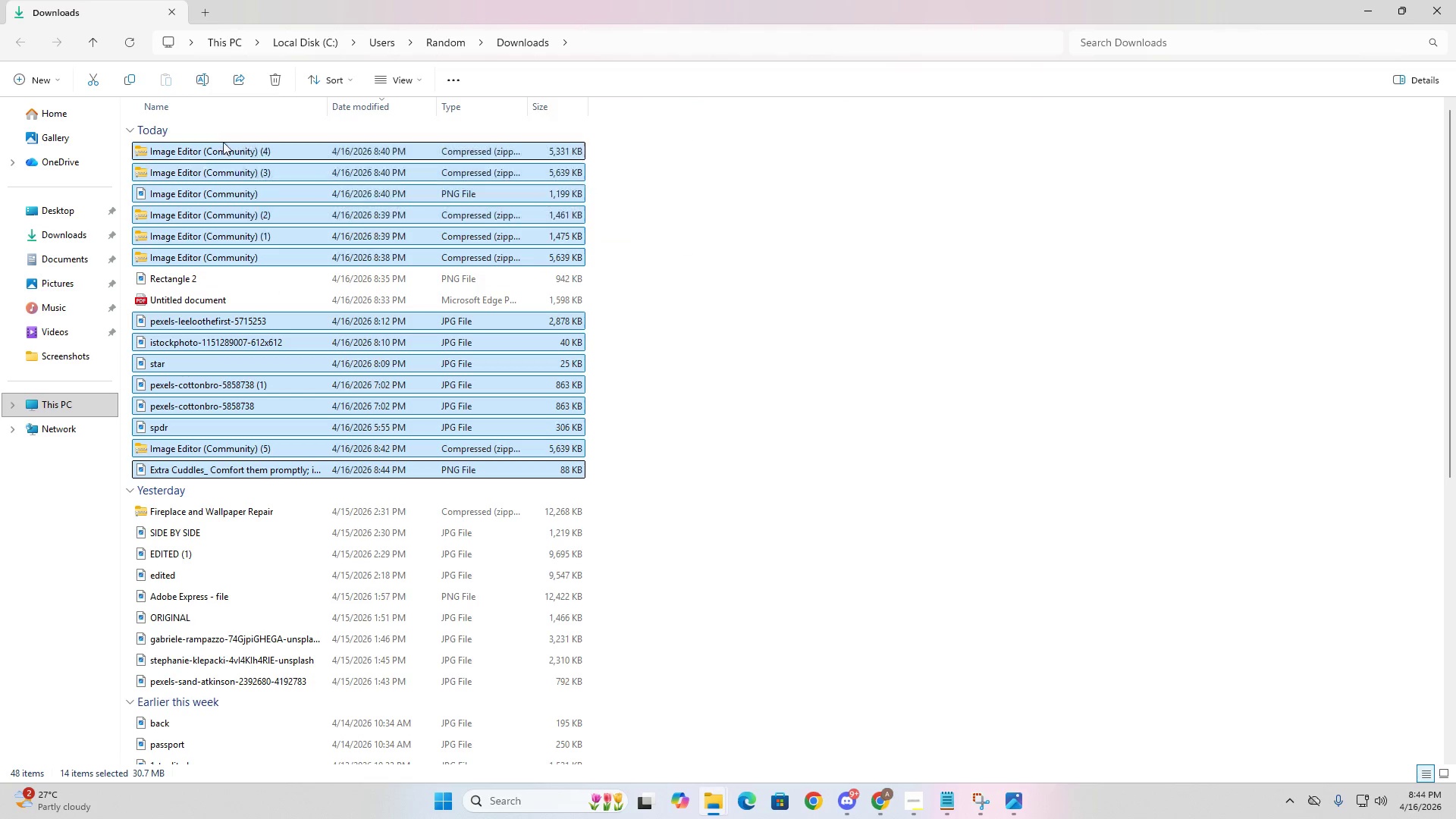 
key(Control+ControlLeft)
 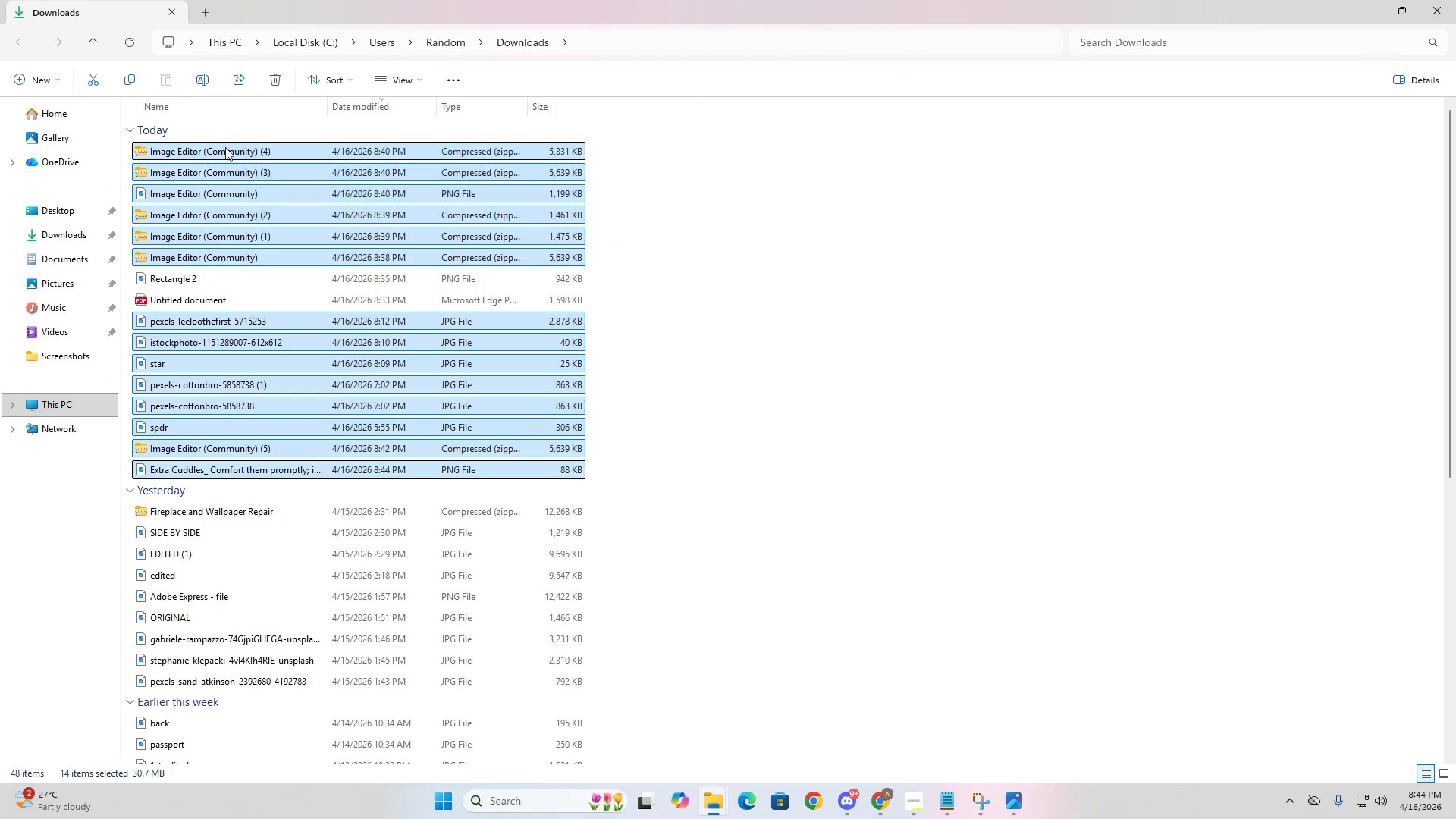 
key(Control+ControlLeft)
 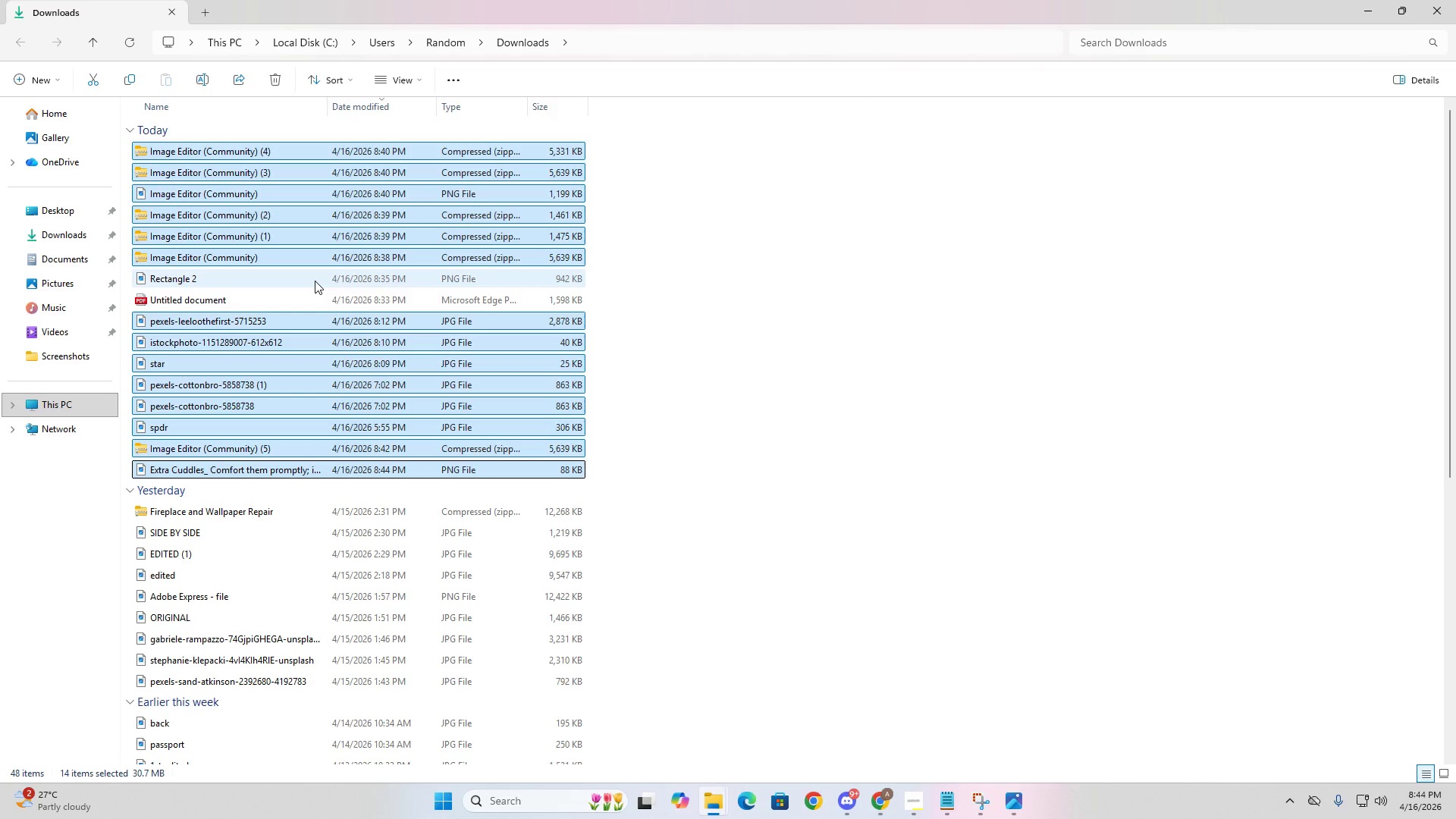 
hold_key(key=ControlLeft, duration=0.33)
left_click([315, 281])
 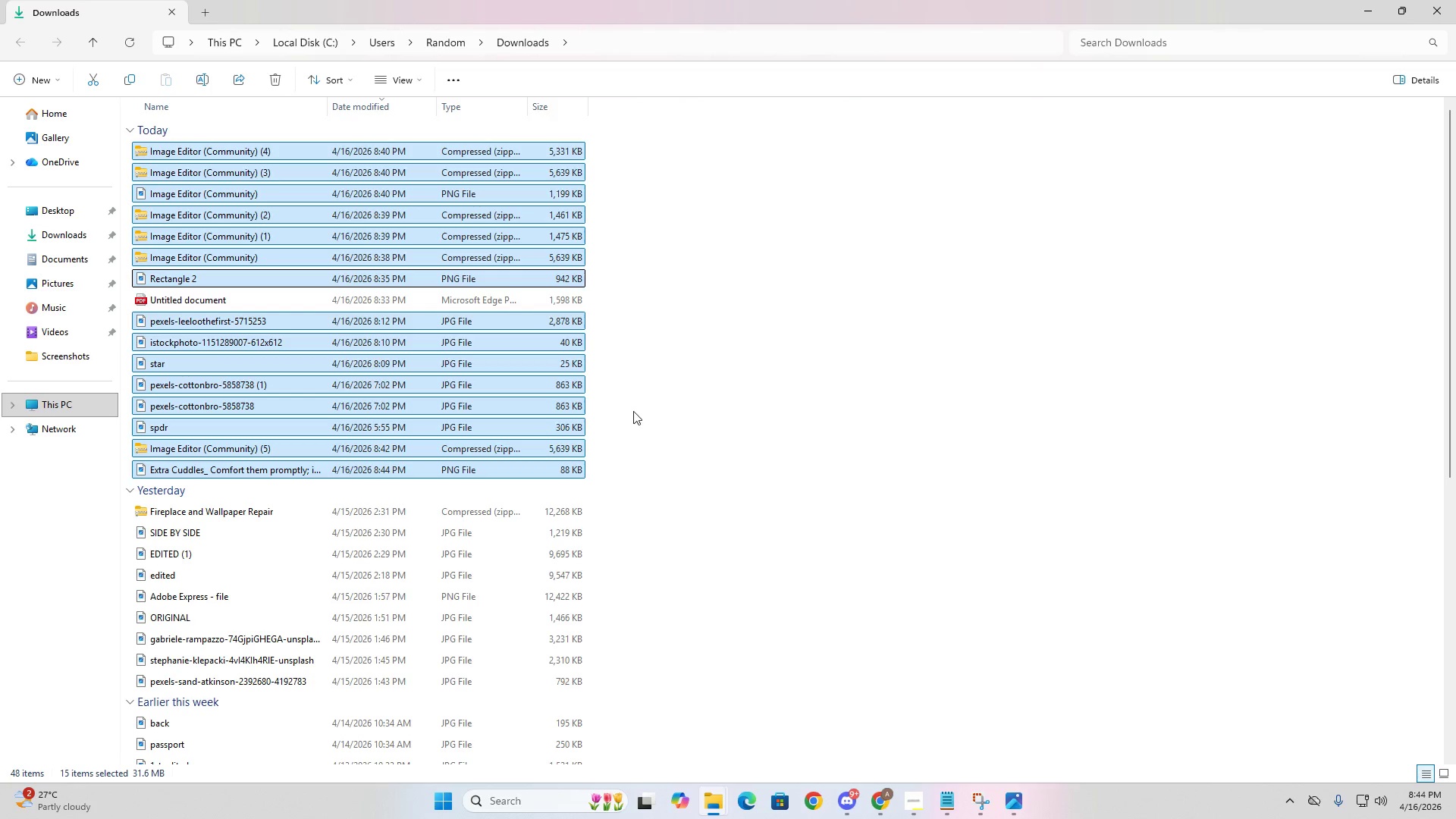 
key(Delete)
 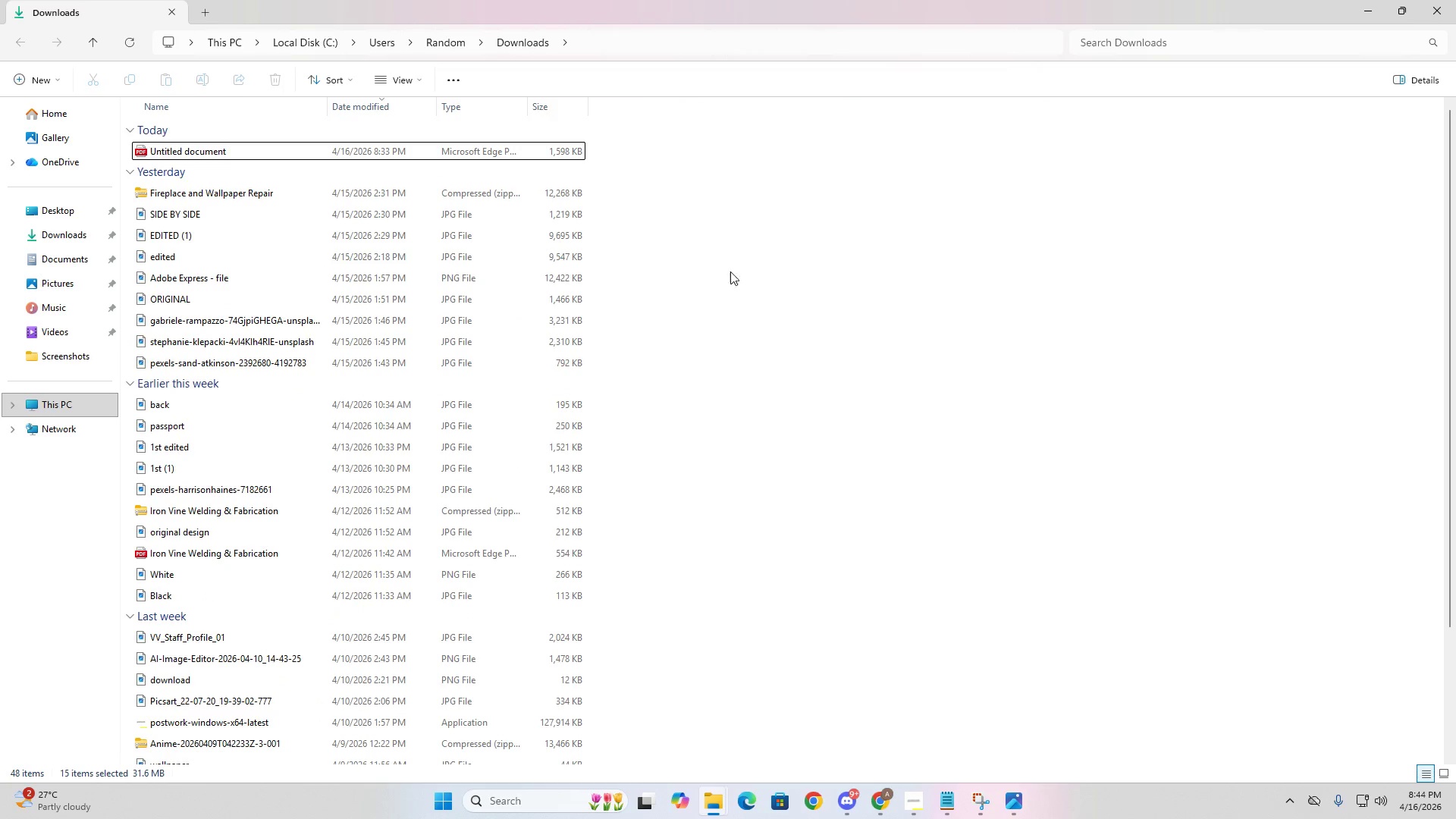 
key(Alt+AltLeft)
 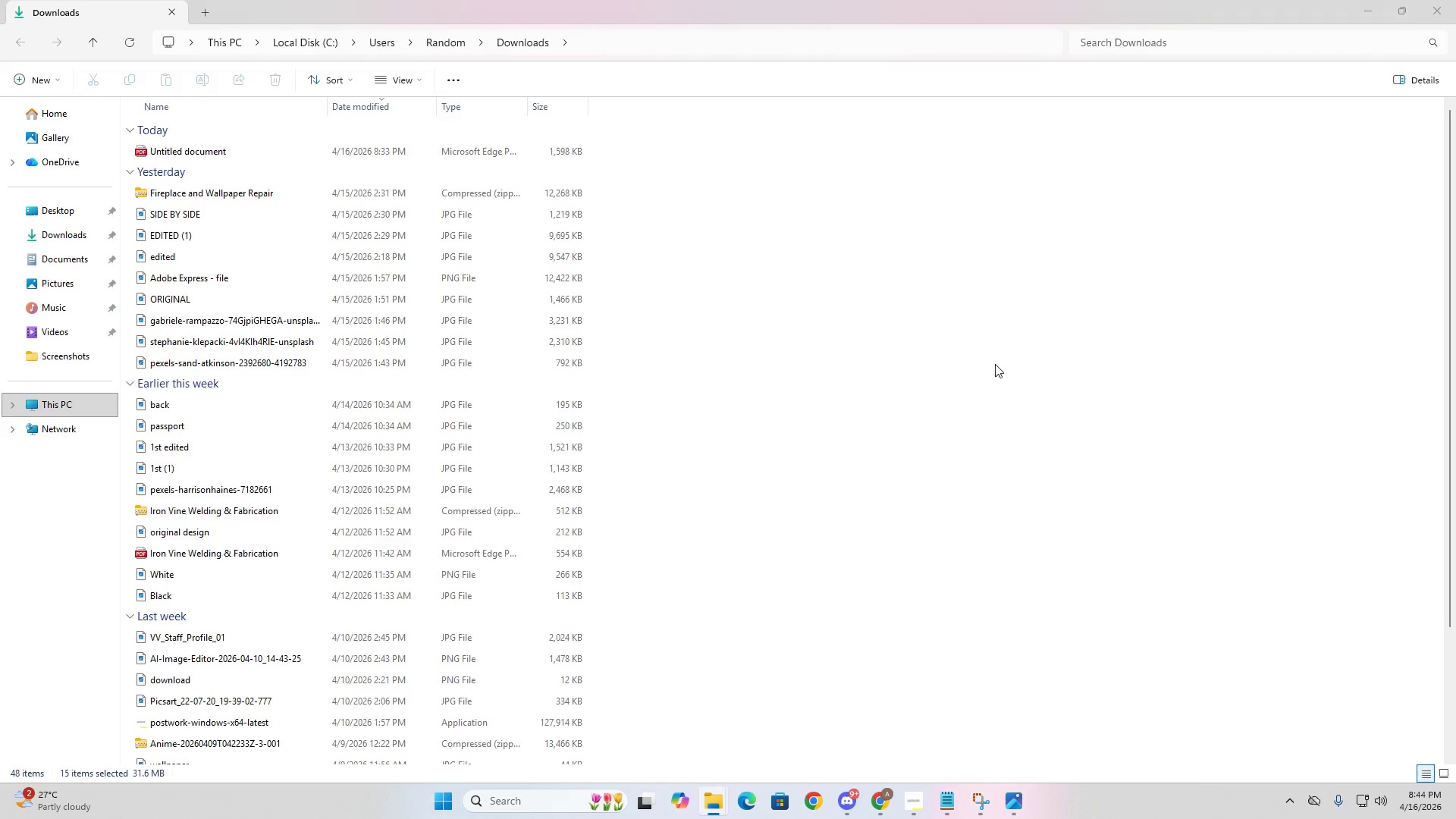 
key(Alt+Tab)
 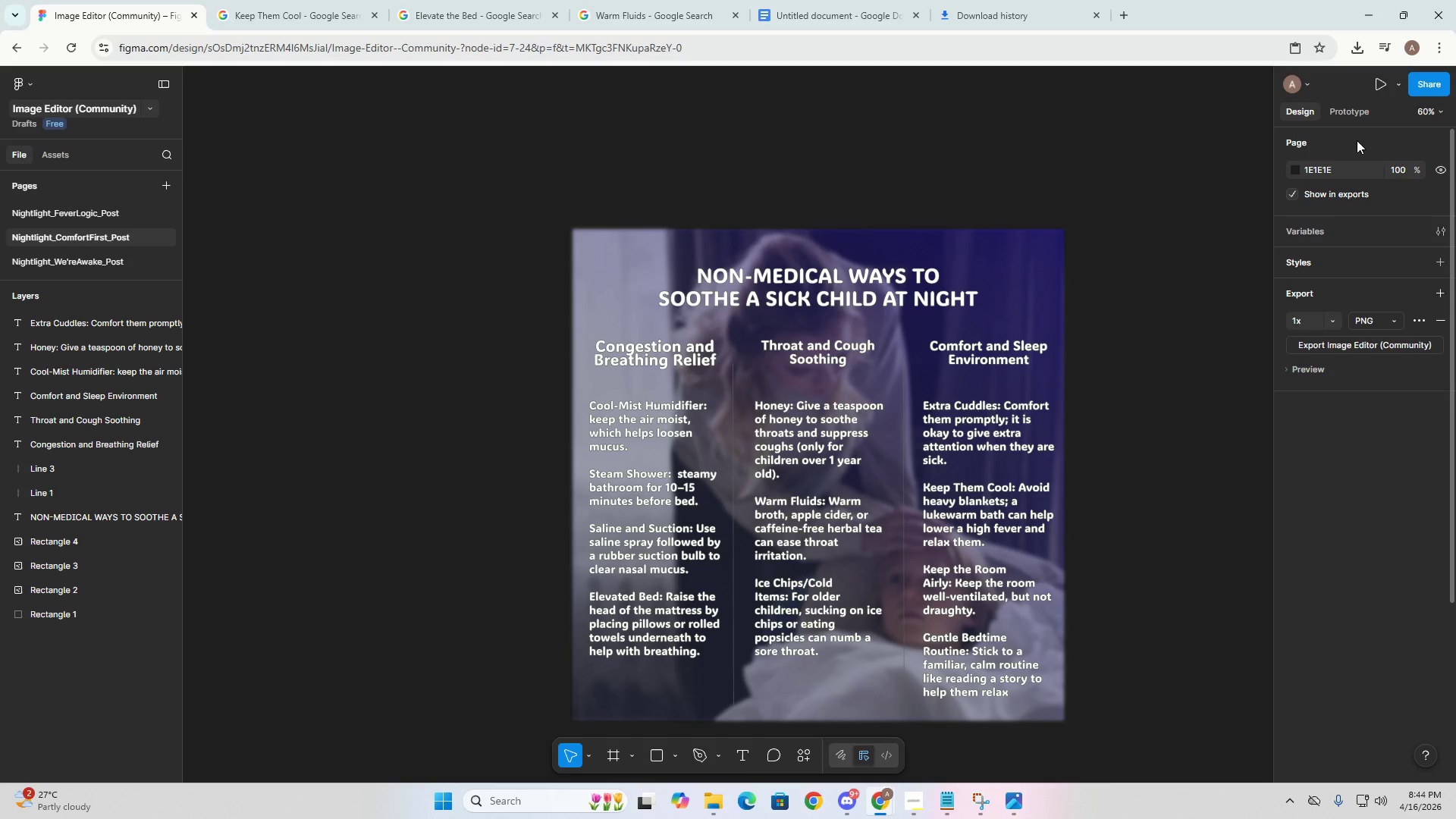 
mouse_move([1370, 70])
 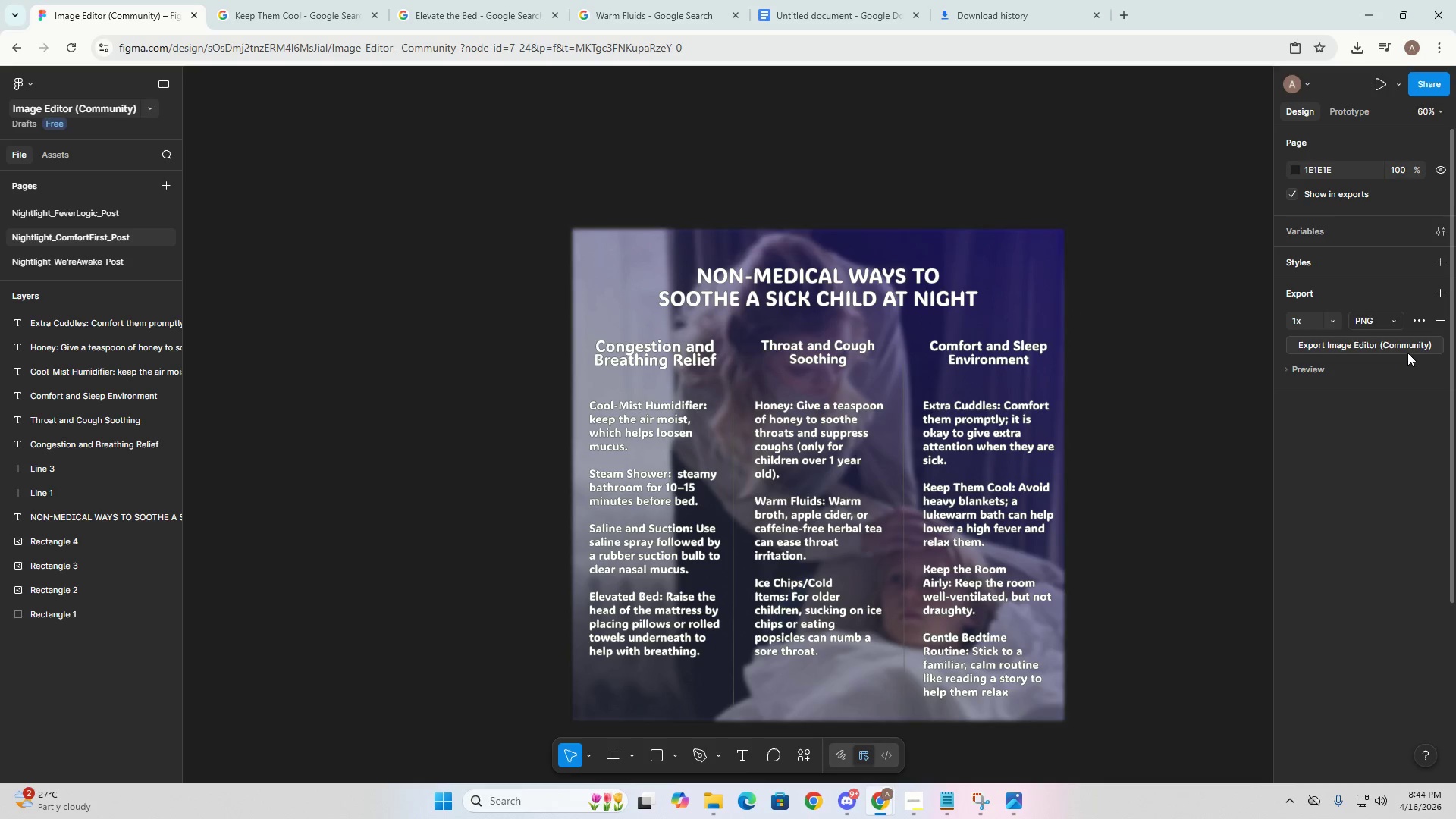 
left_click([1407, 353])
 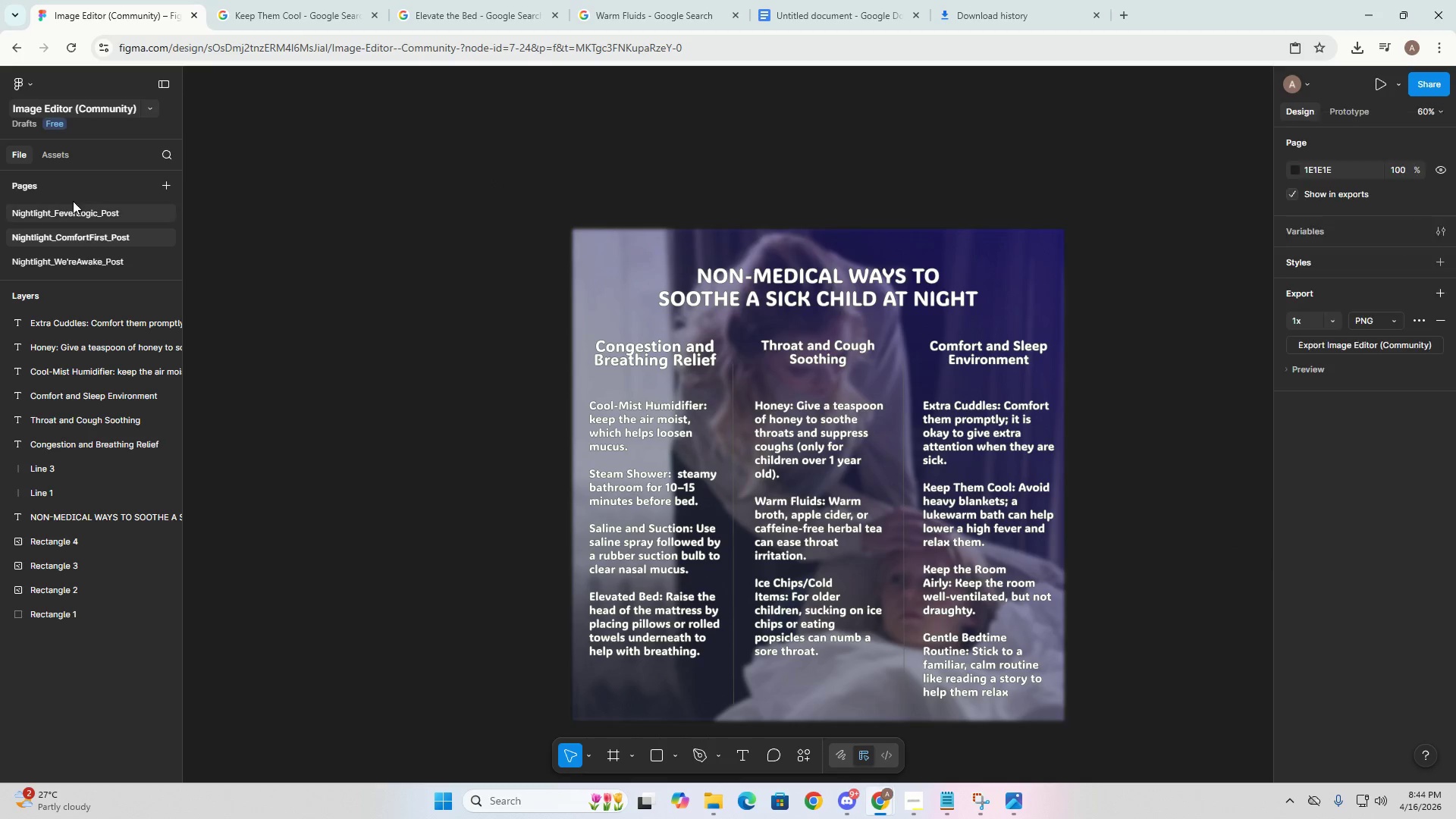 
left_click([80, 218])
 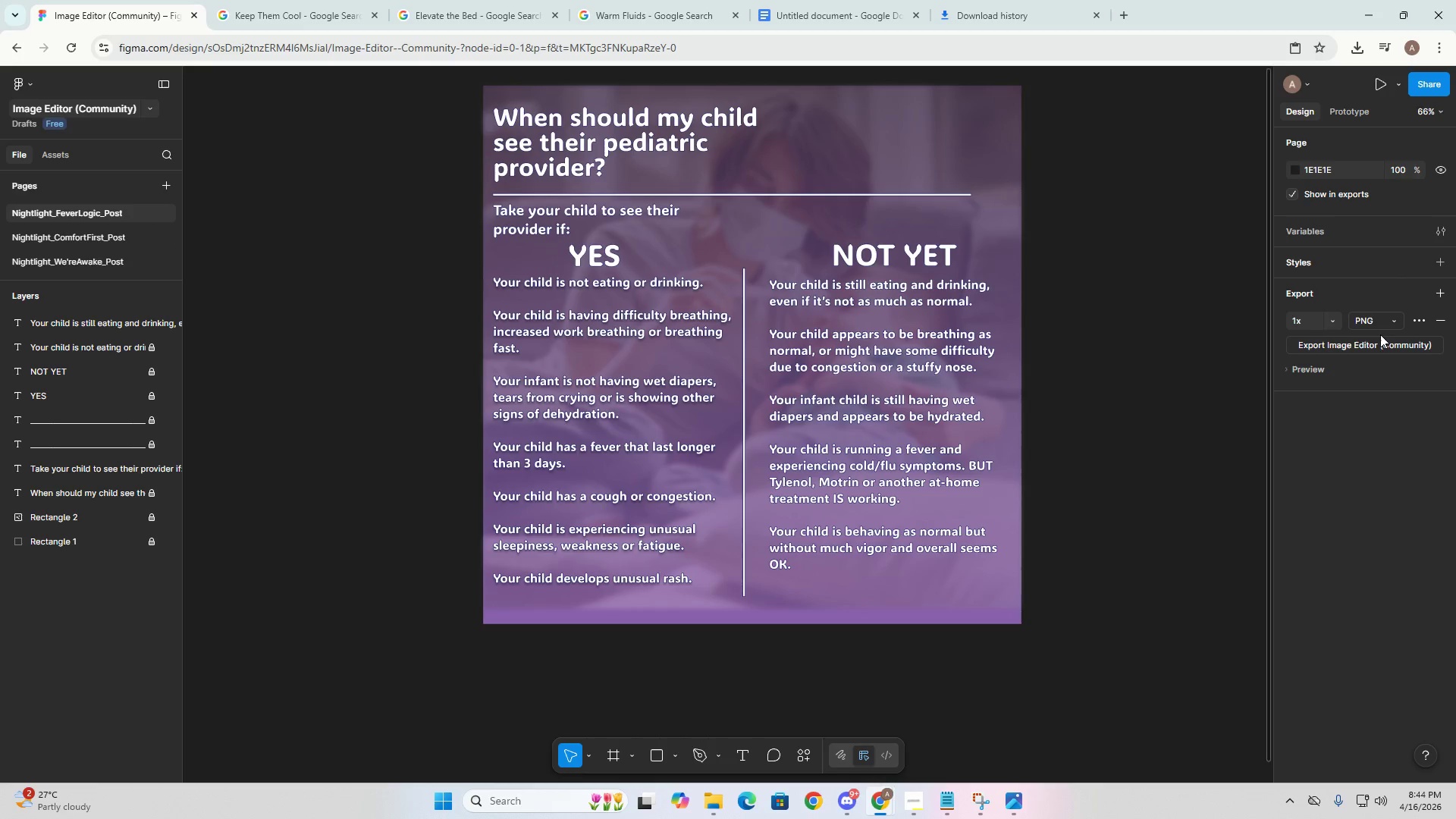 
left_click([1379, 342])
 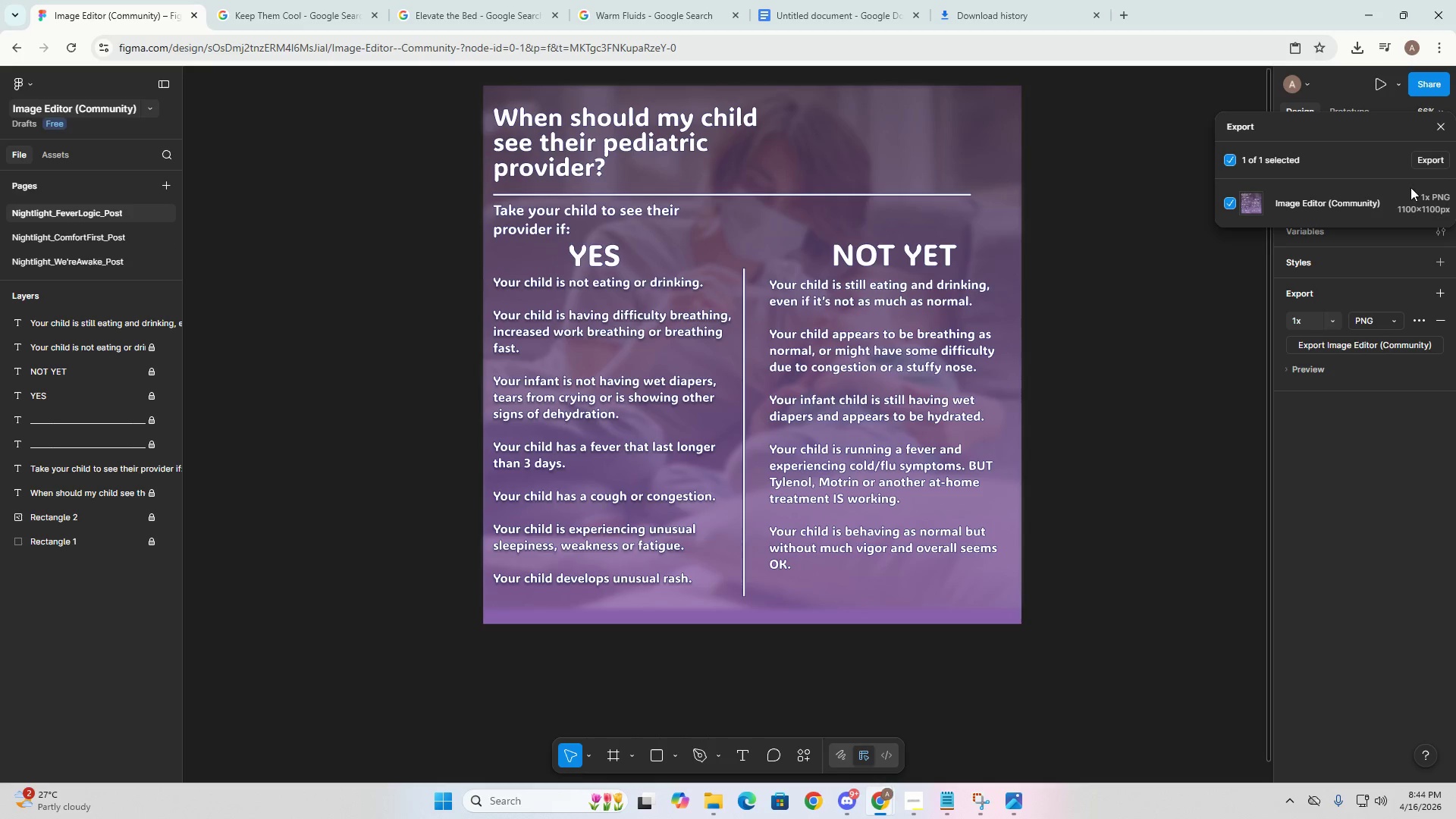 
left_click([1436, 160])
 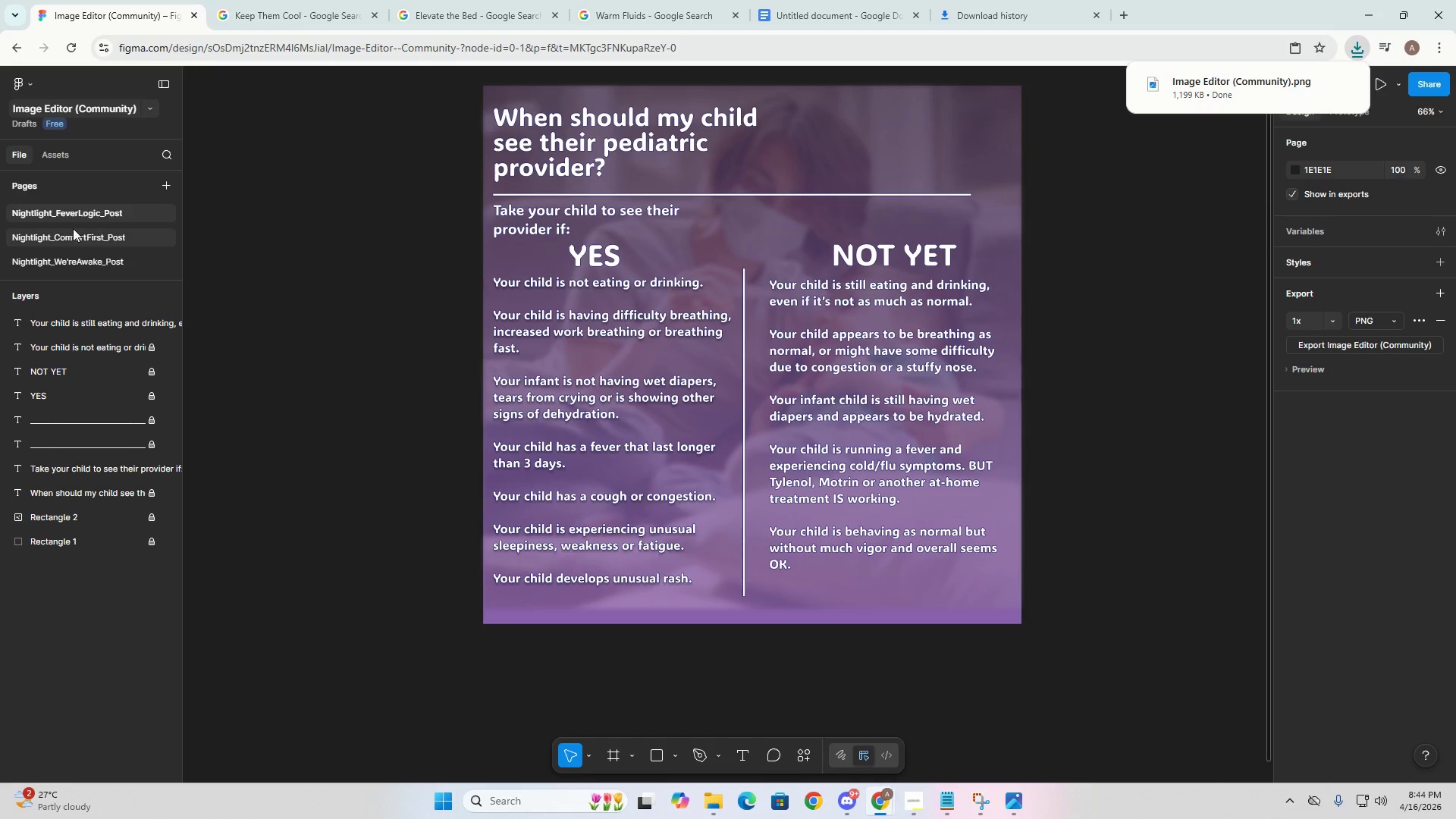 
left_click([71, 230])
 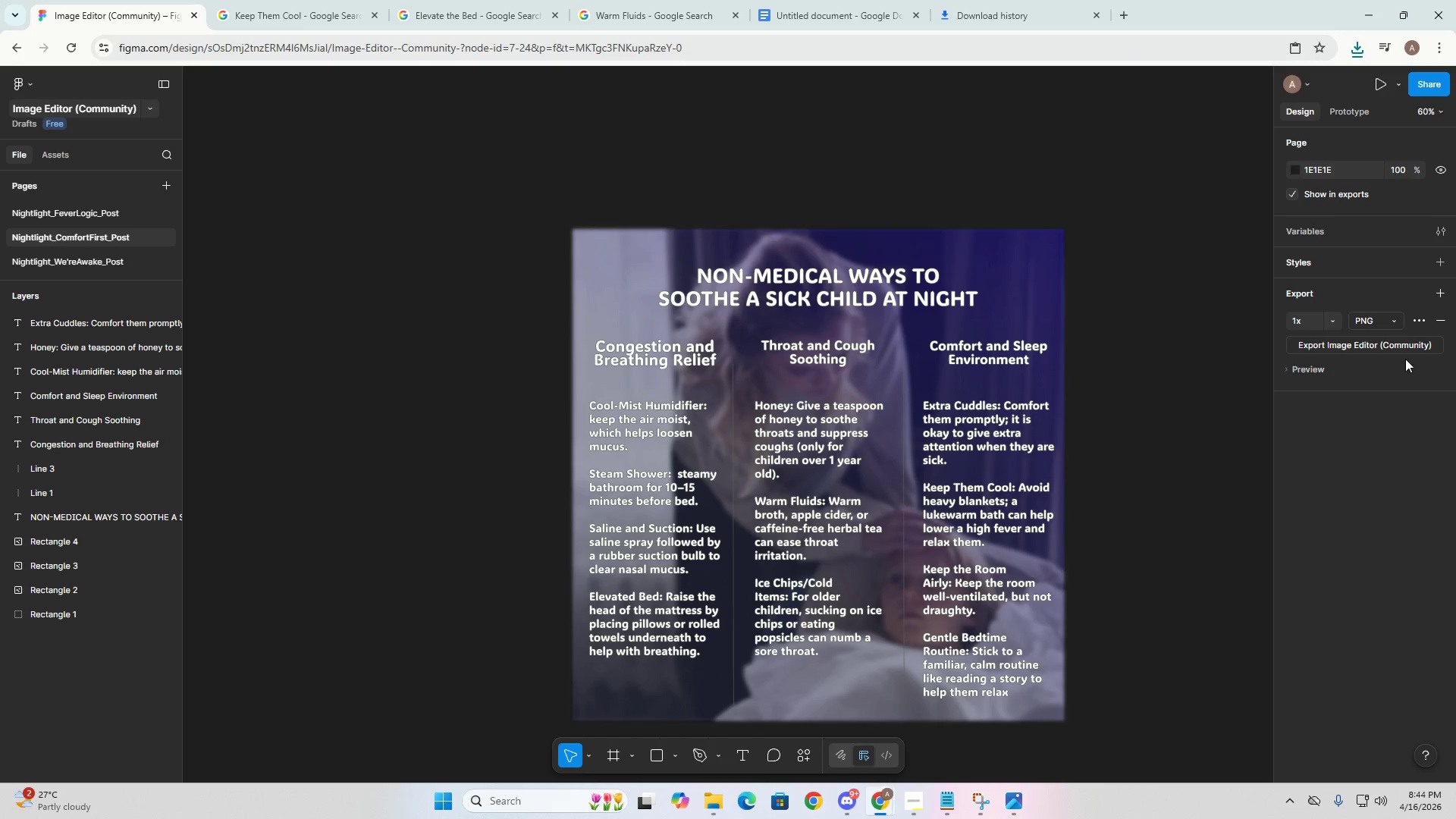 
left_click([1403, 349])
 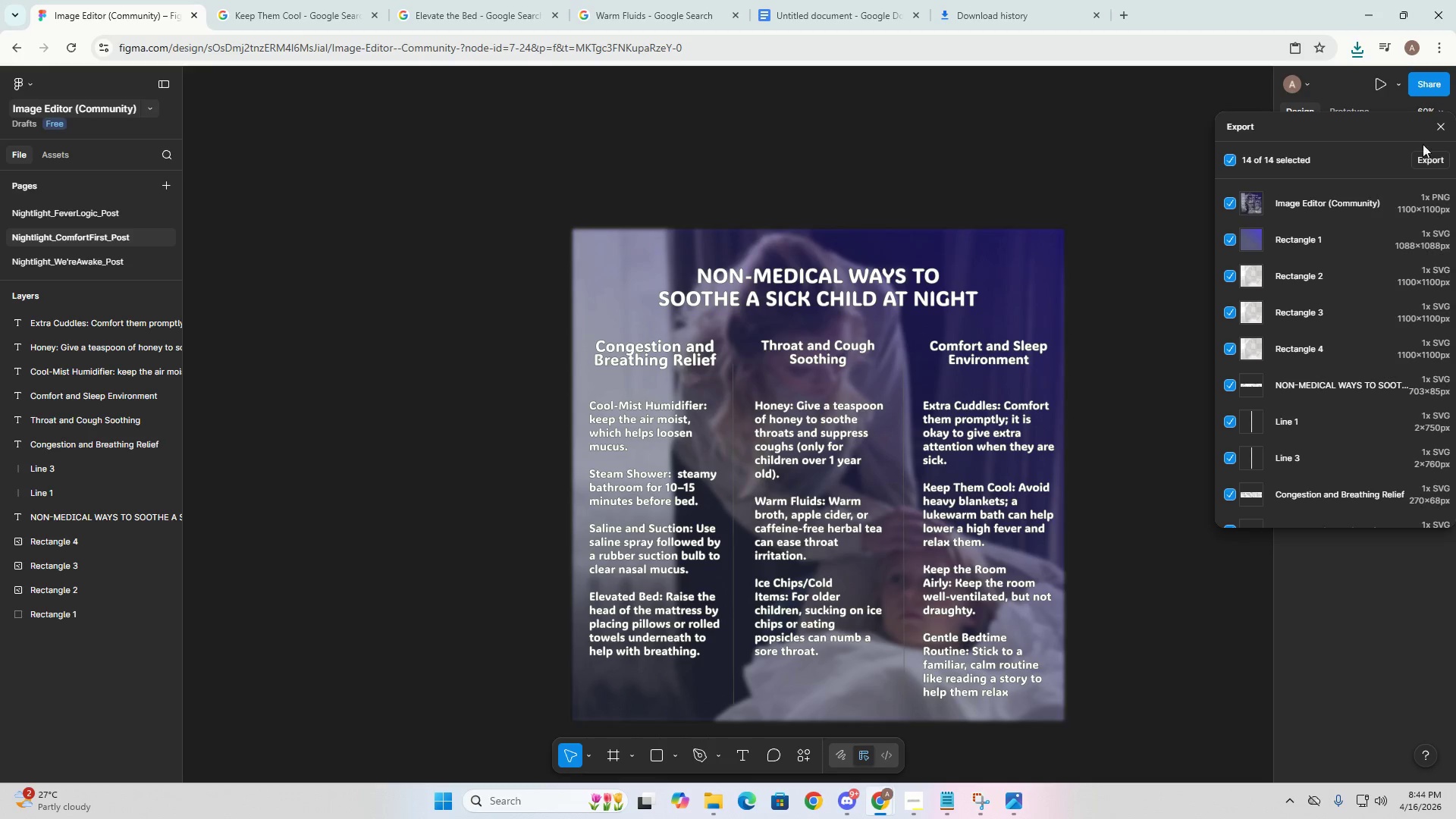 
left_click([1435, 160])
 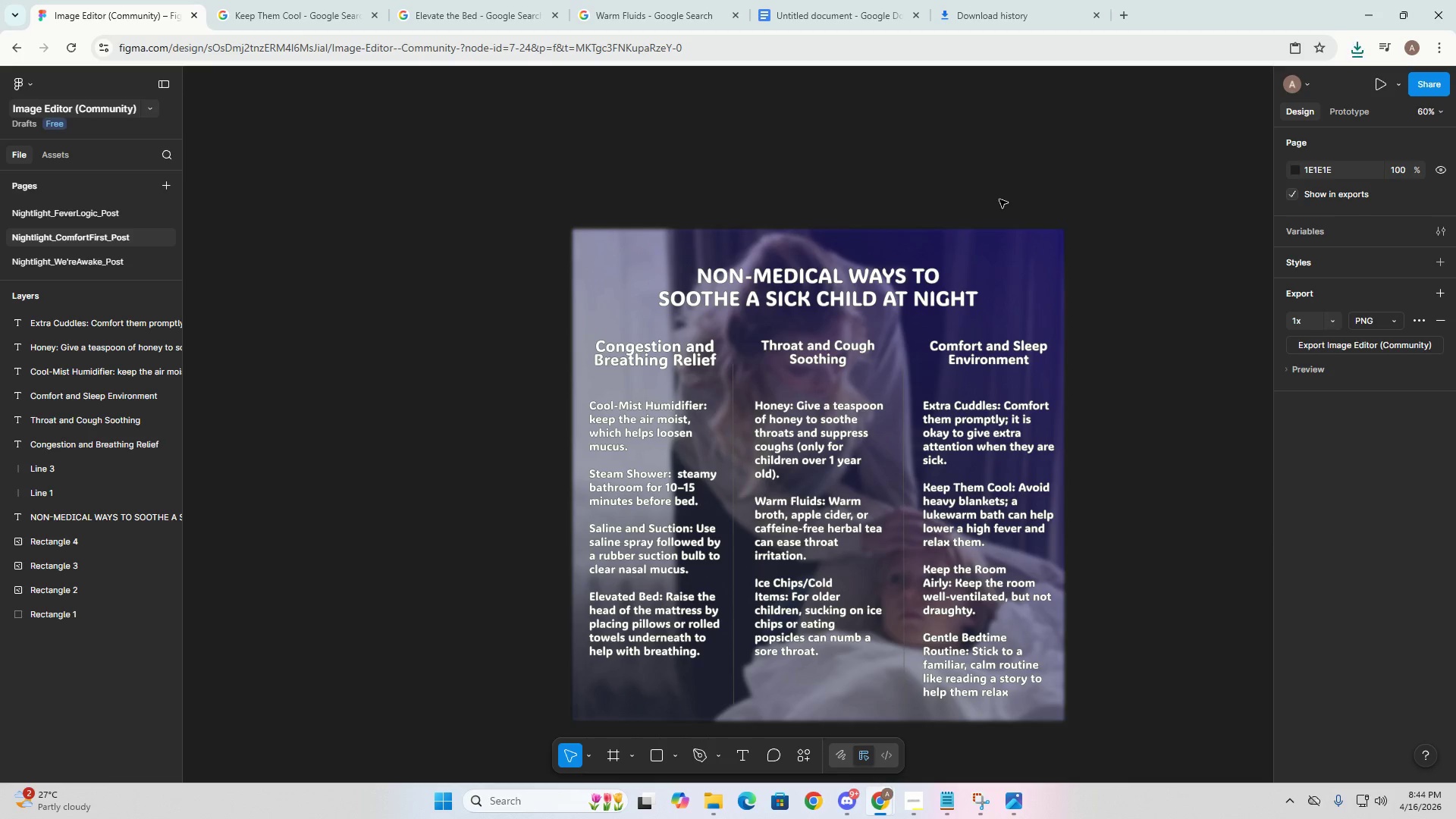 
double_click([56, 269])
 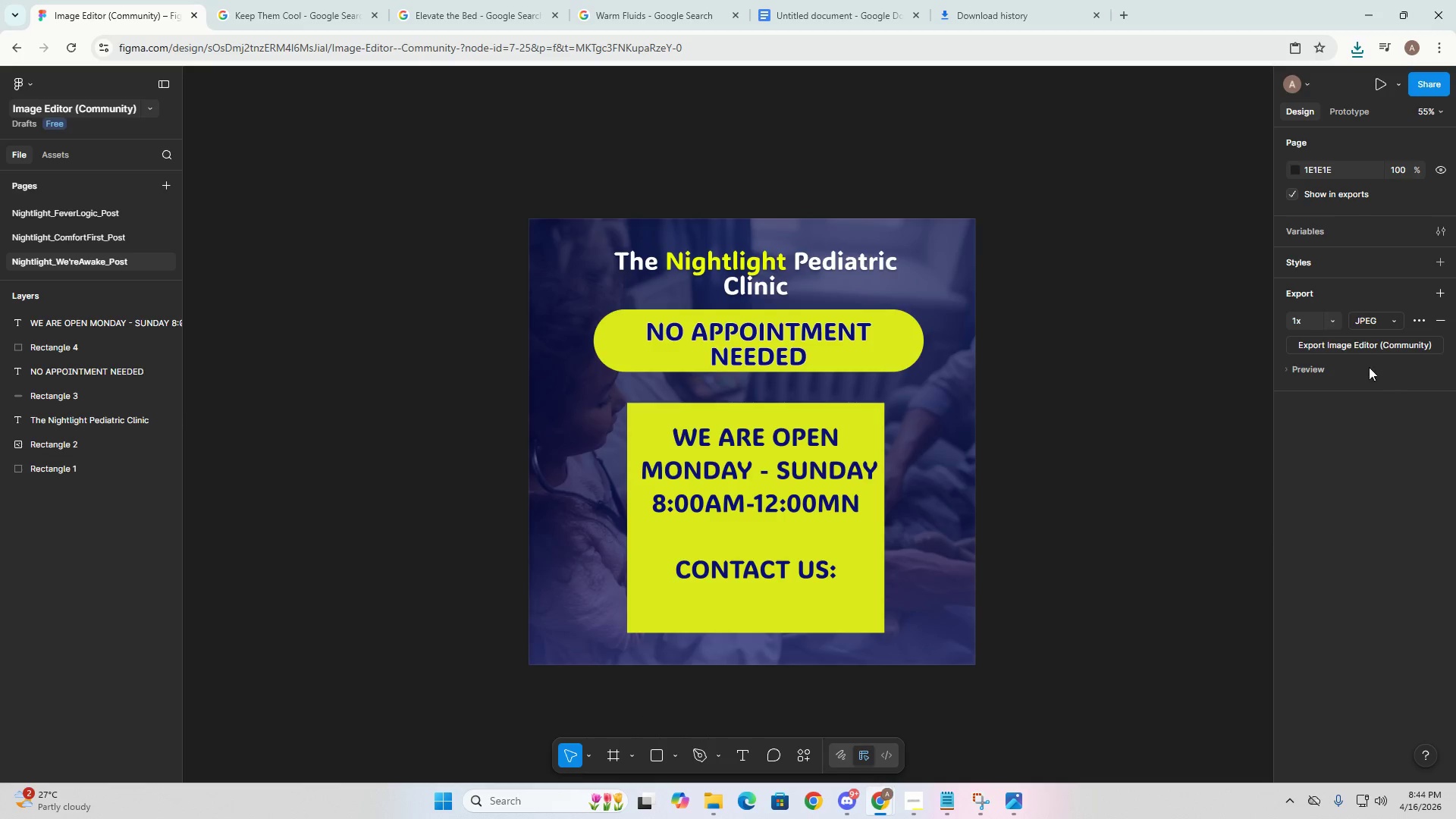 
left_click([1360, 347])
 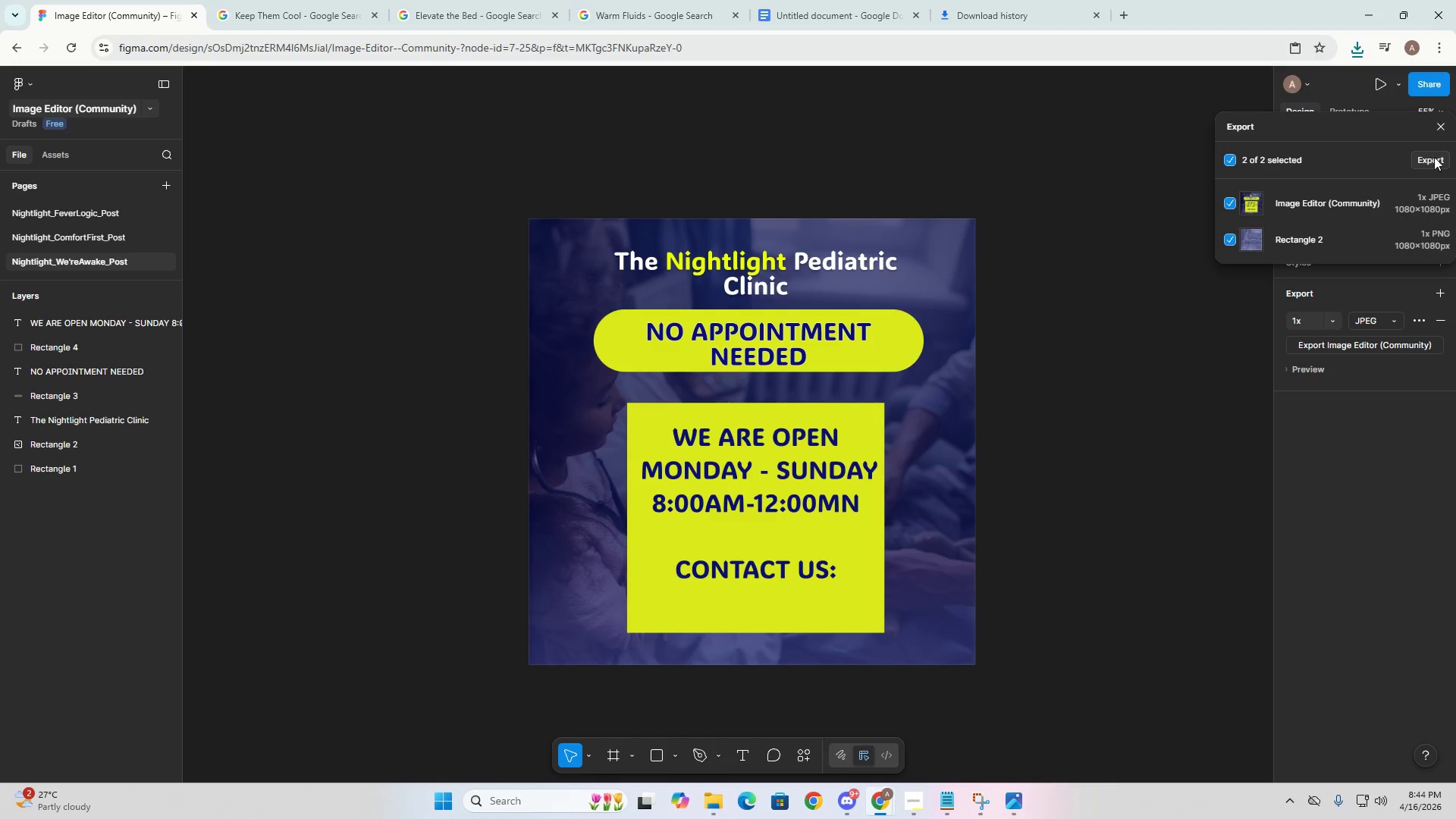 
left_click([1442, 158])
 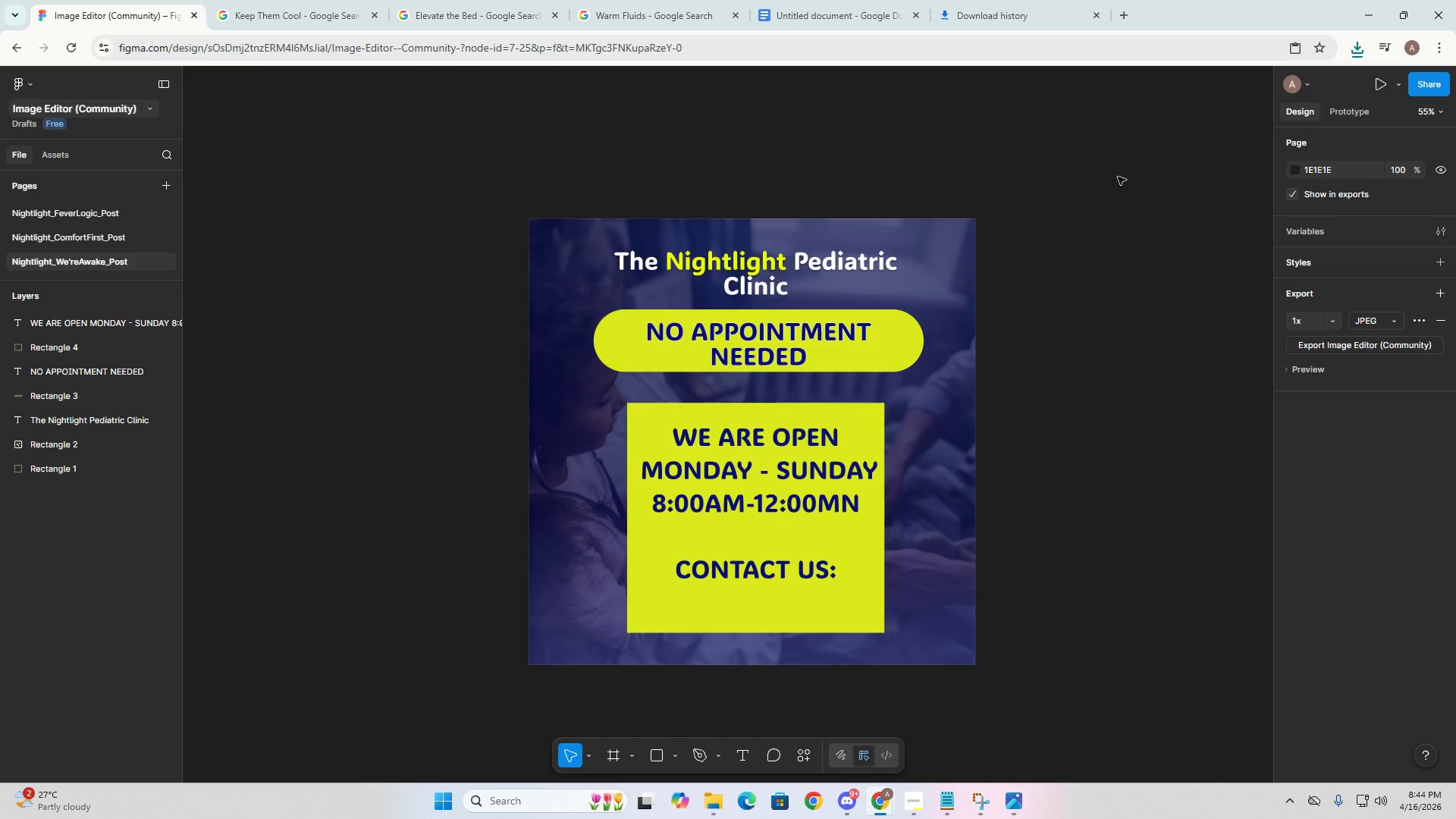 
left_click([1357, 46])
 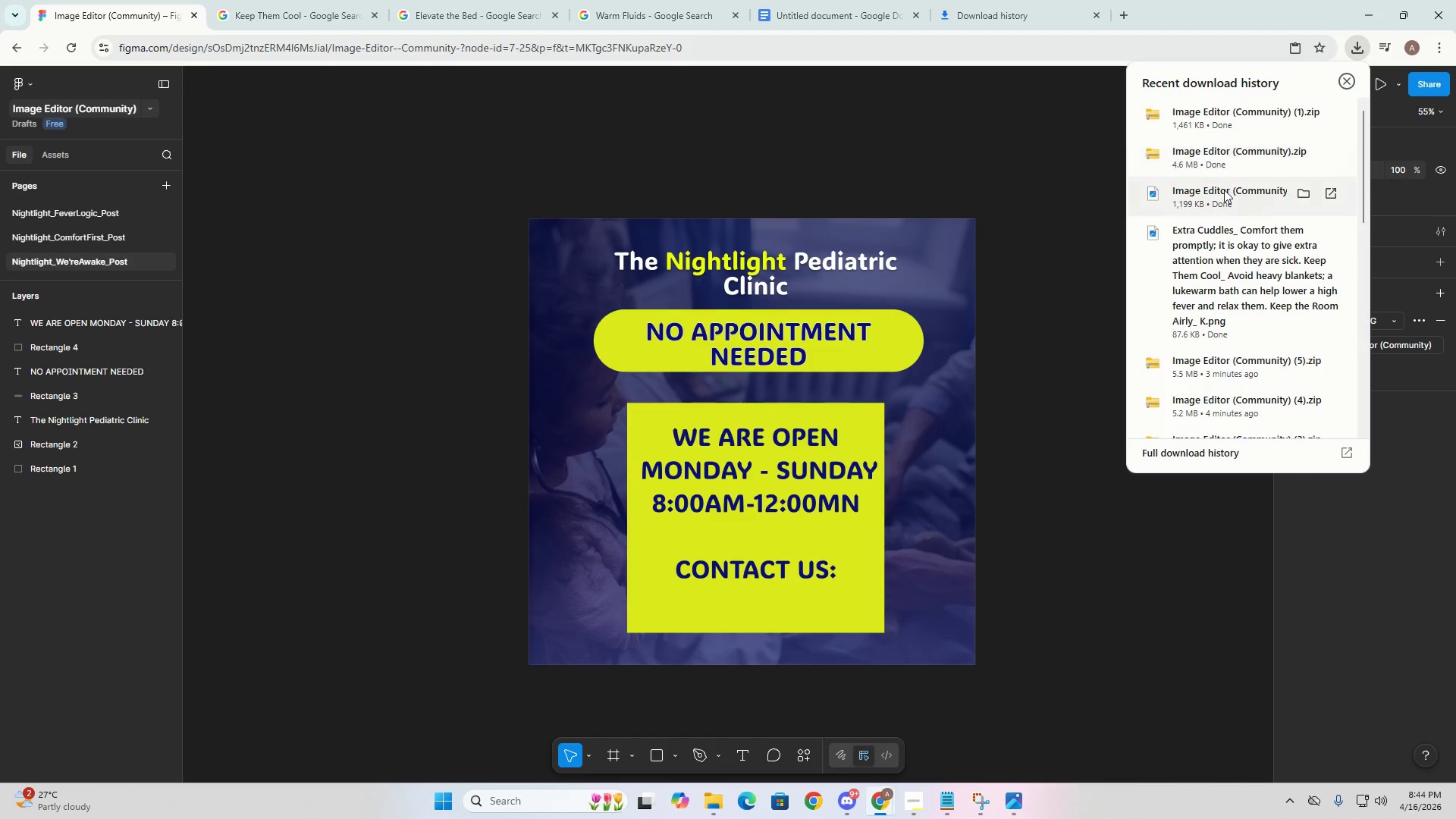 
mouse_move([1249, 143])
 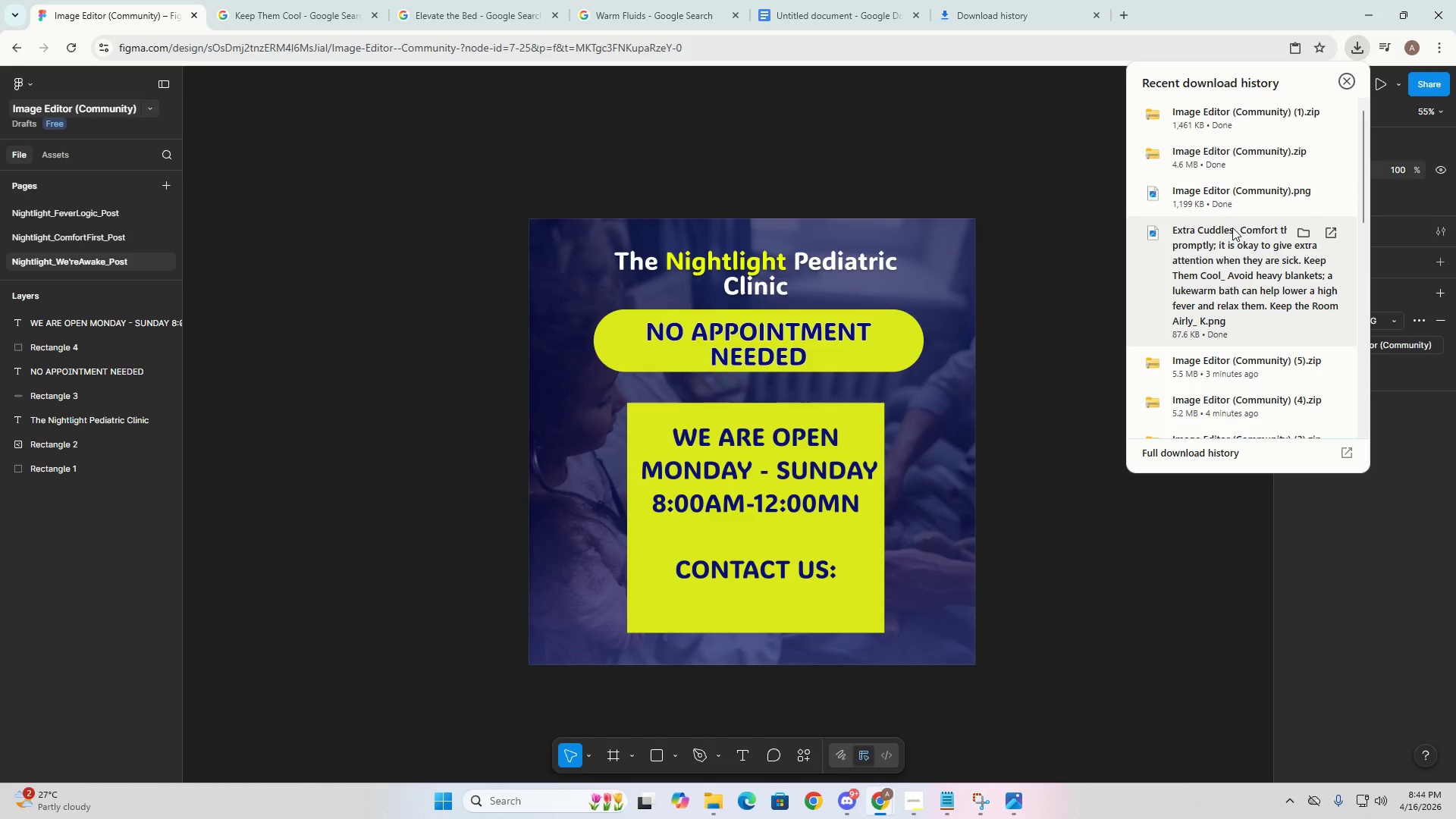 
key(Alt+Tab)
 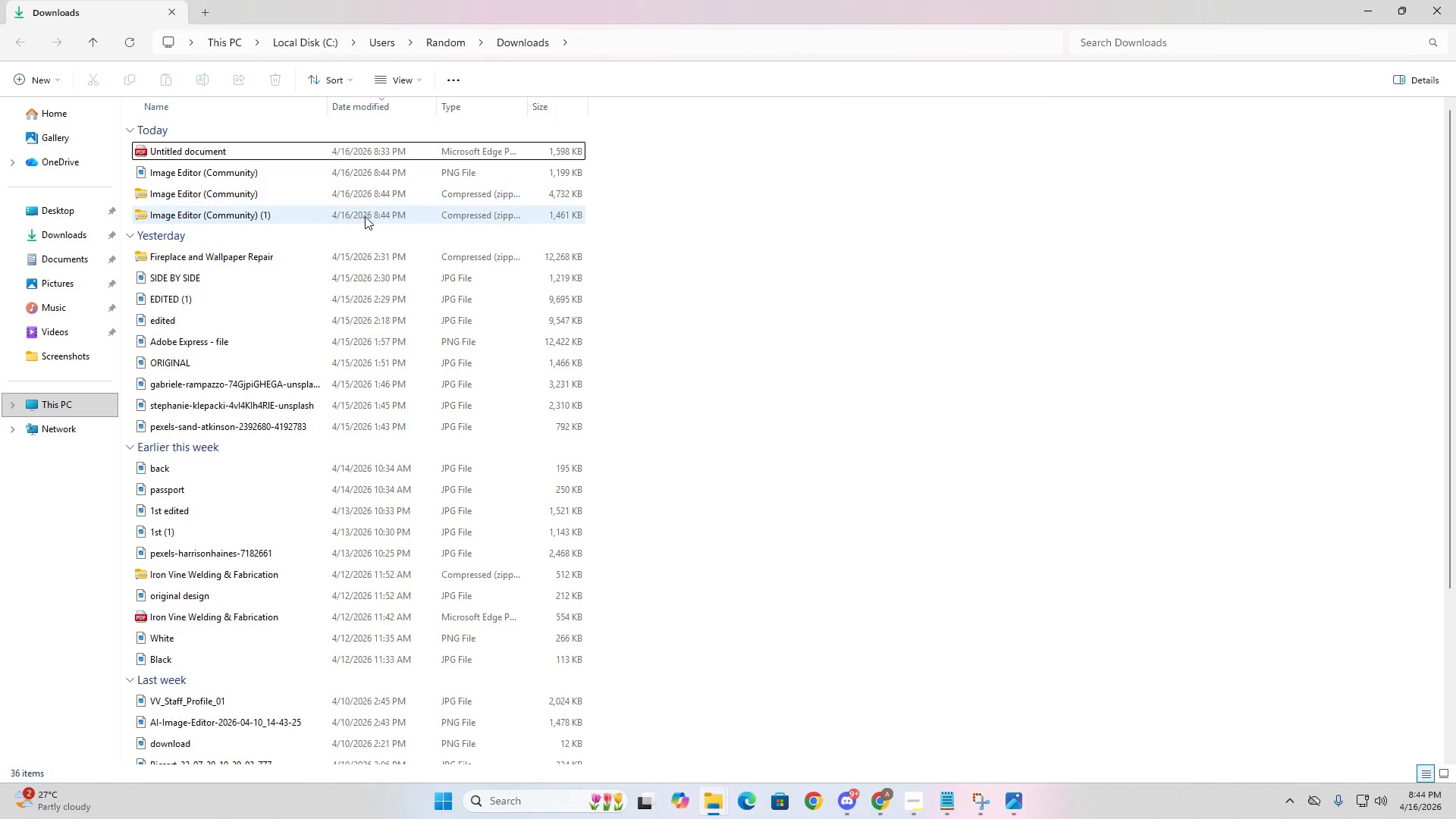 
double_click([365, 216])
 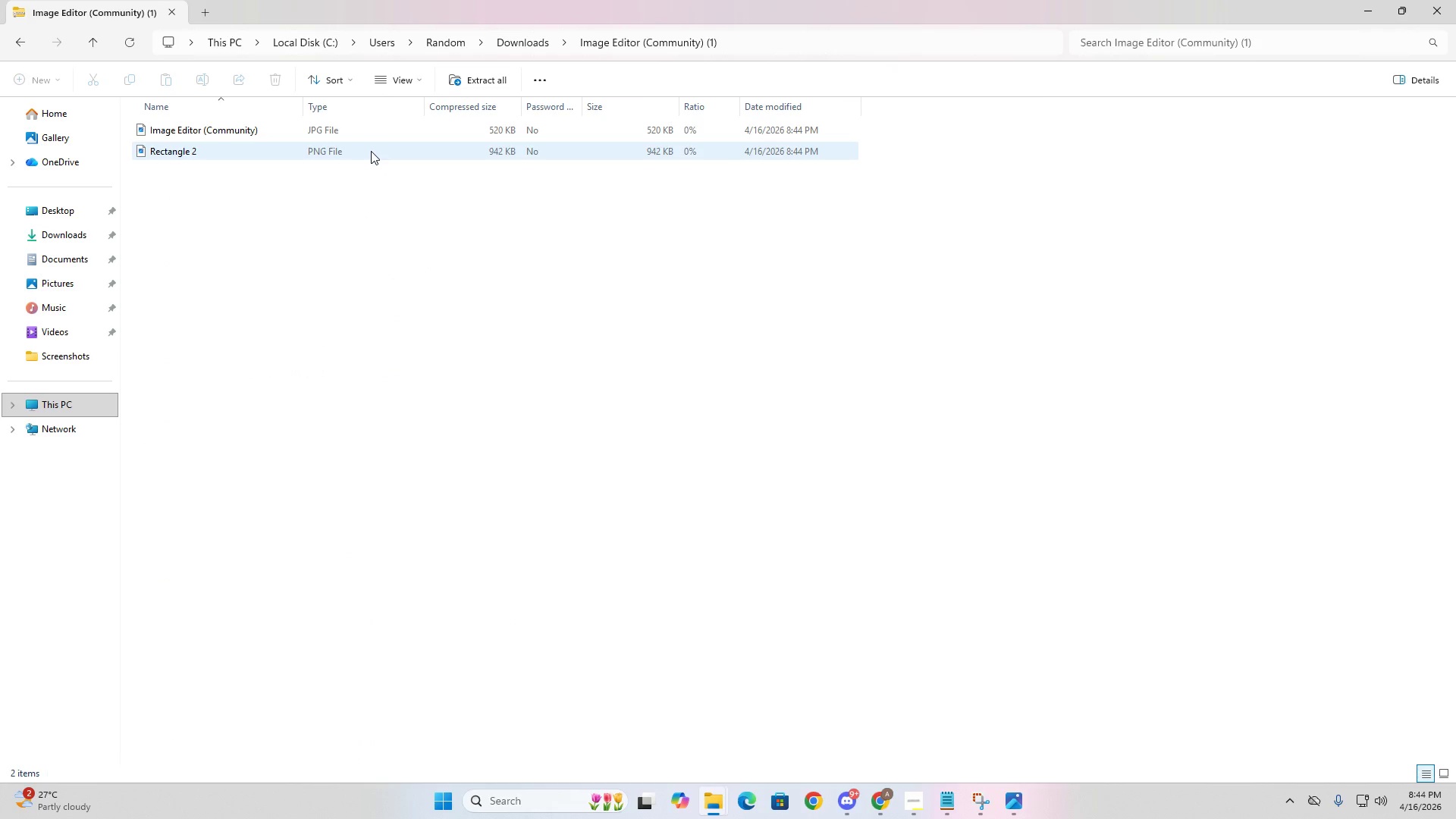 
double_click([370, 149])
 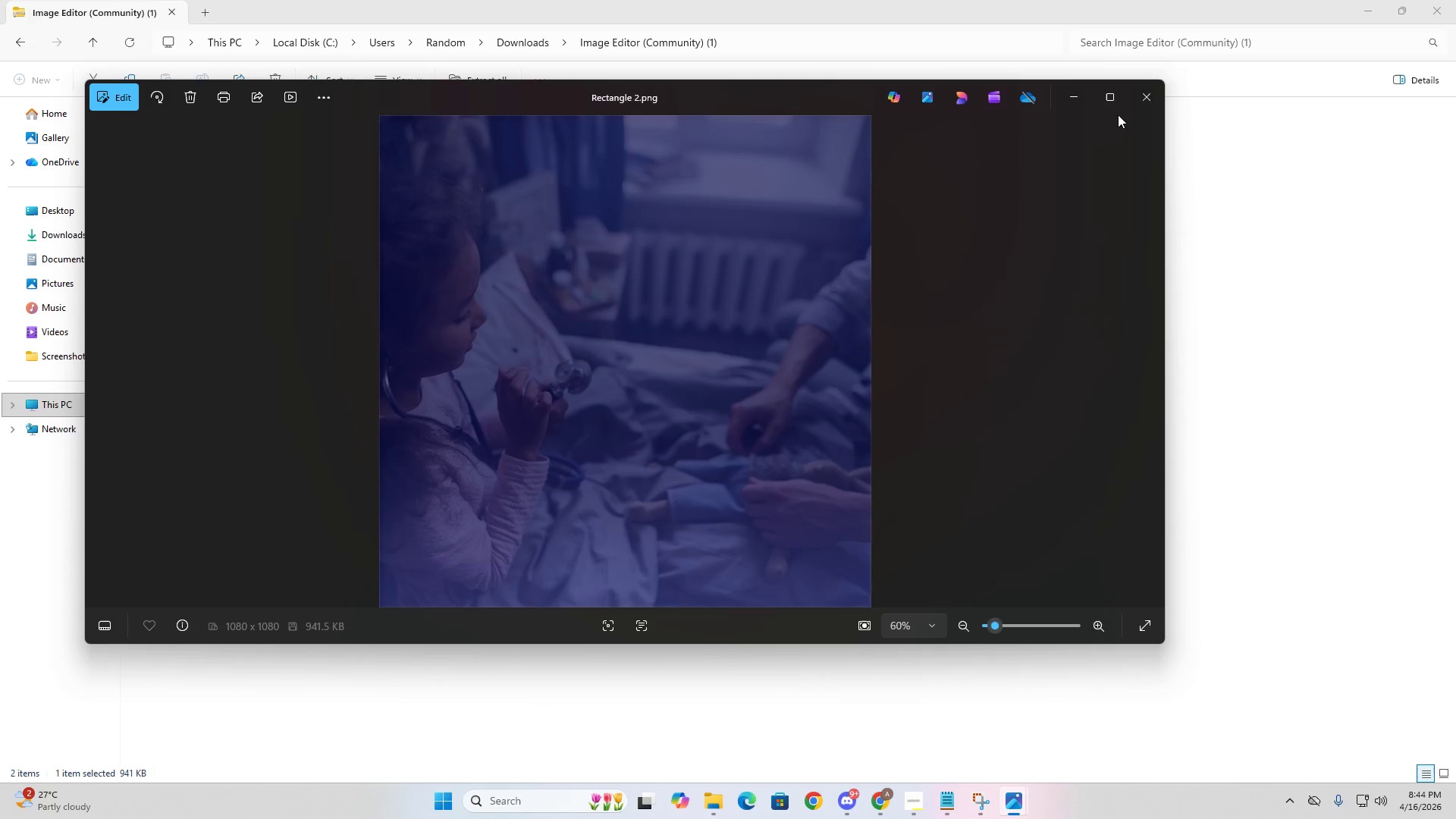 
left_click([1141, 103])
 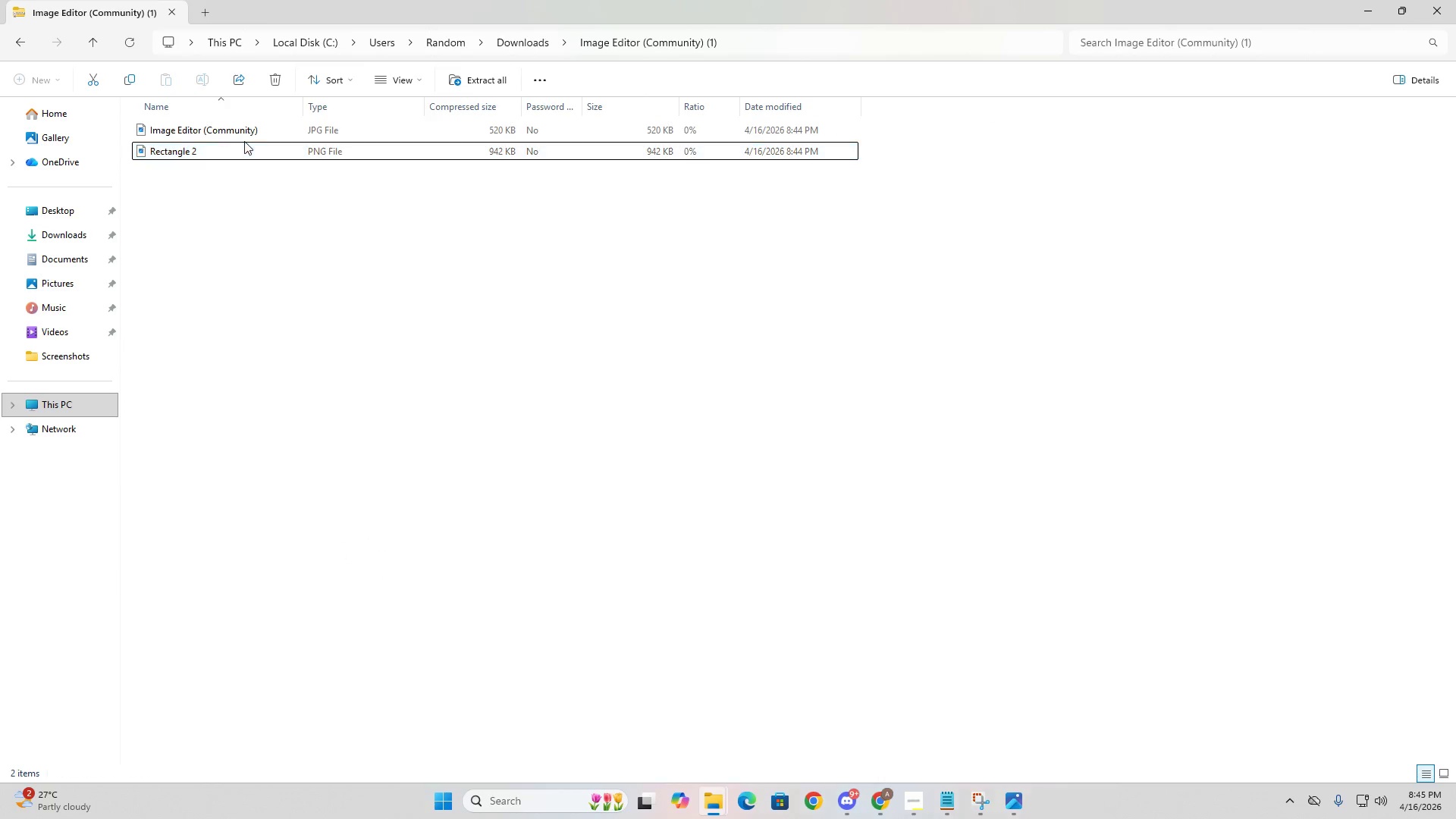 
double_click([246, 129])
 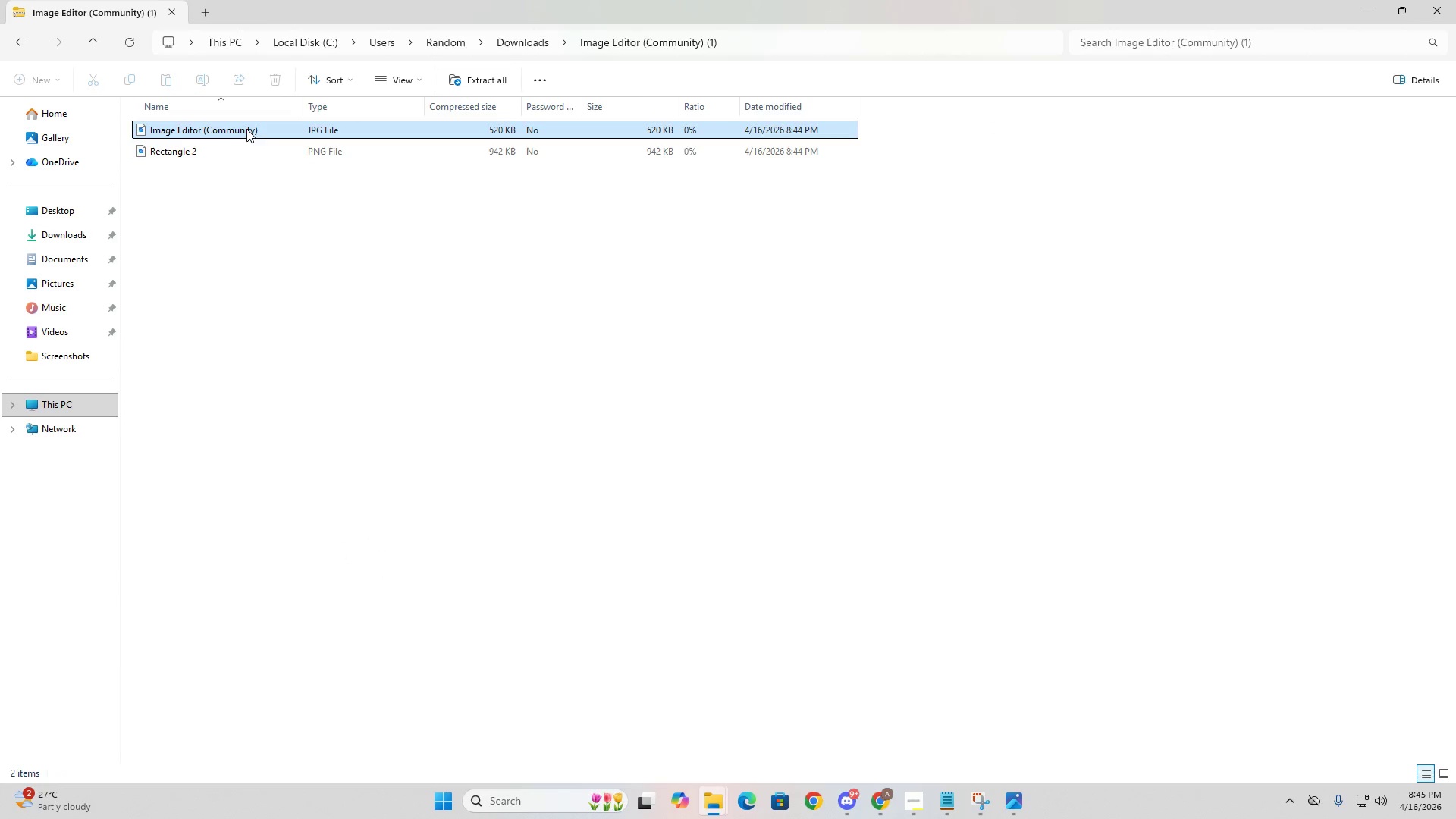 
triple_click([246, 129])
 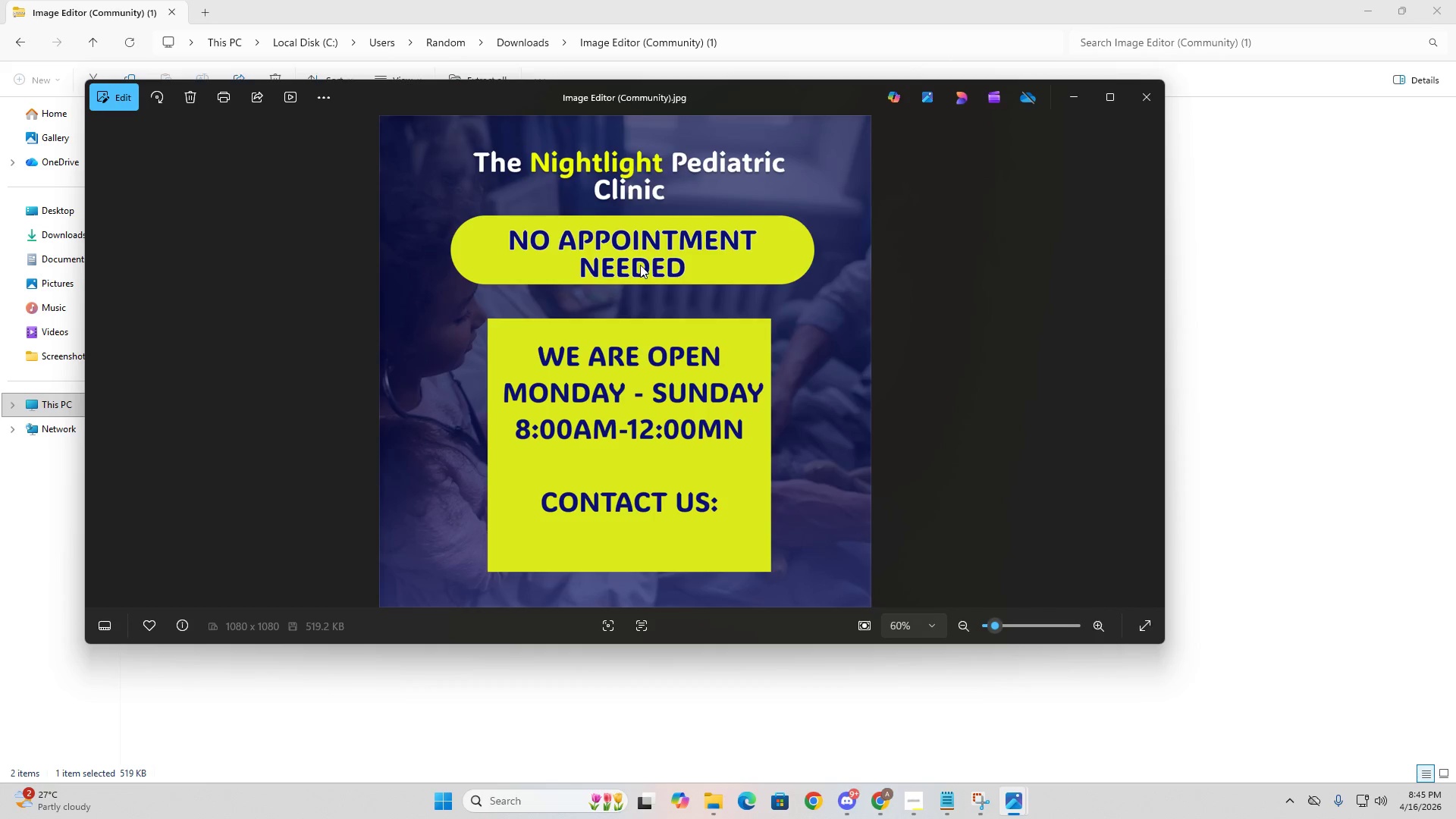 
key(Alt+AltLeft)
 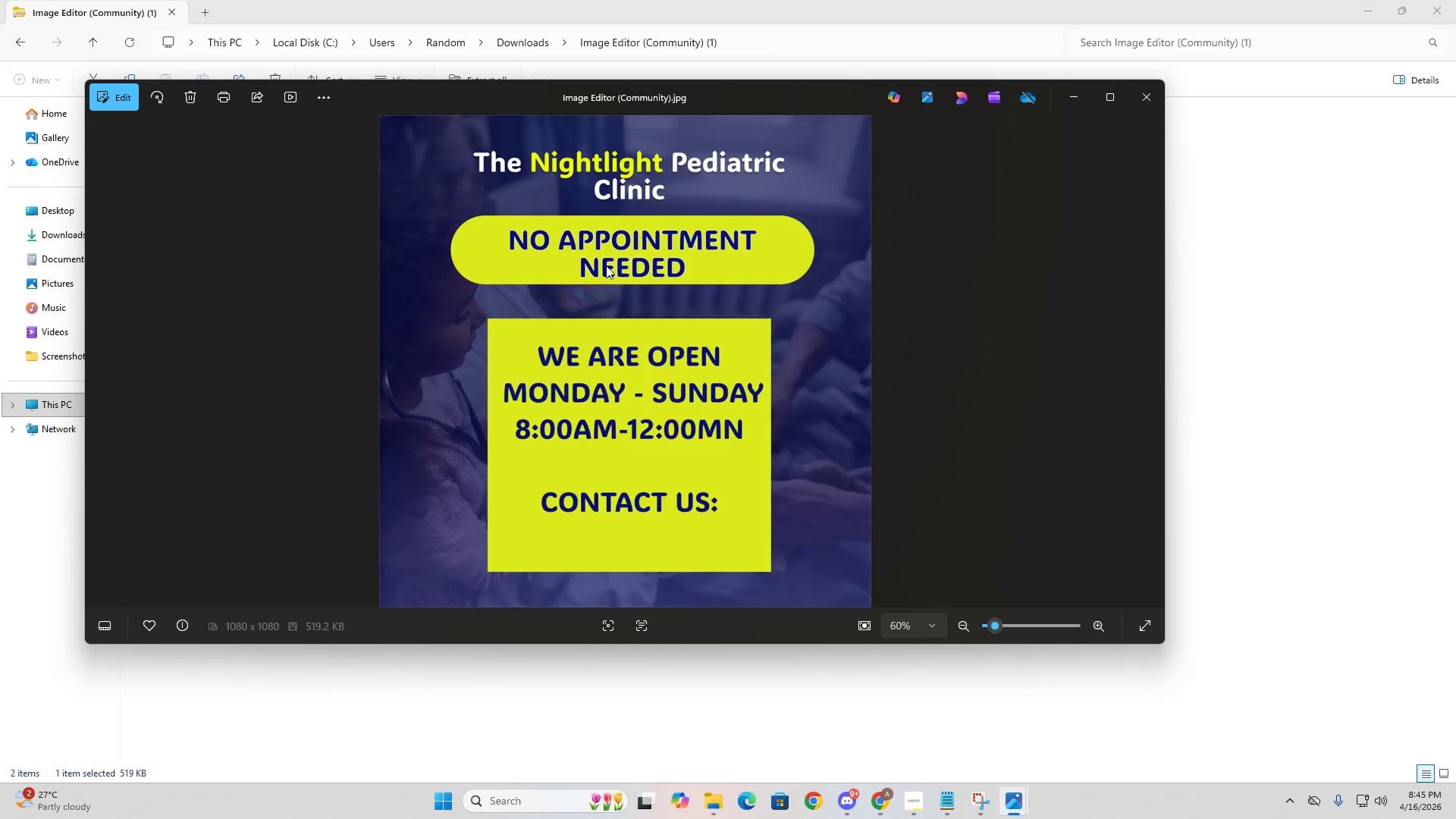 
key(Alt+Tab)
 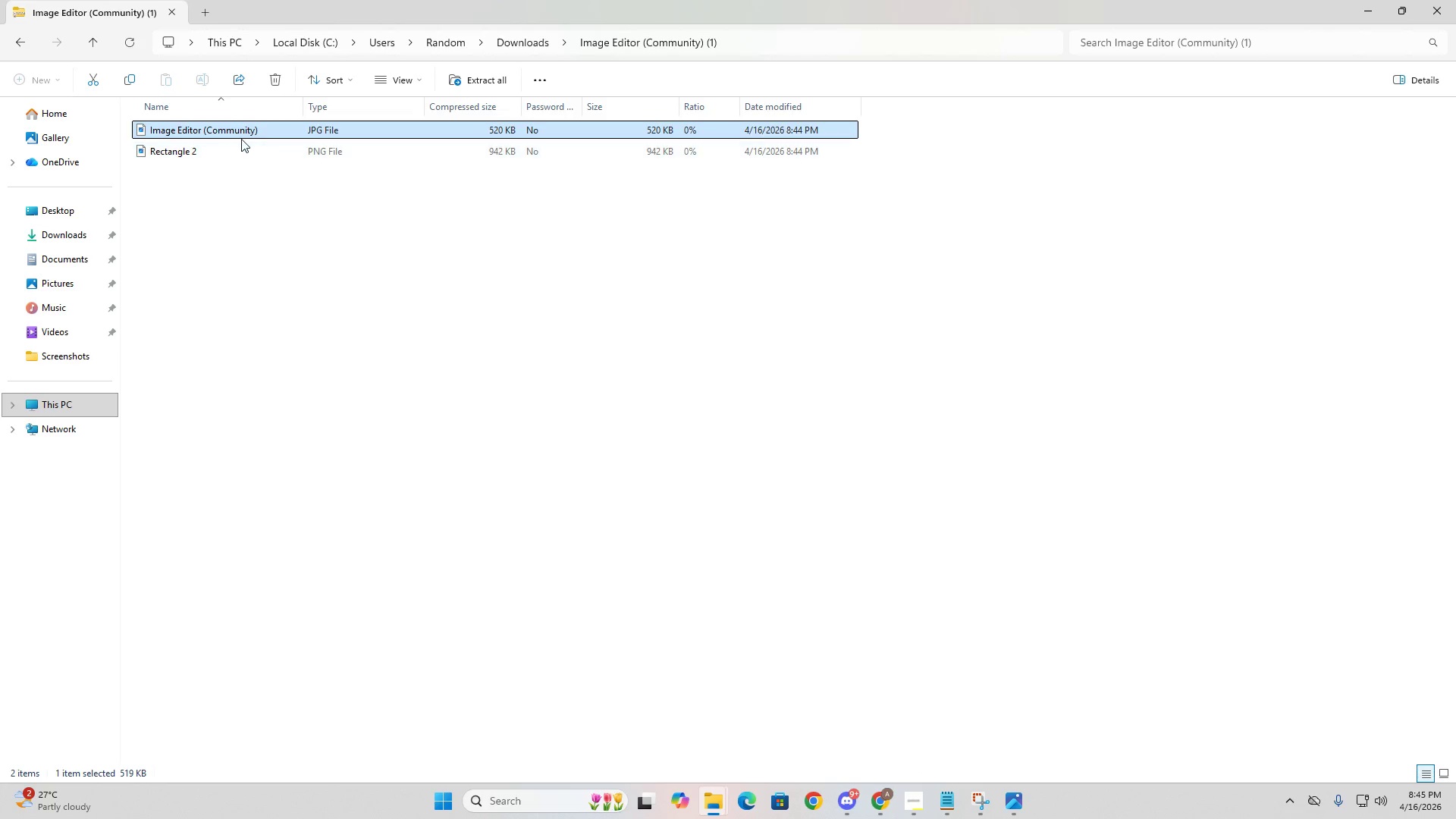 
key(Alt+AltLeft)
 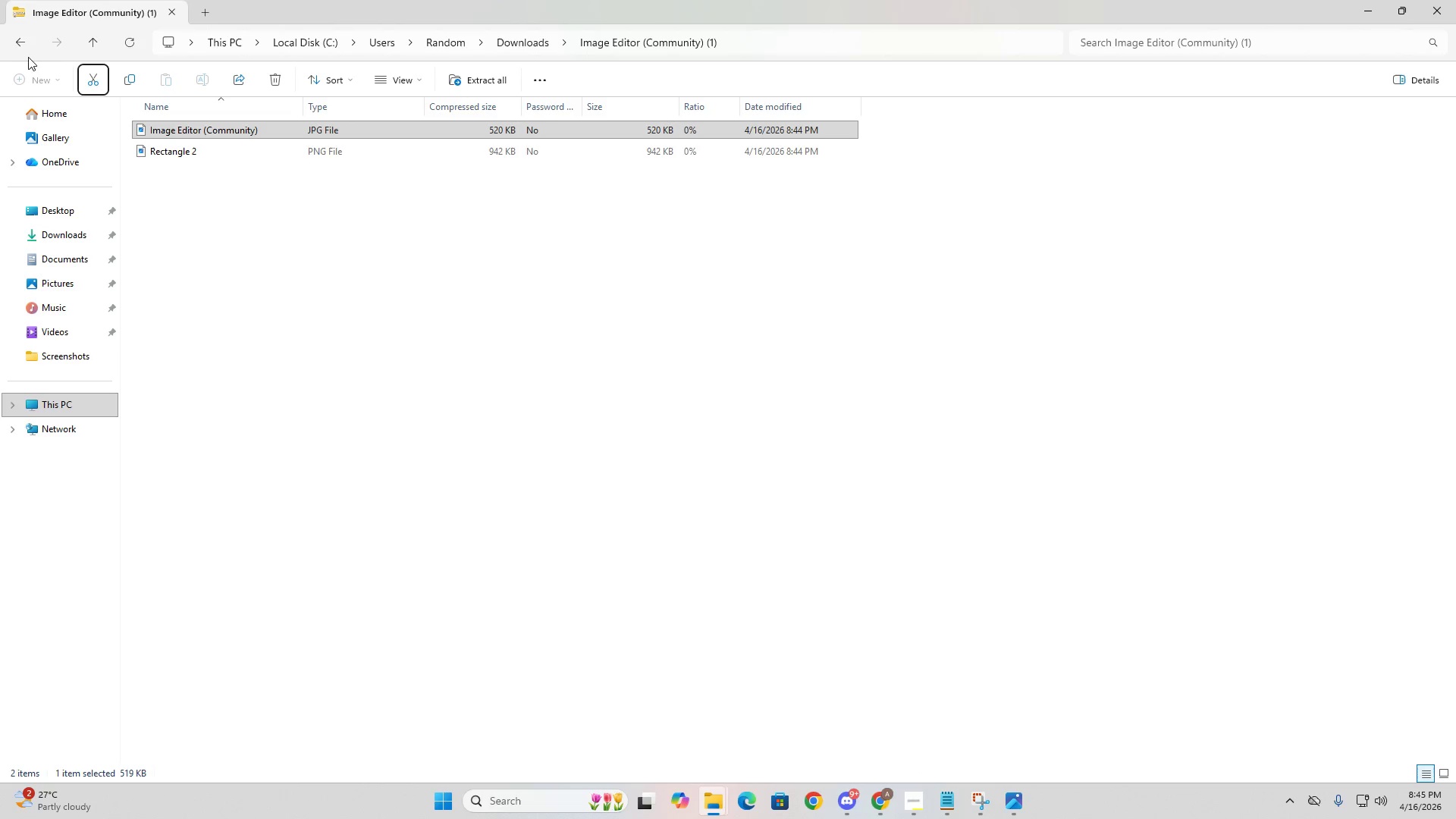 
left_click([8, 38])
 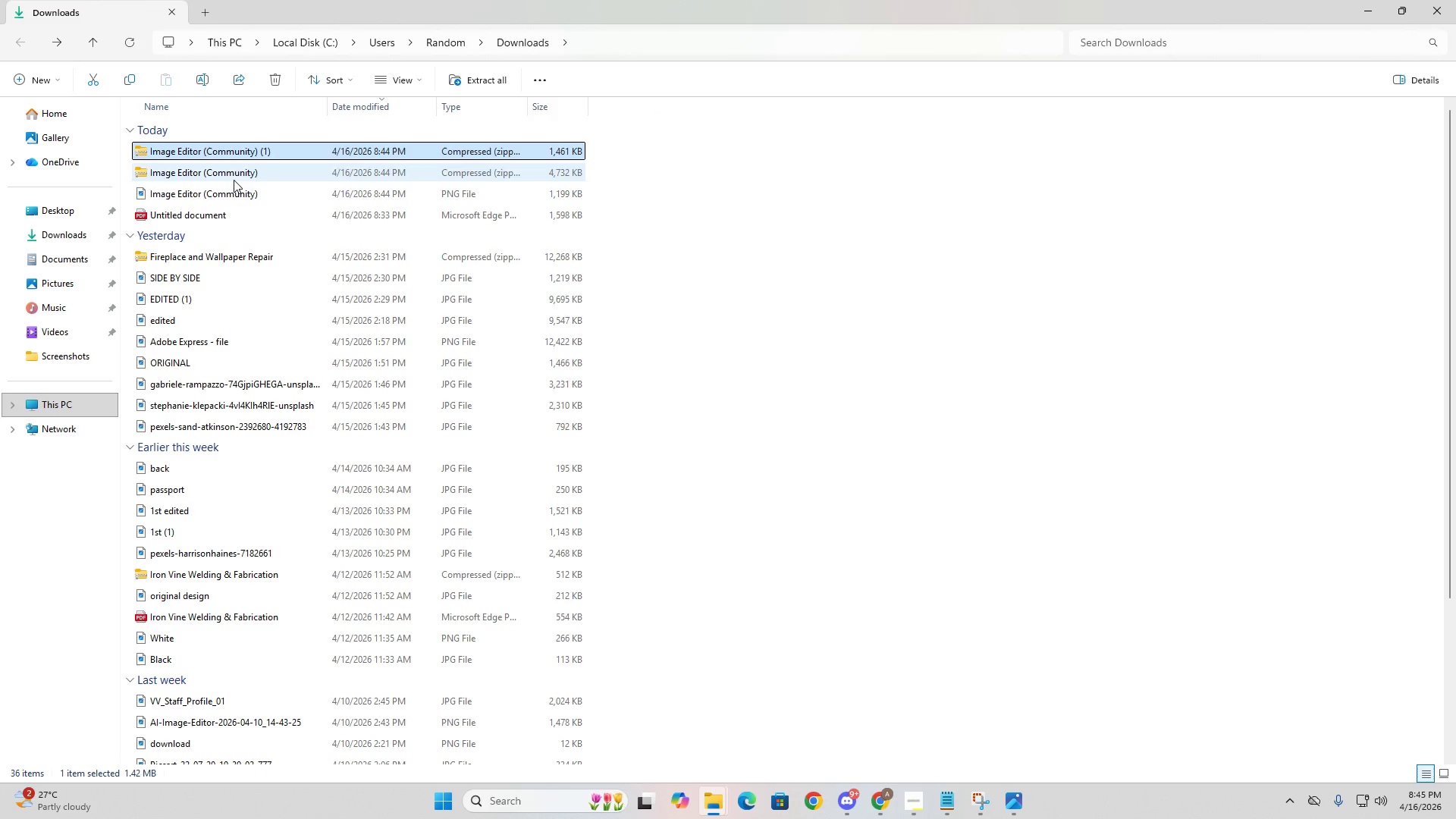 
double_click([233, 175])
 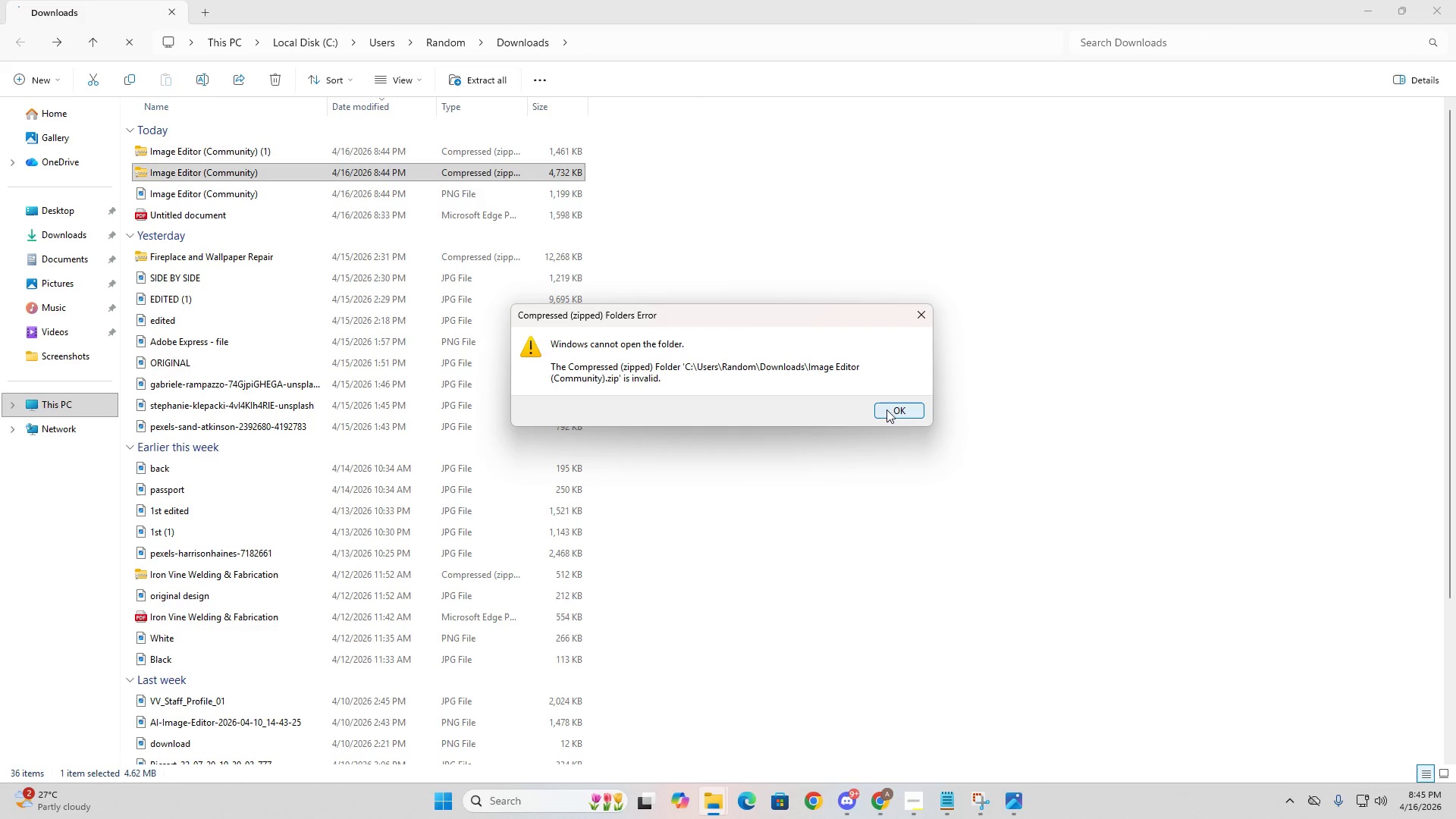 
left_click([886, 410])
 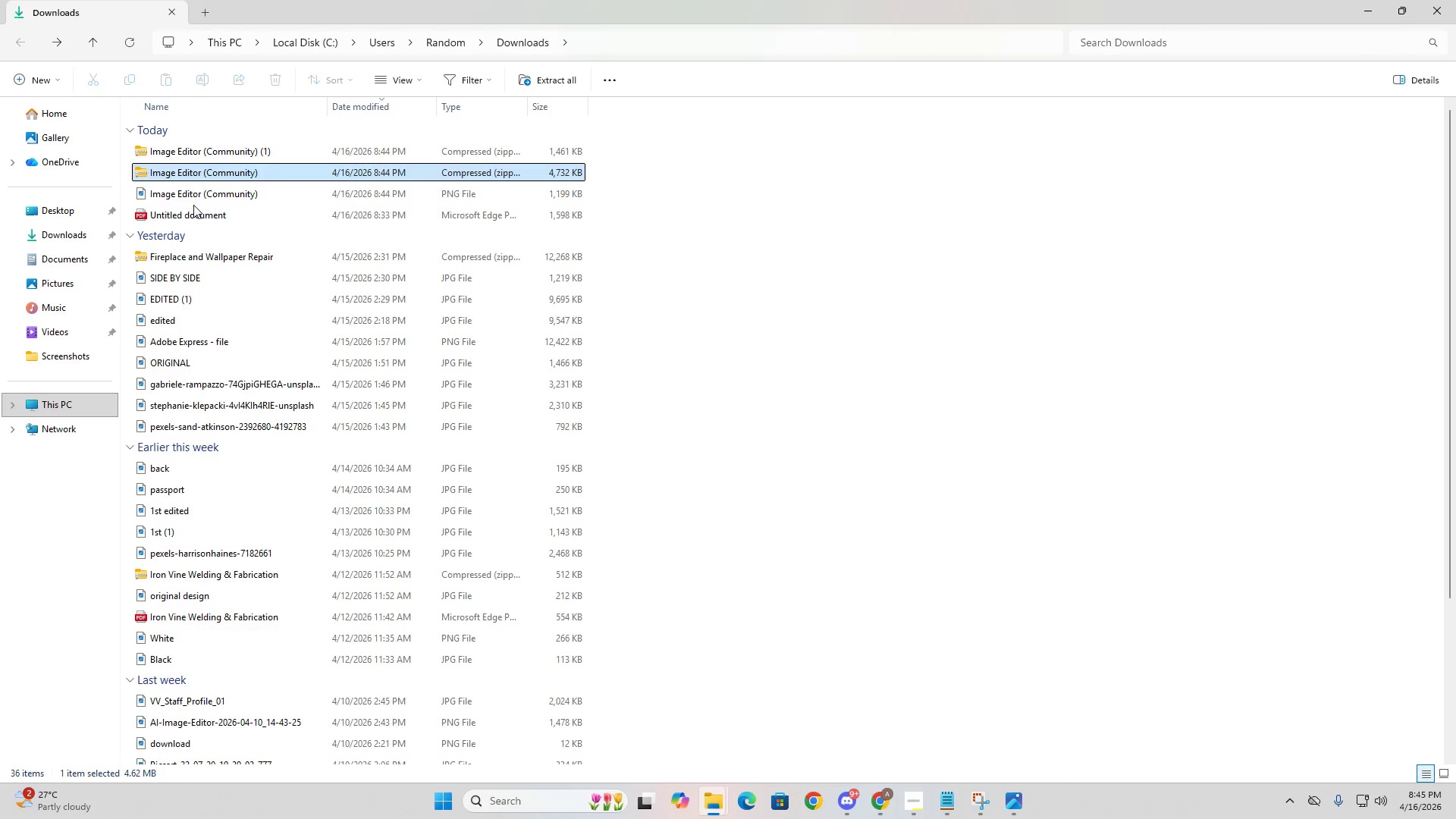 
double_click([206, 196])
 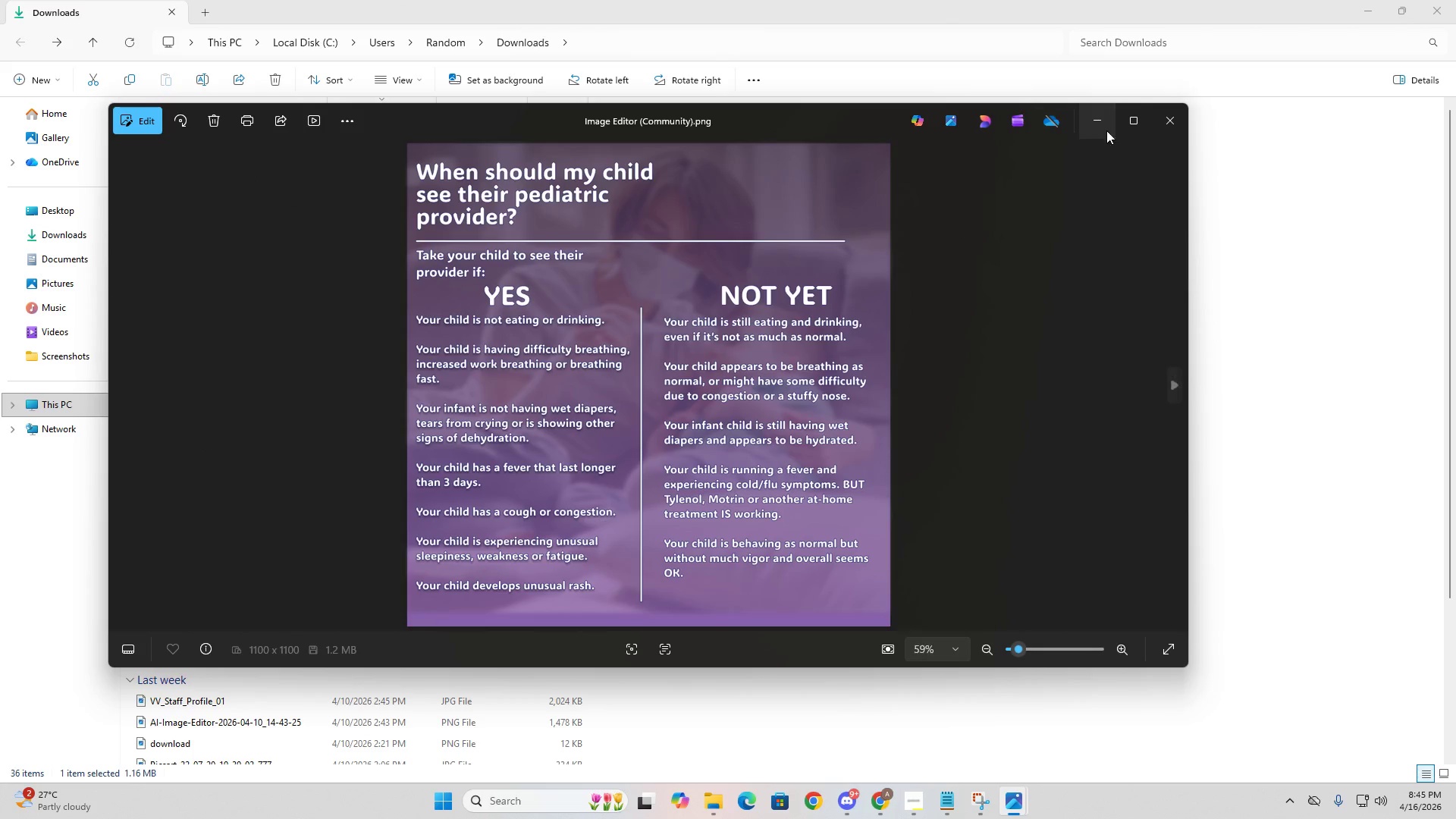 
left_click([1156, 129])
 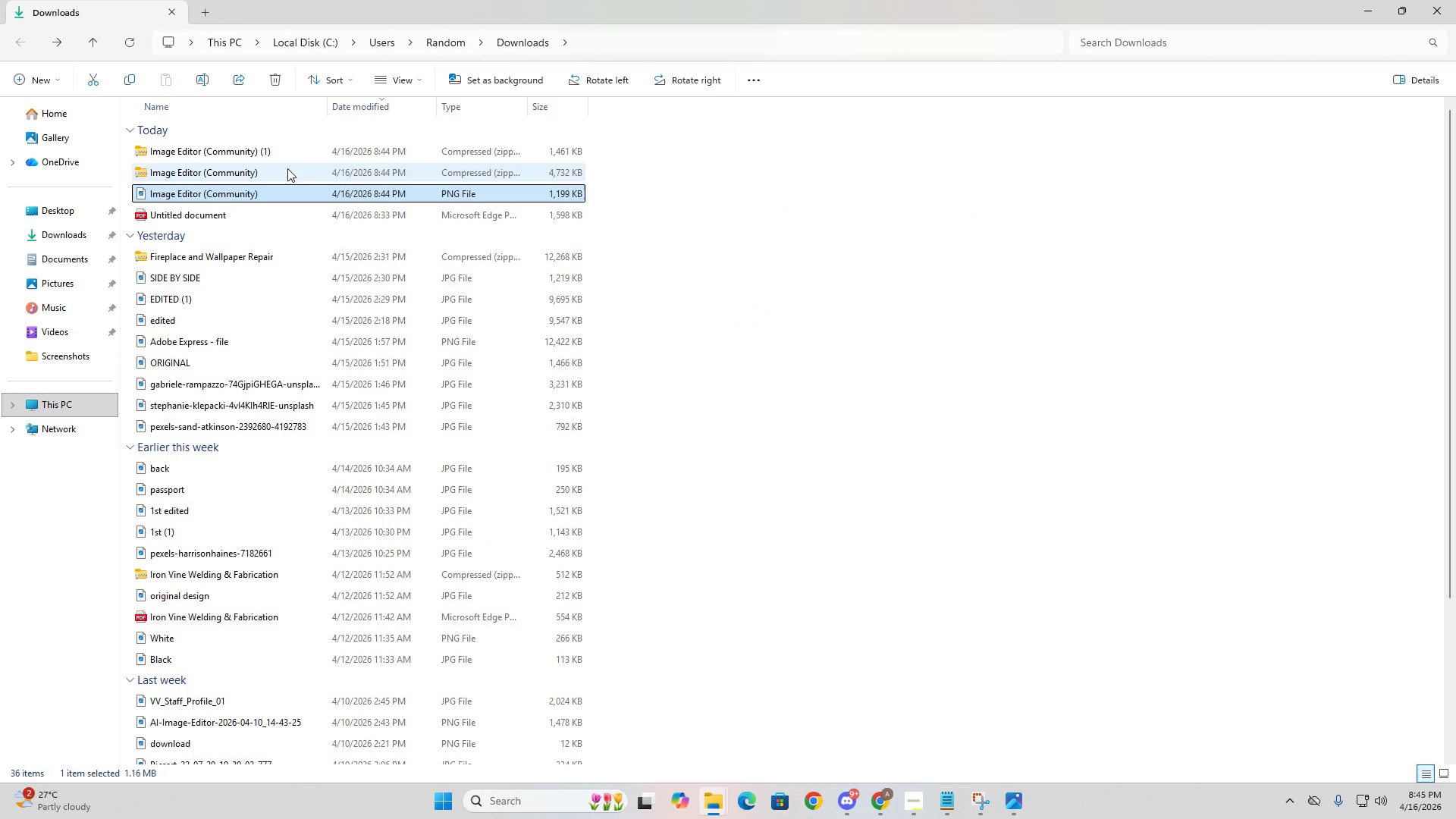 
double_click([281, 171])
 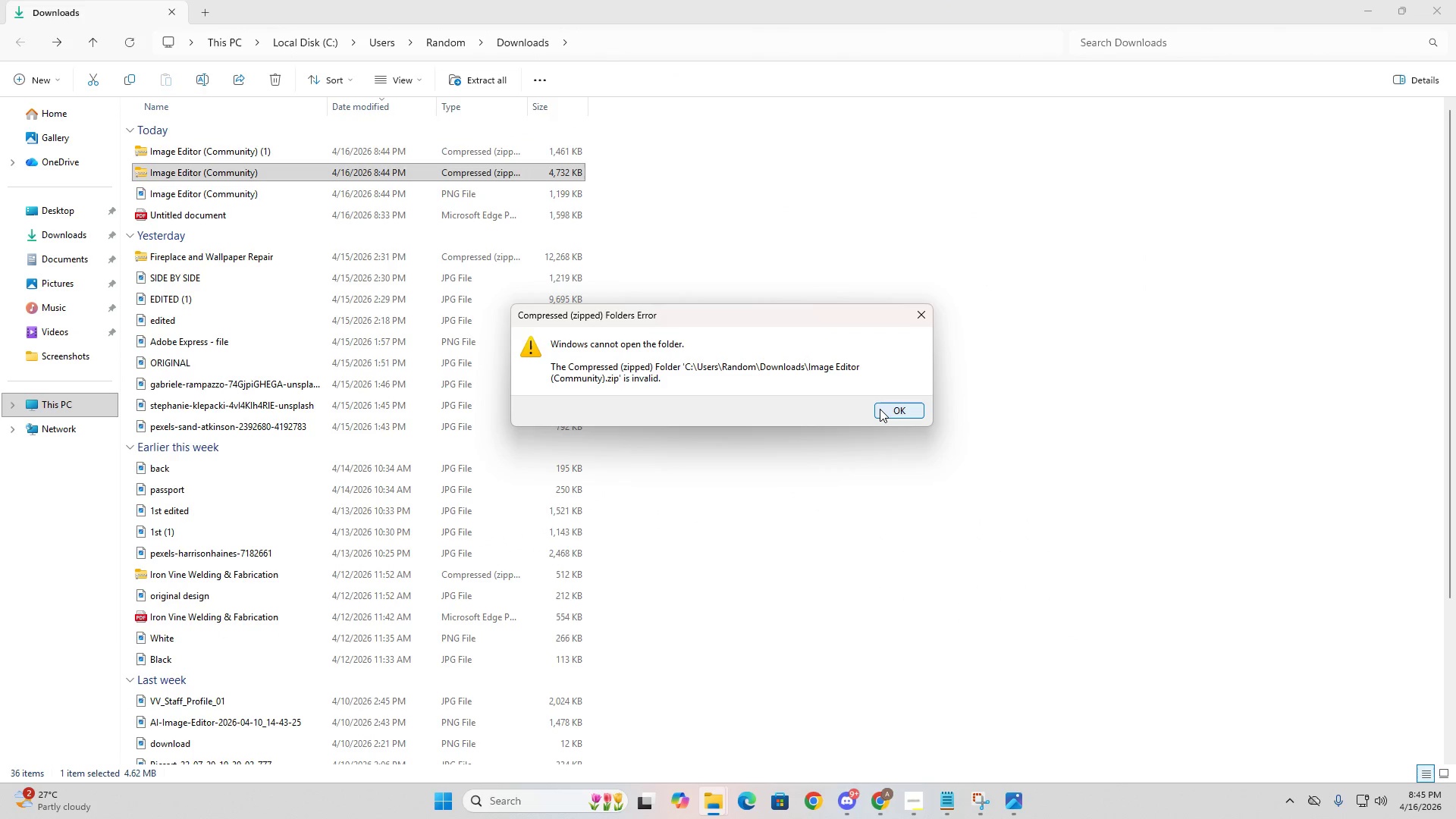 
left_click([880, 409])
 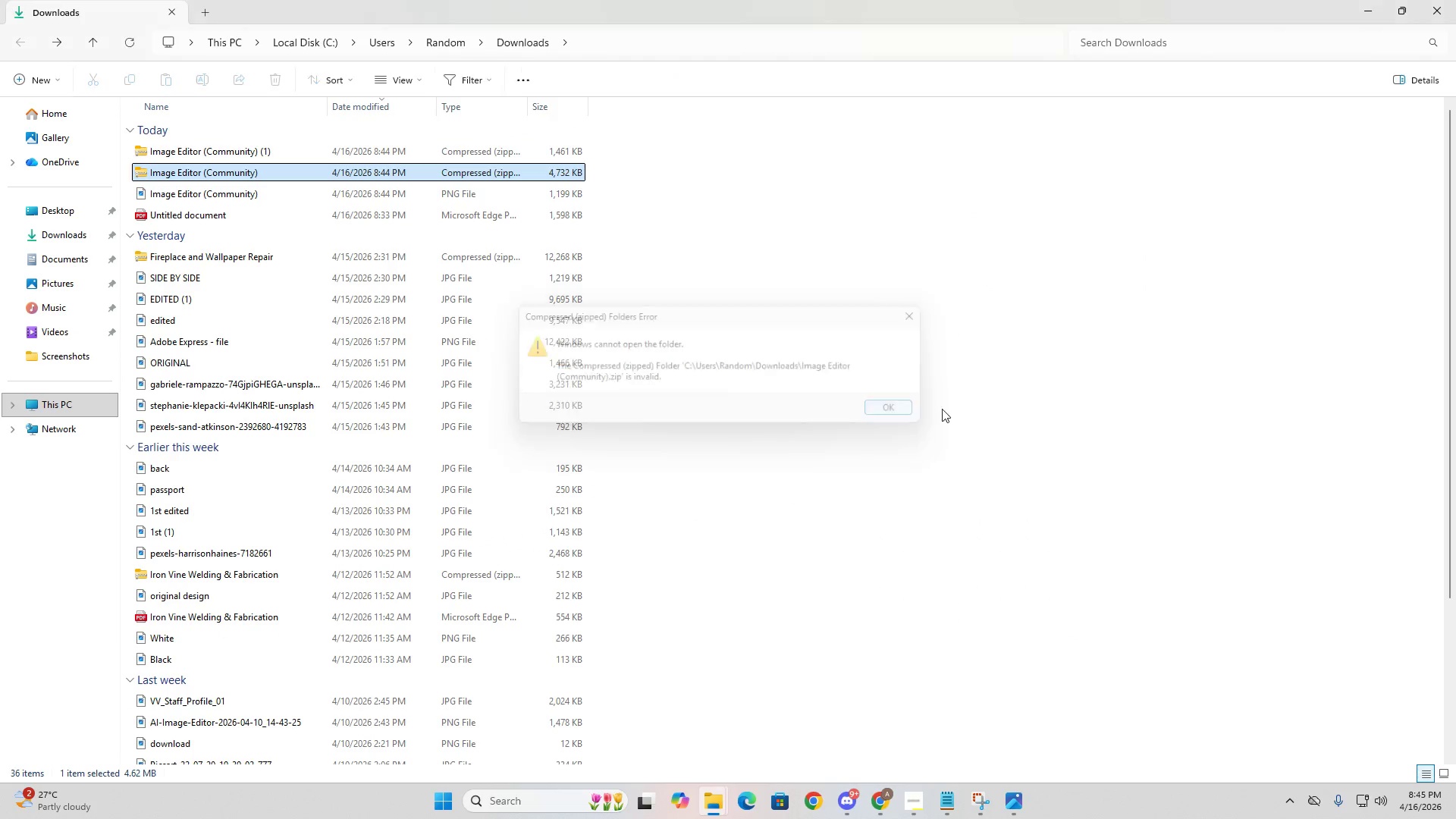 
key(Alt+AltLeft)
 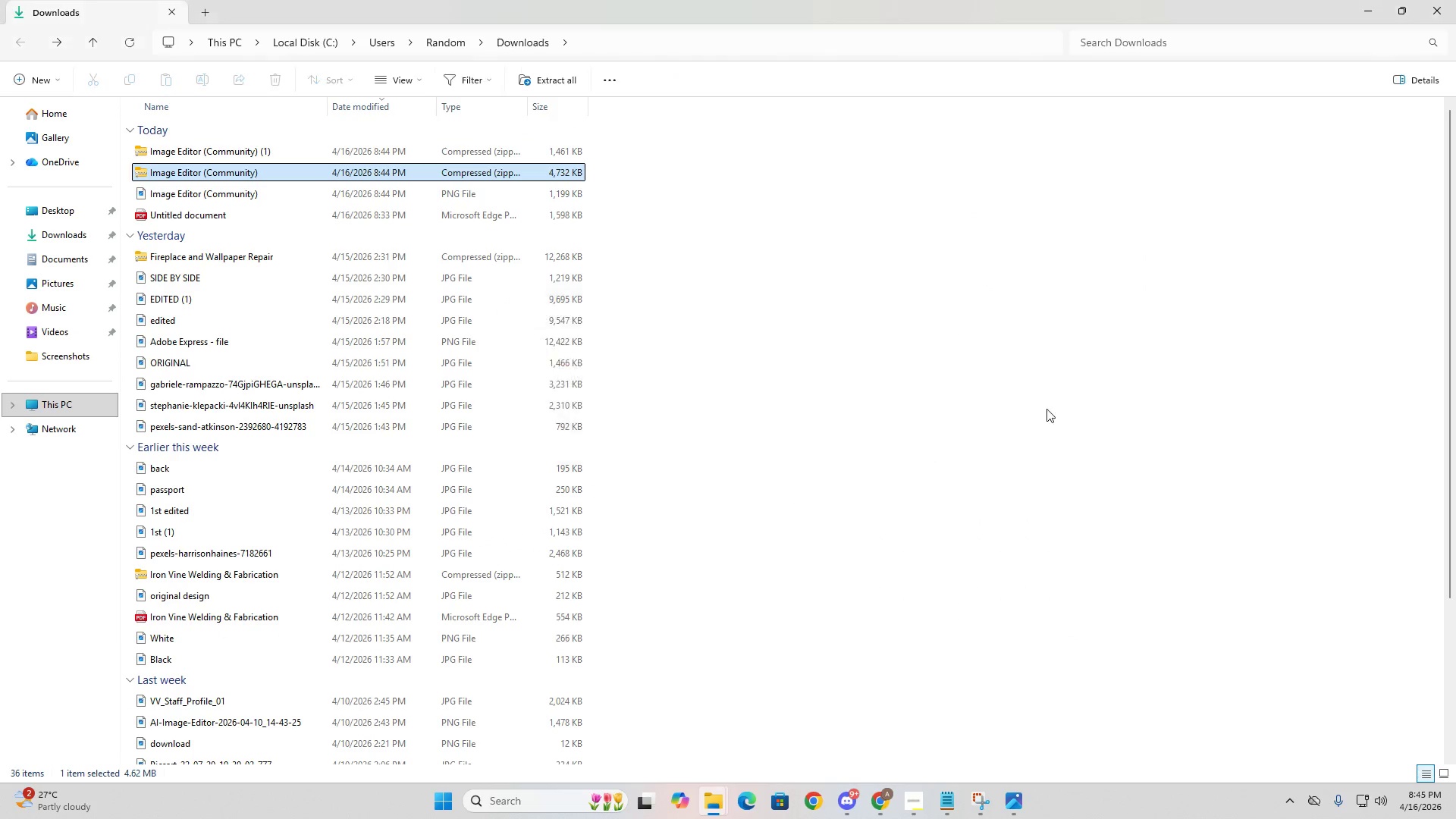 
key(Alt+Tab)
 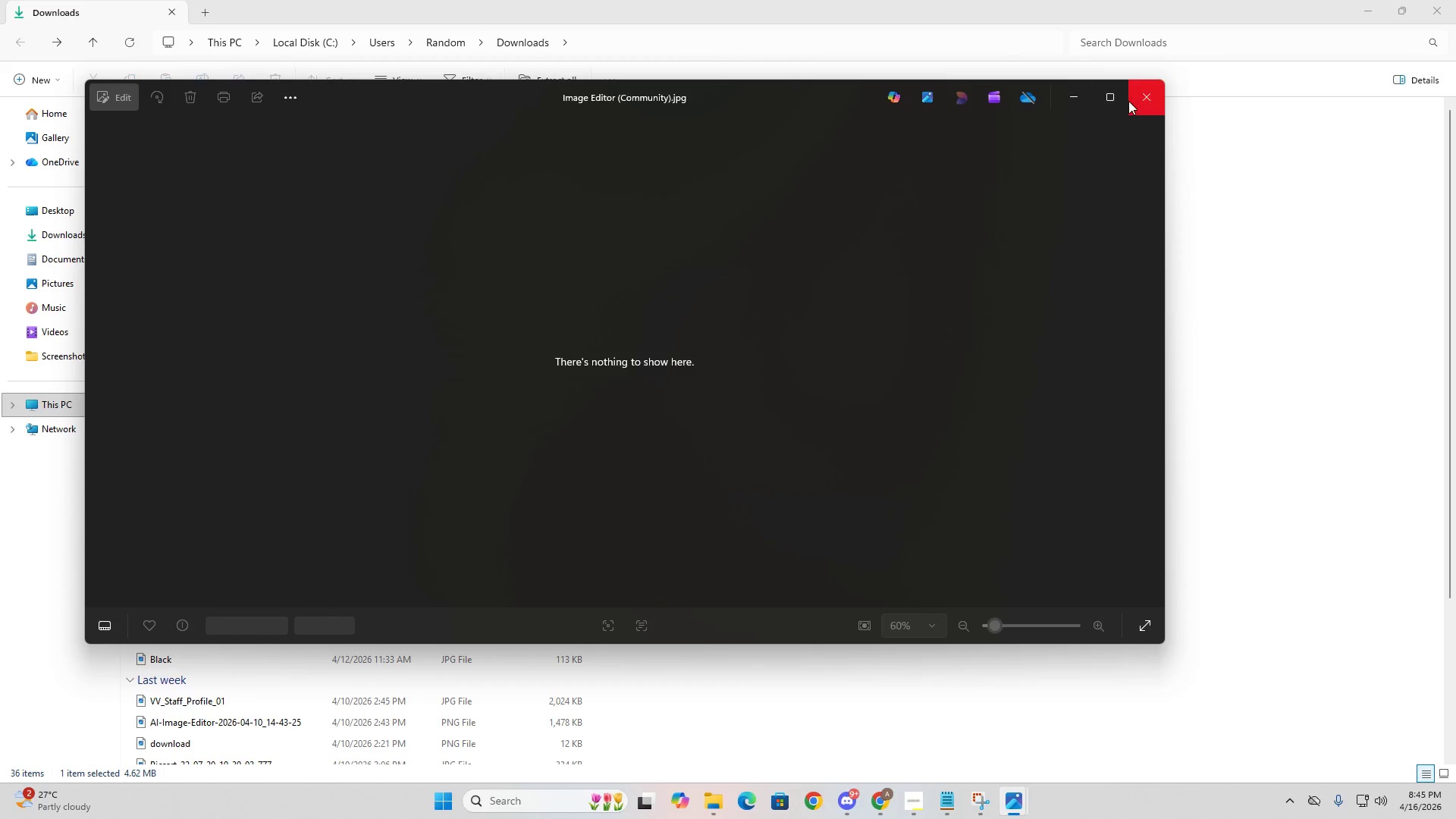 
left_click([1128, 101])
 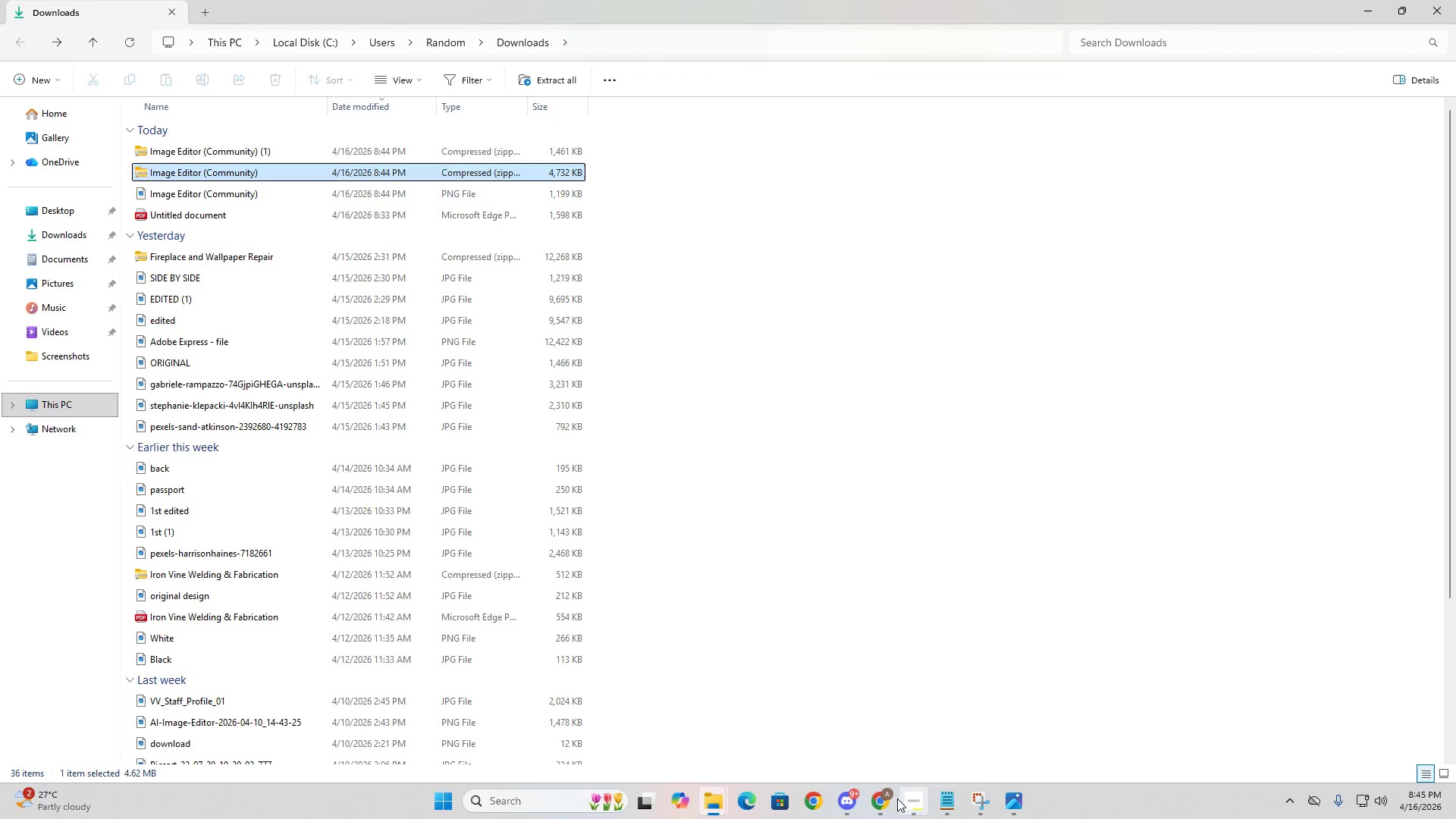 
left_click([869, 799])
 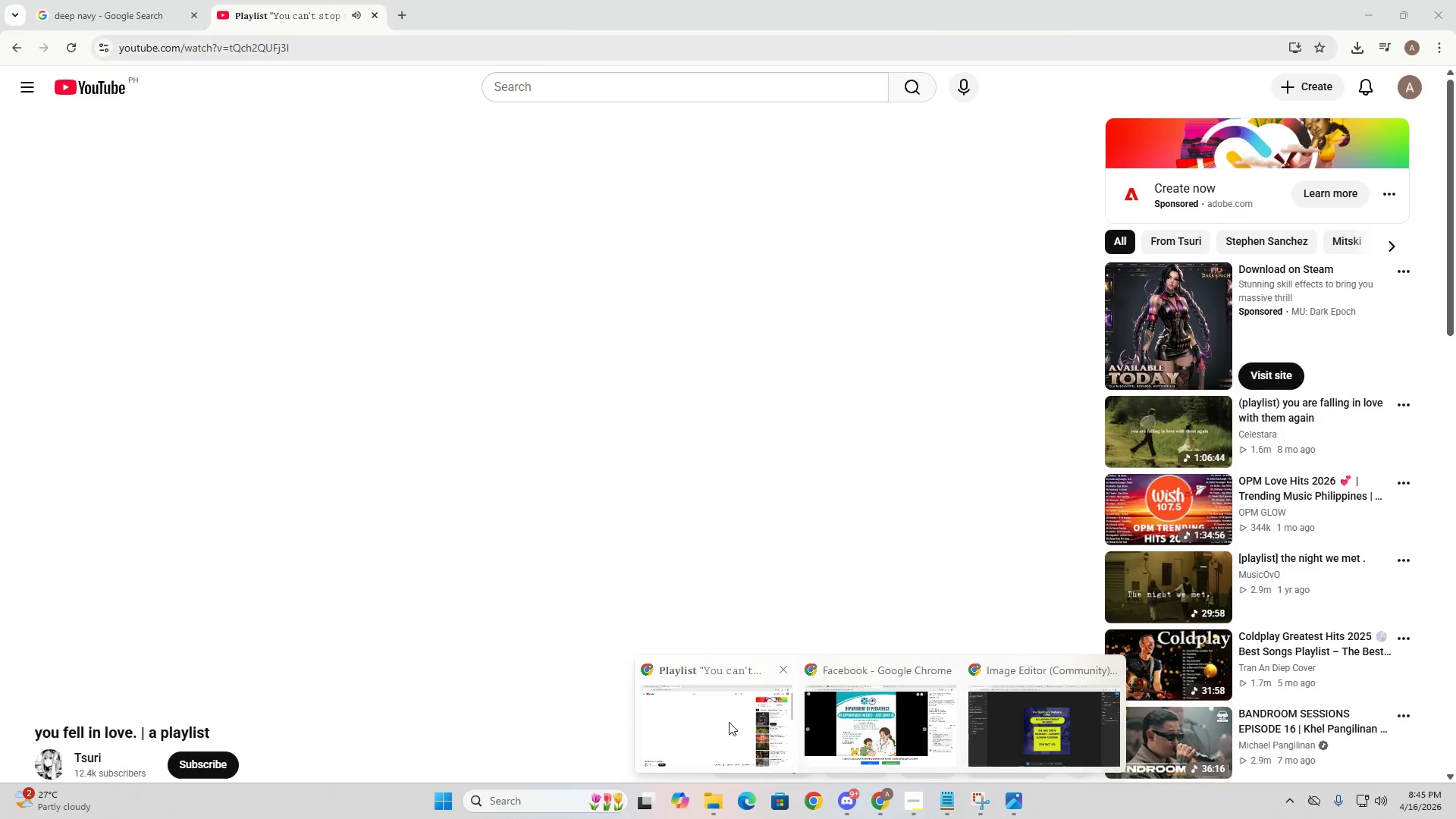 
left_click([1009, 723])
 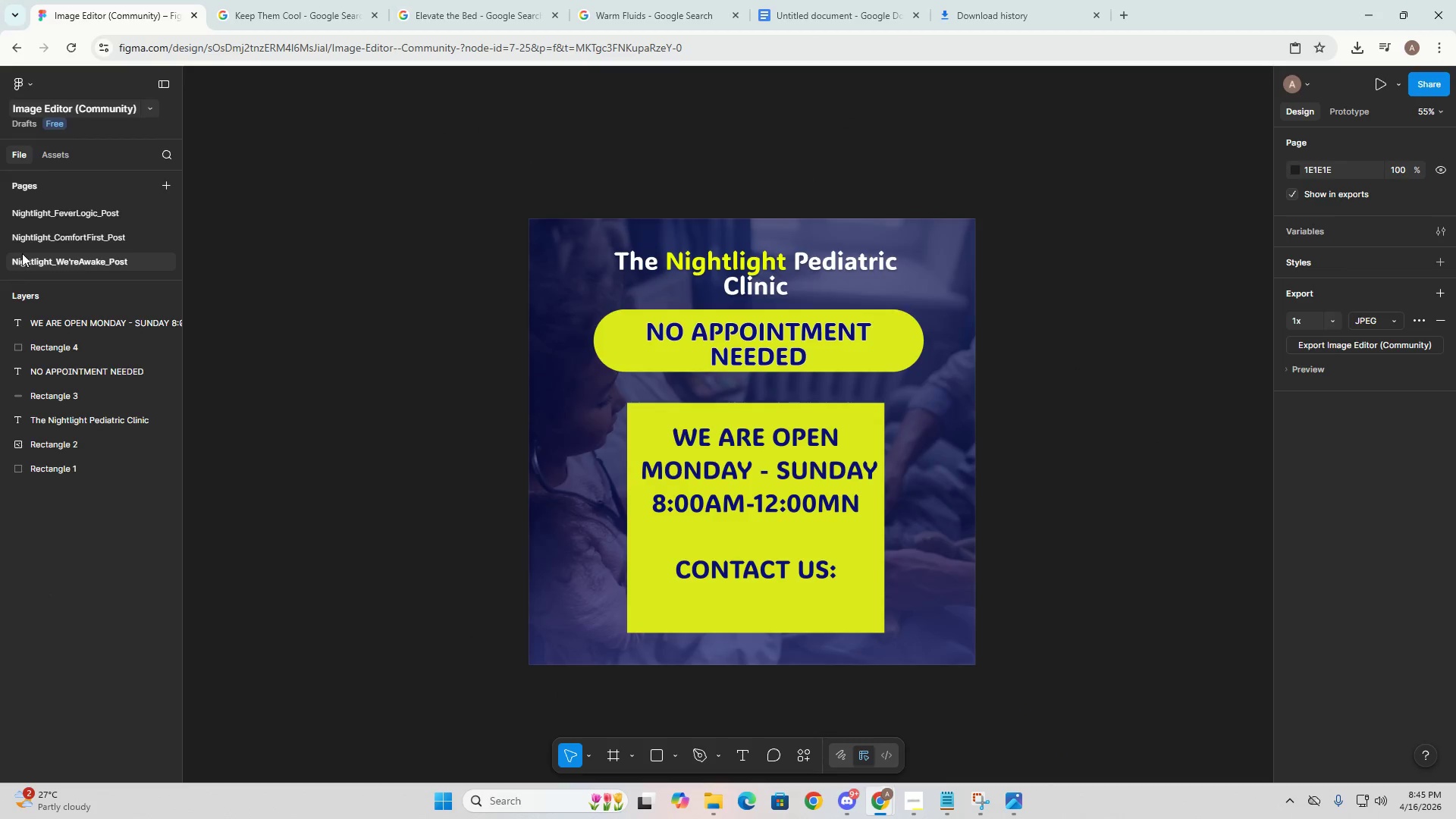 
left_click([30, 234])
 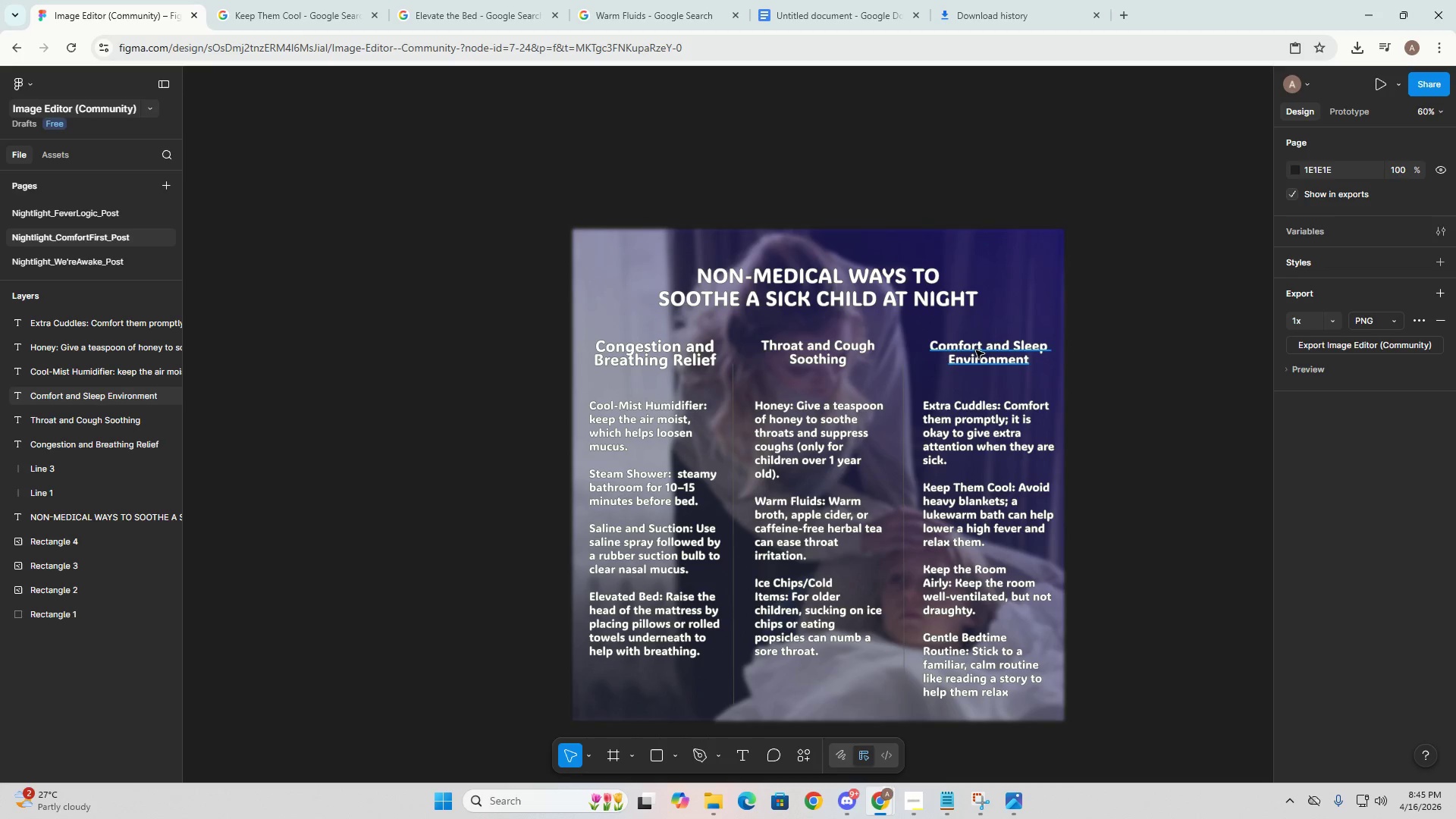 
wait(9.67)
 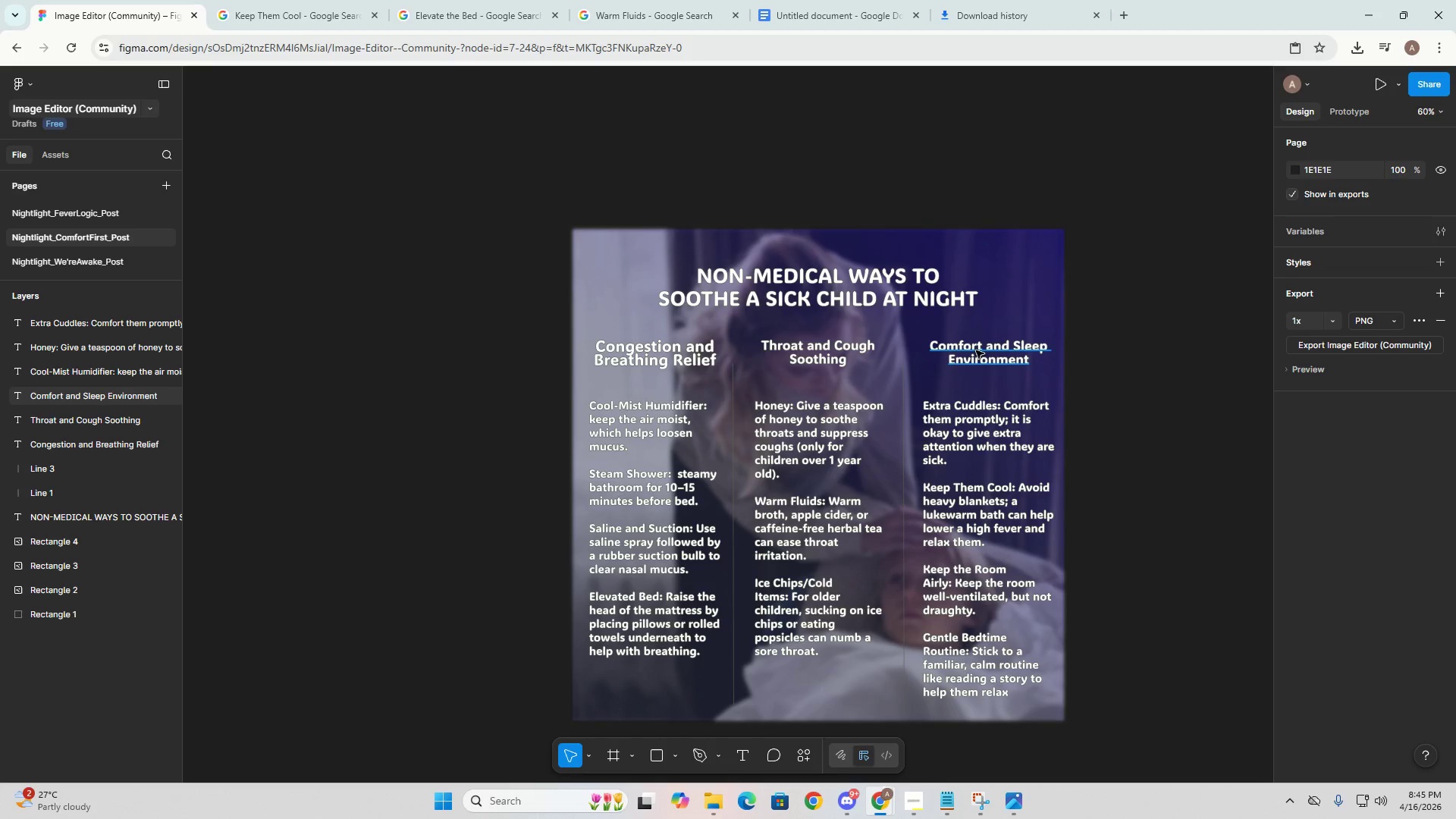 
left_click([645, 473])
 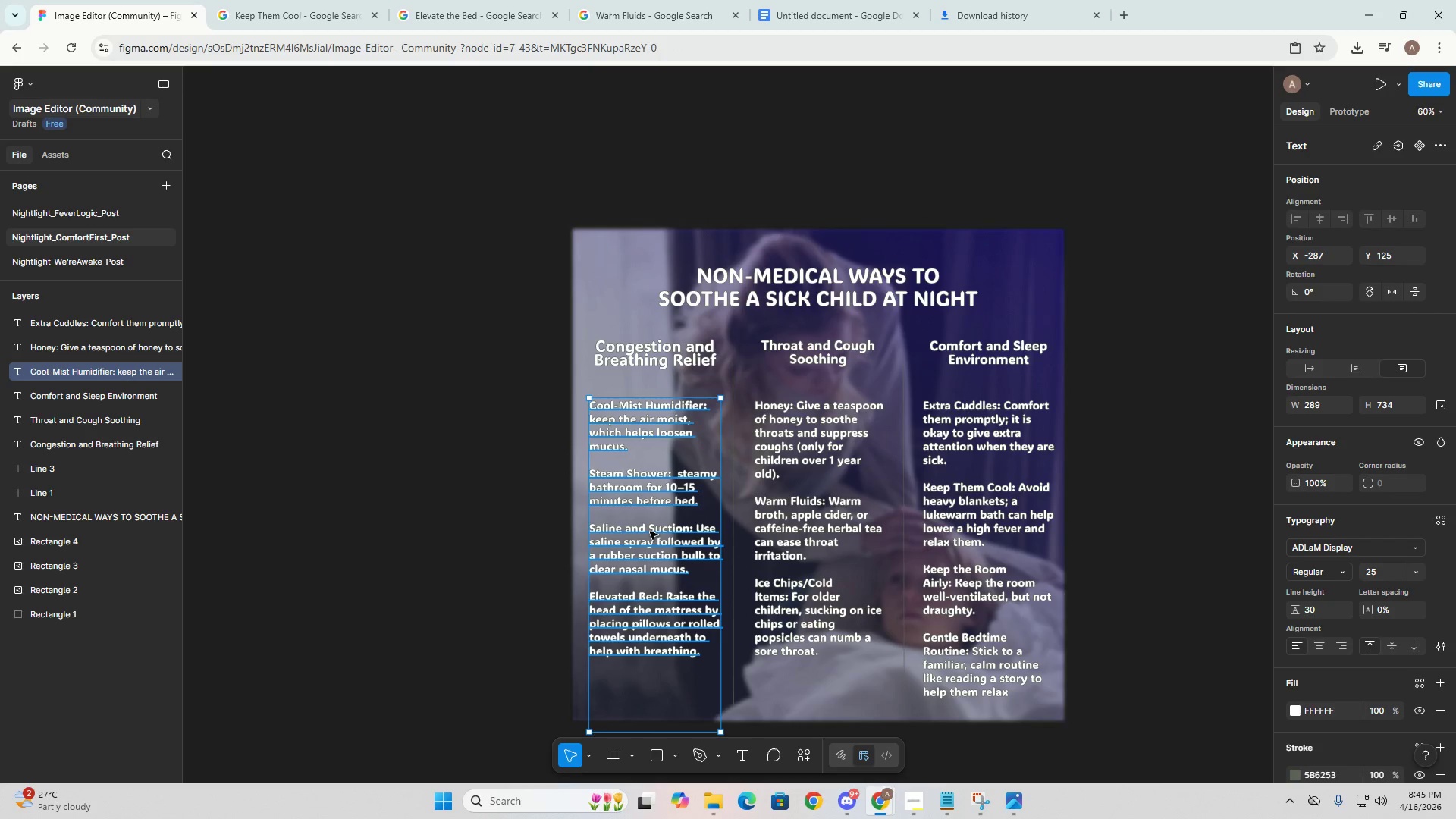 
left_click([467, 535])
 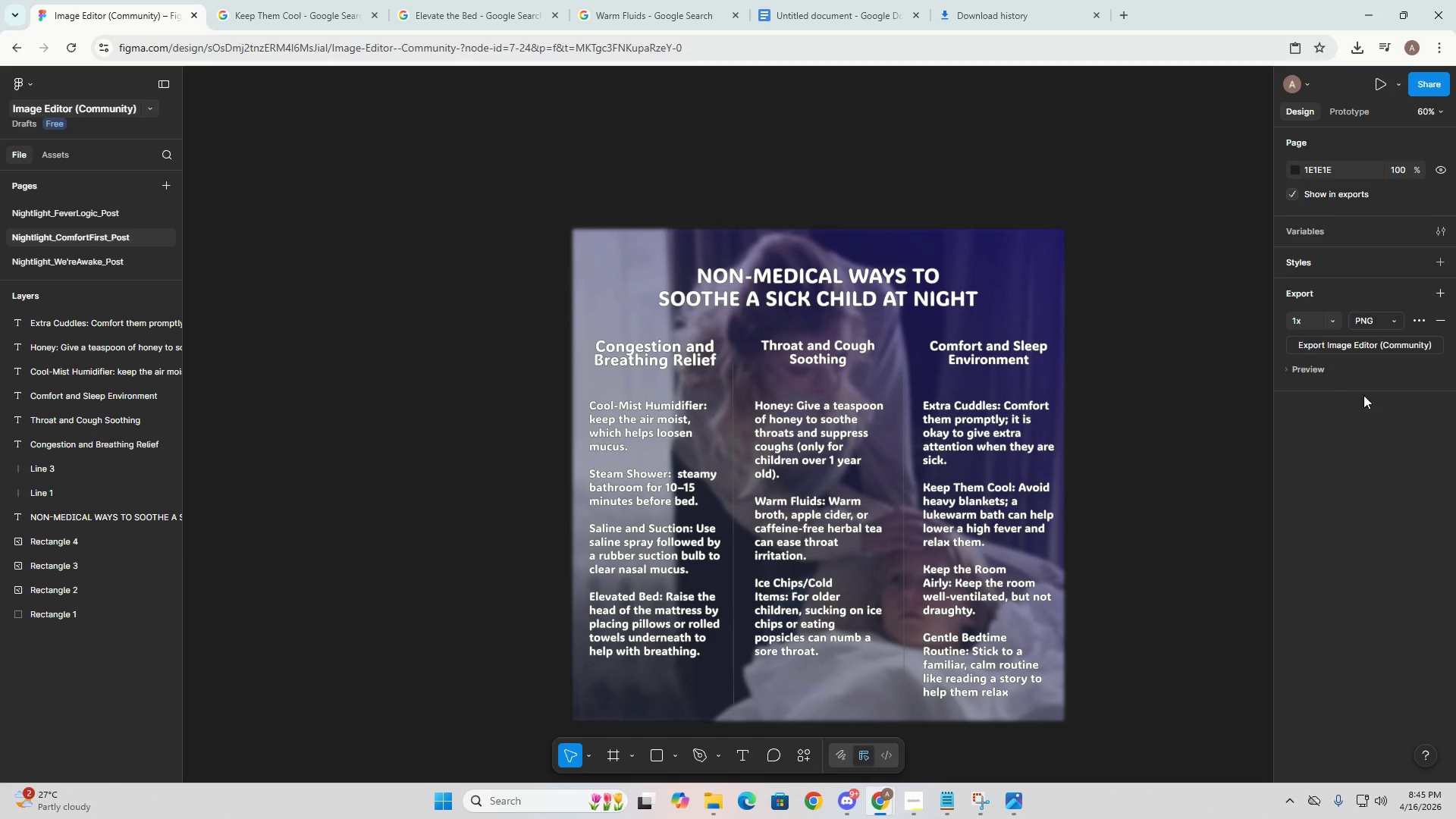 
wait(7.56)
 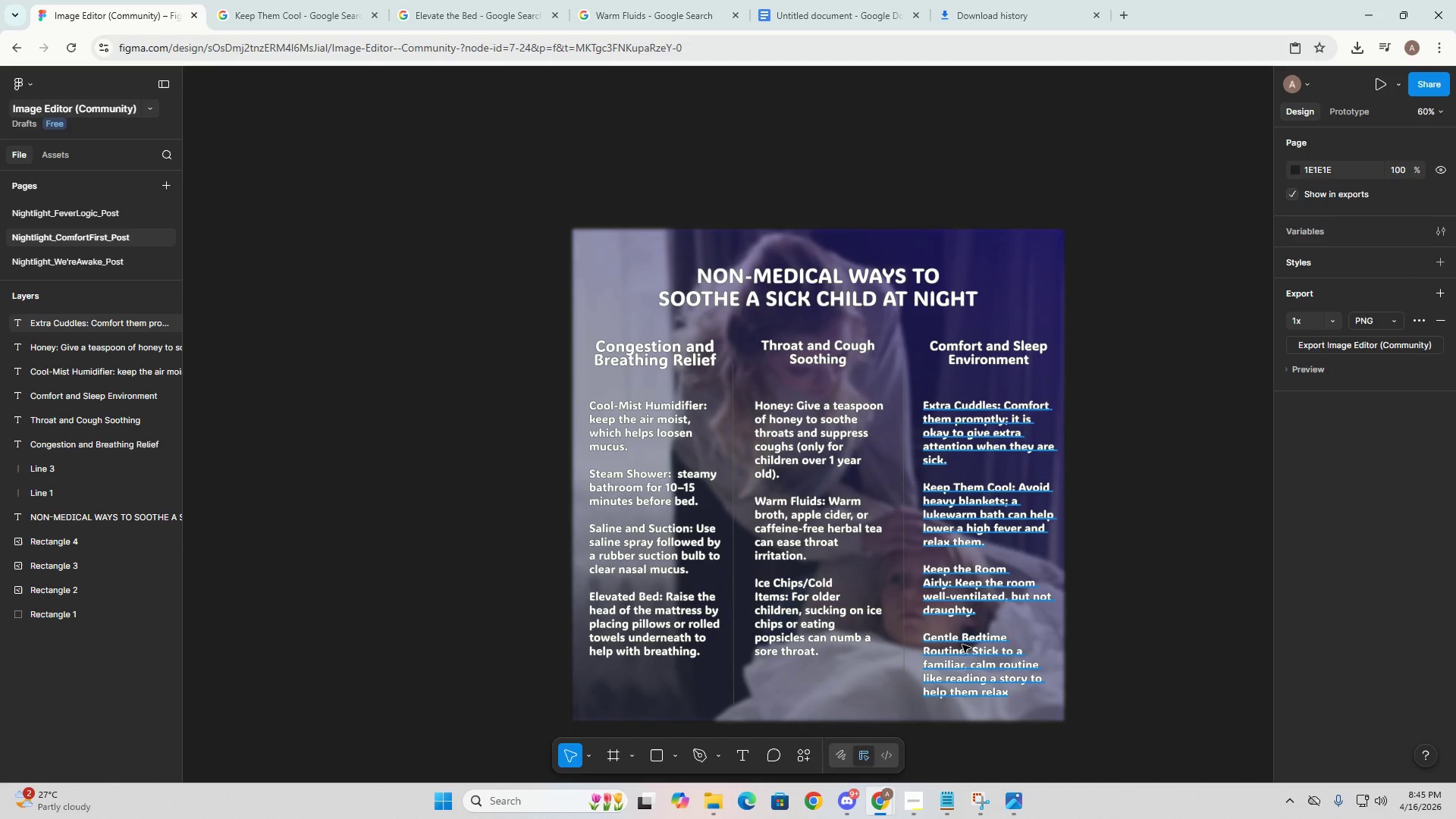 
left_click_drag(start_coordinate=[1091, 748], to_coordinate=[495, 180])
 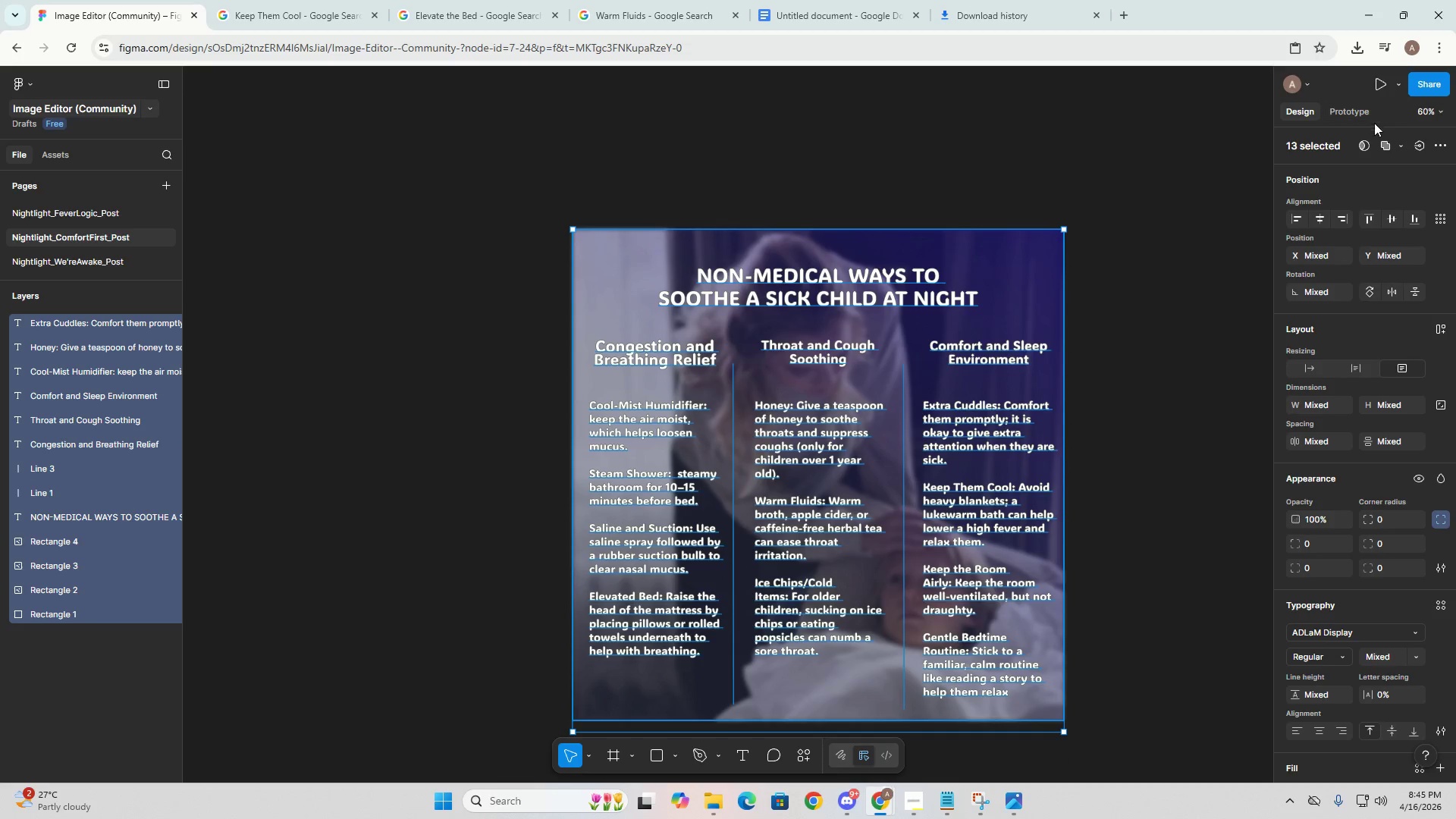 
left_click([1135, 358])
 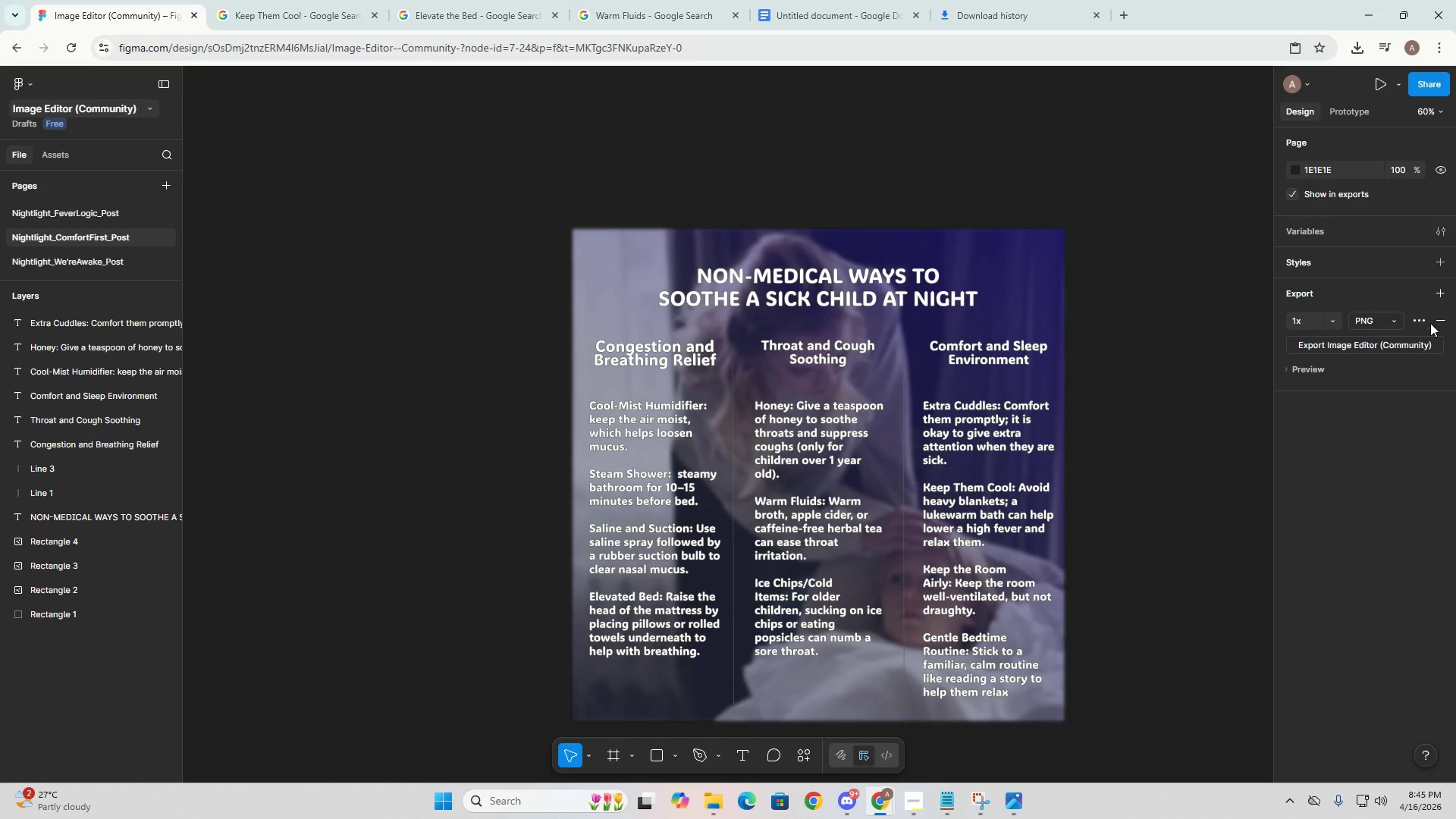 
left_click([1375, 318])
 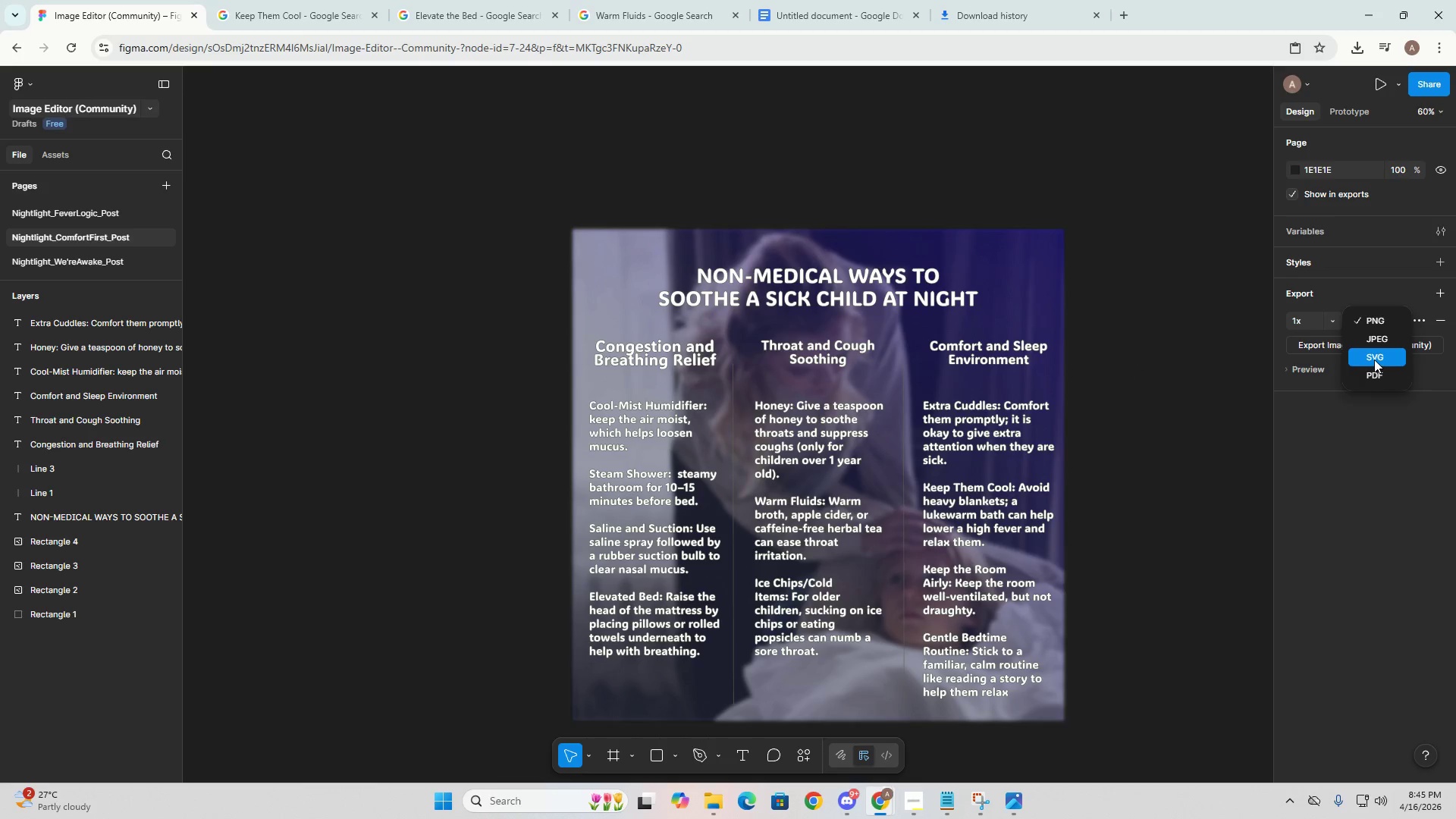 
left_click([1314, 347])
 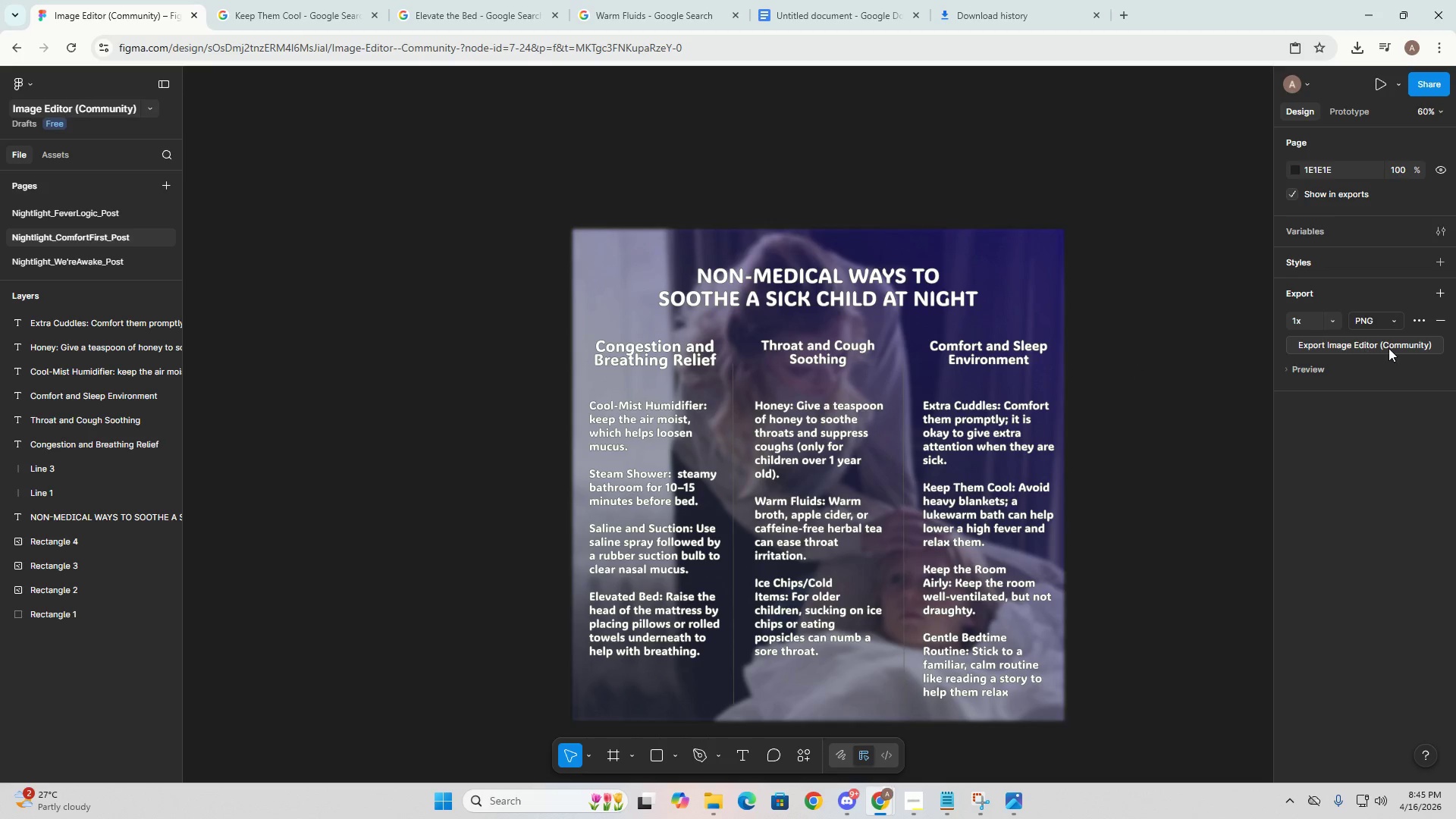 
left_click([1389, 348])
 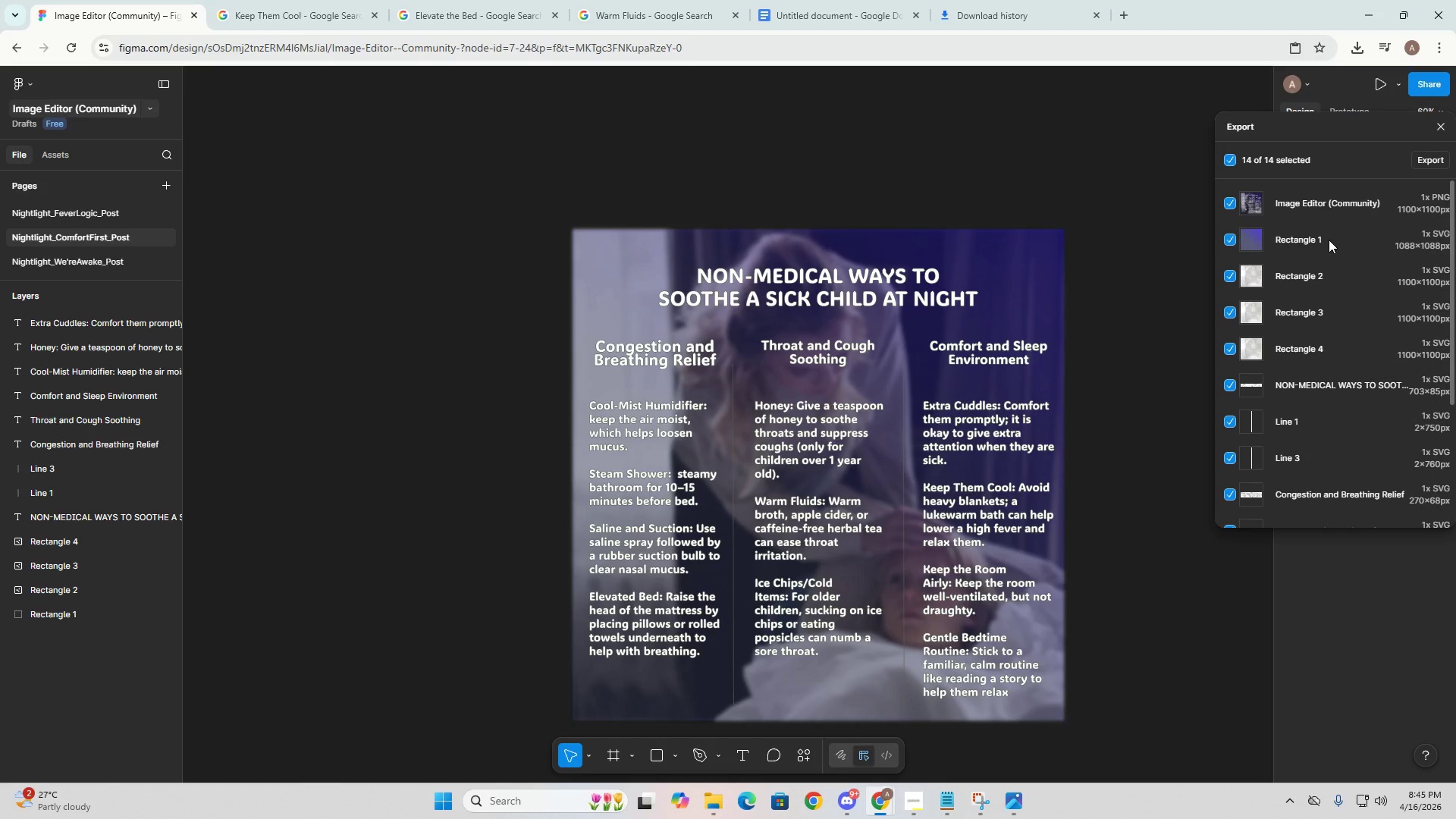 
scroll: coordinate [1329, 240], scroll_direction: down, amount: 1.0
 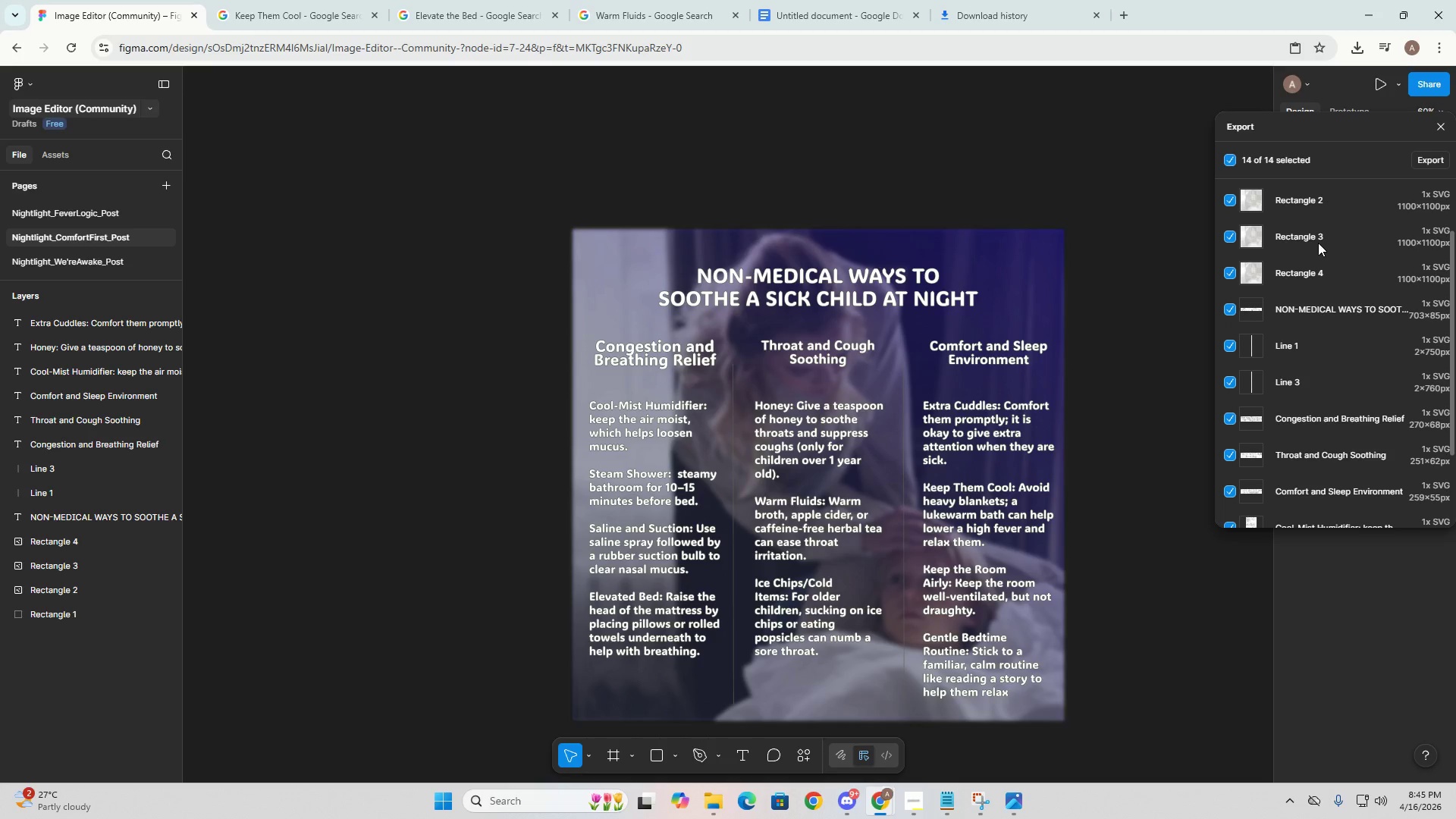 
scroll: coordinate [1436, 210], scroll_direction: up, amount: 7.0
 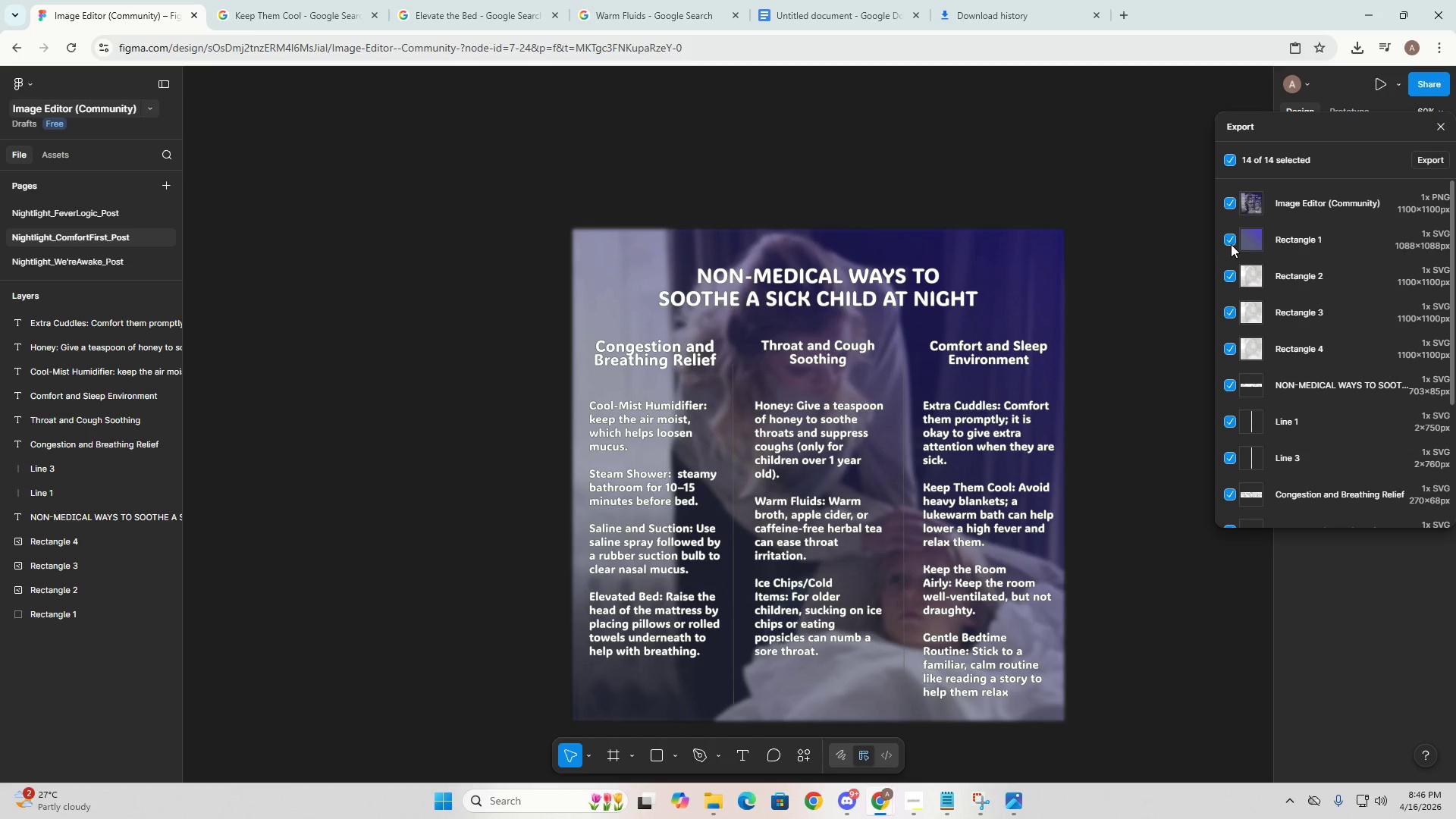 
left_click([1224, 239])
 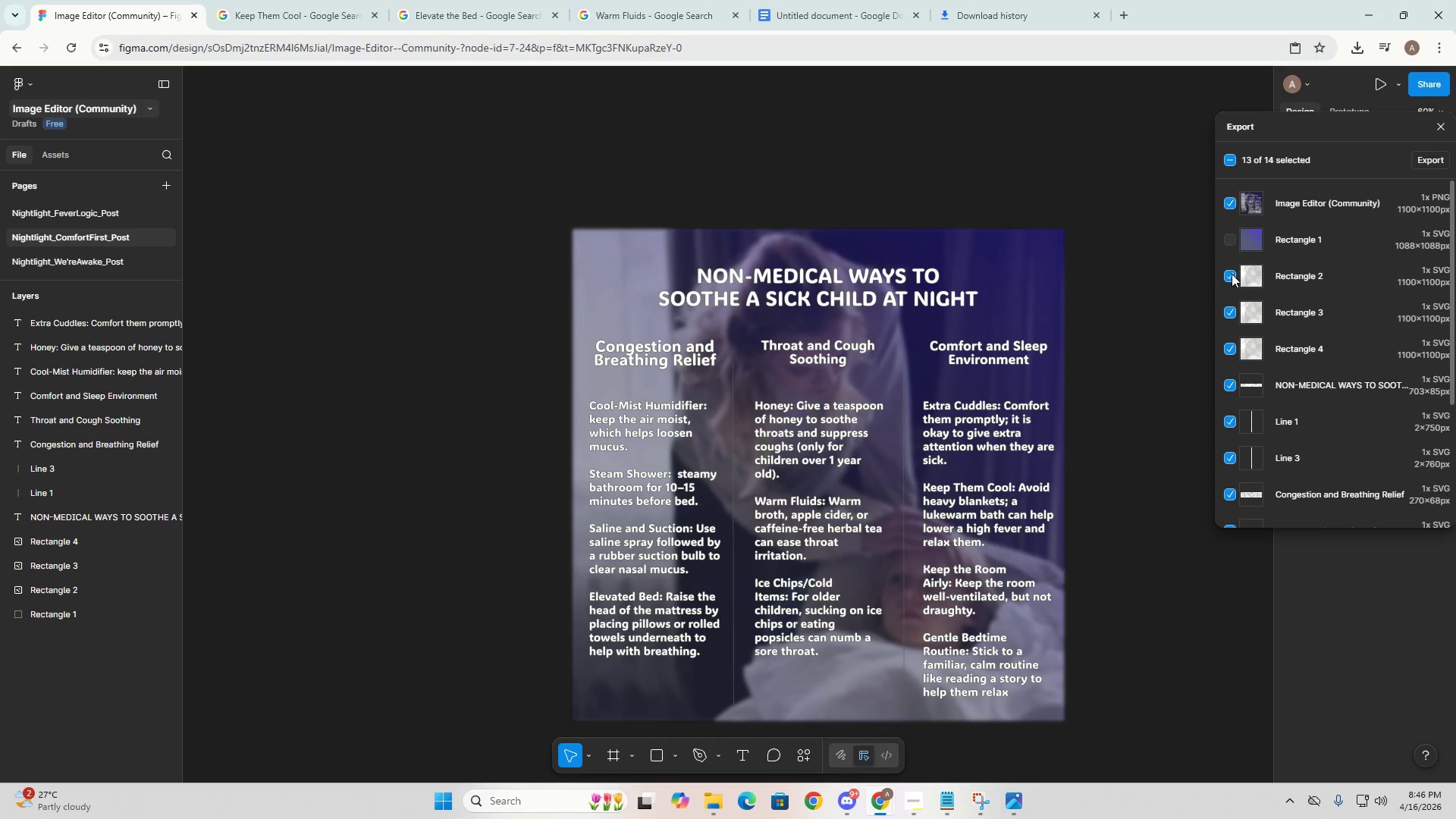 
double_click([1232, 274])
 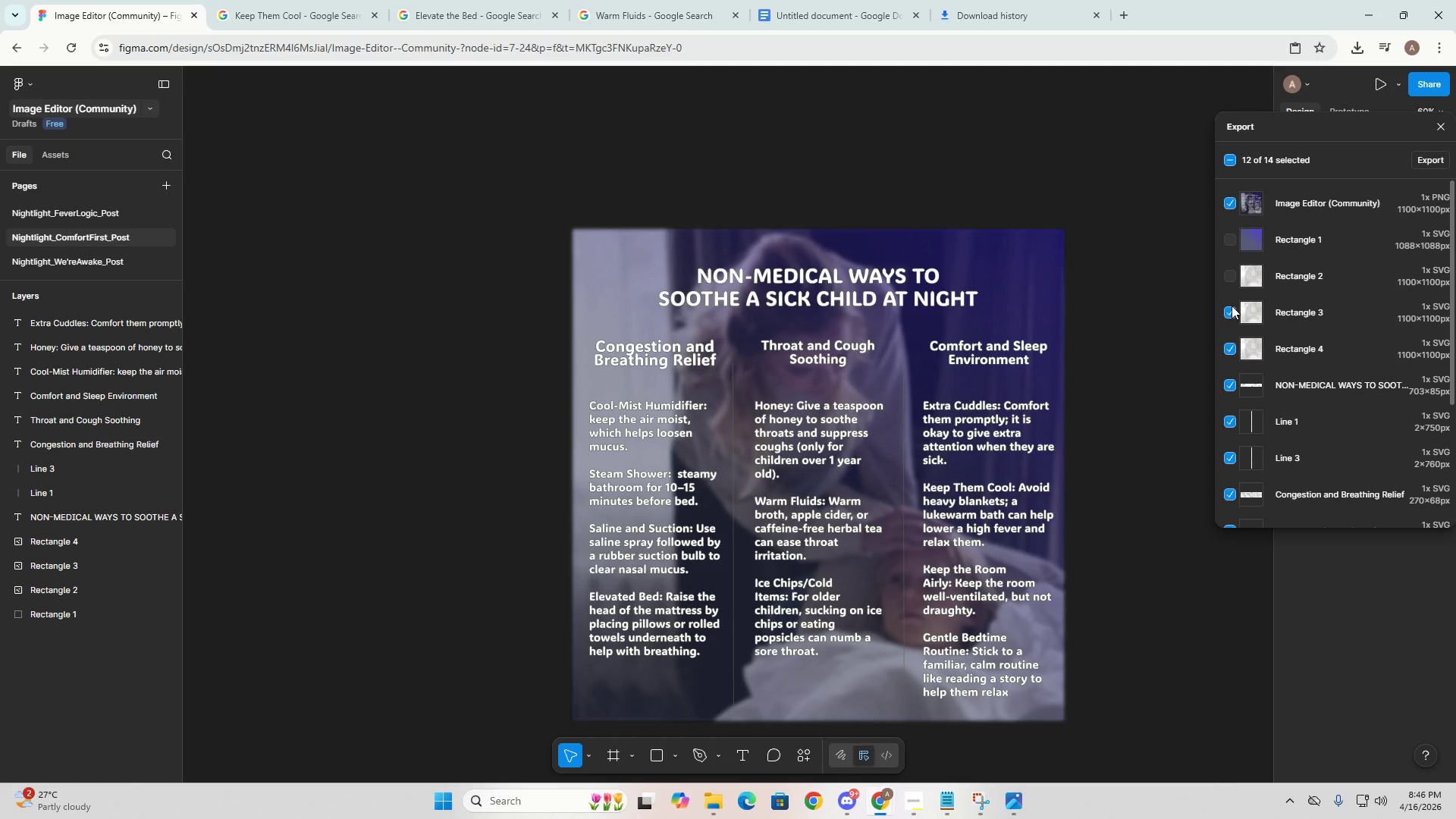 
triple_click([1232, 306])
 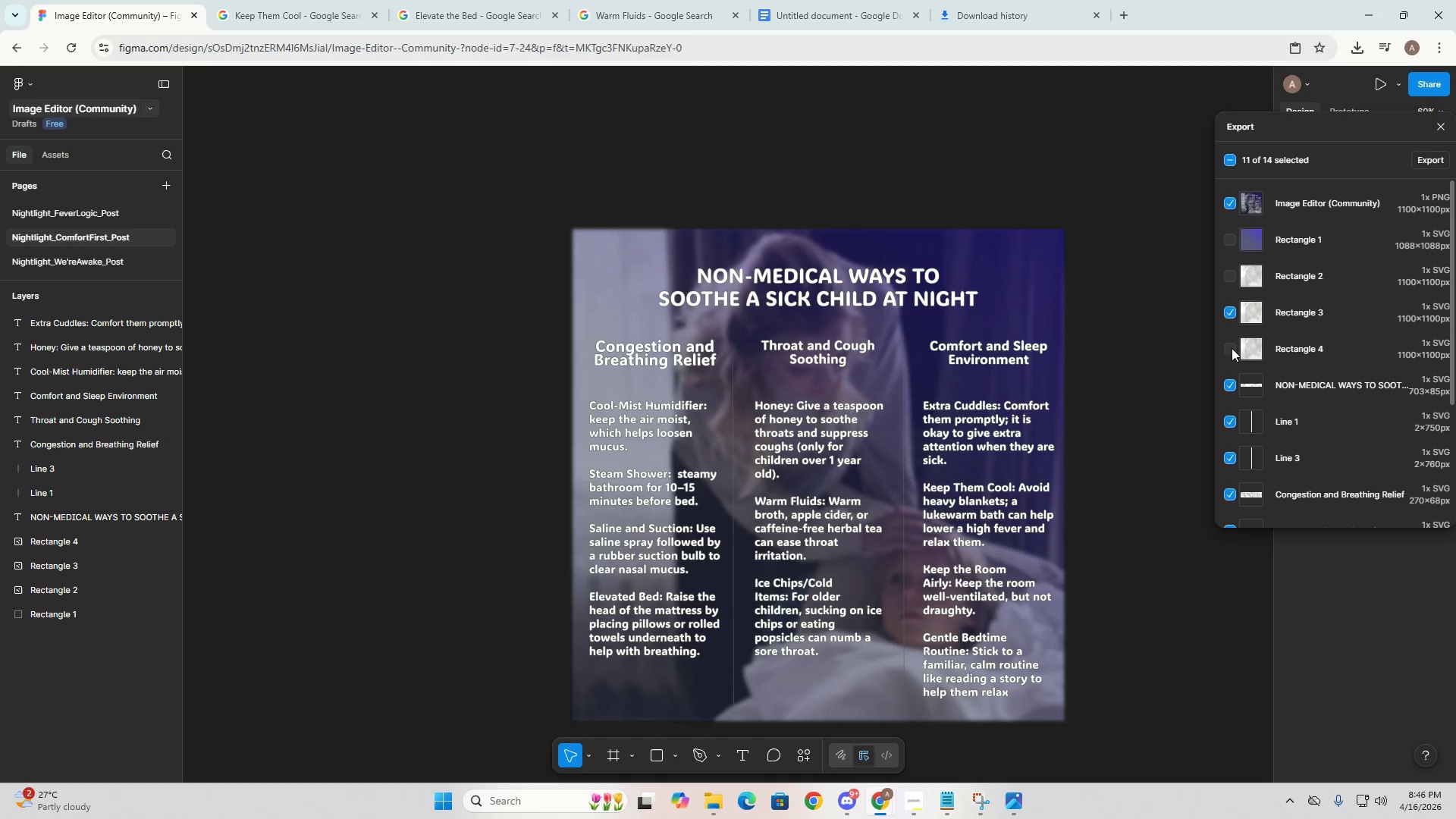 
double_click([1232, 312])
 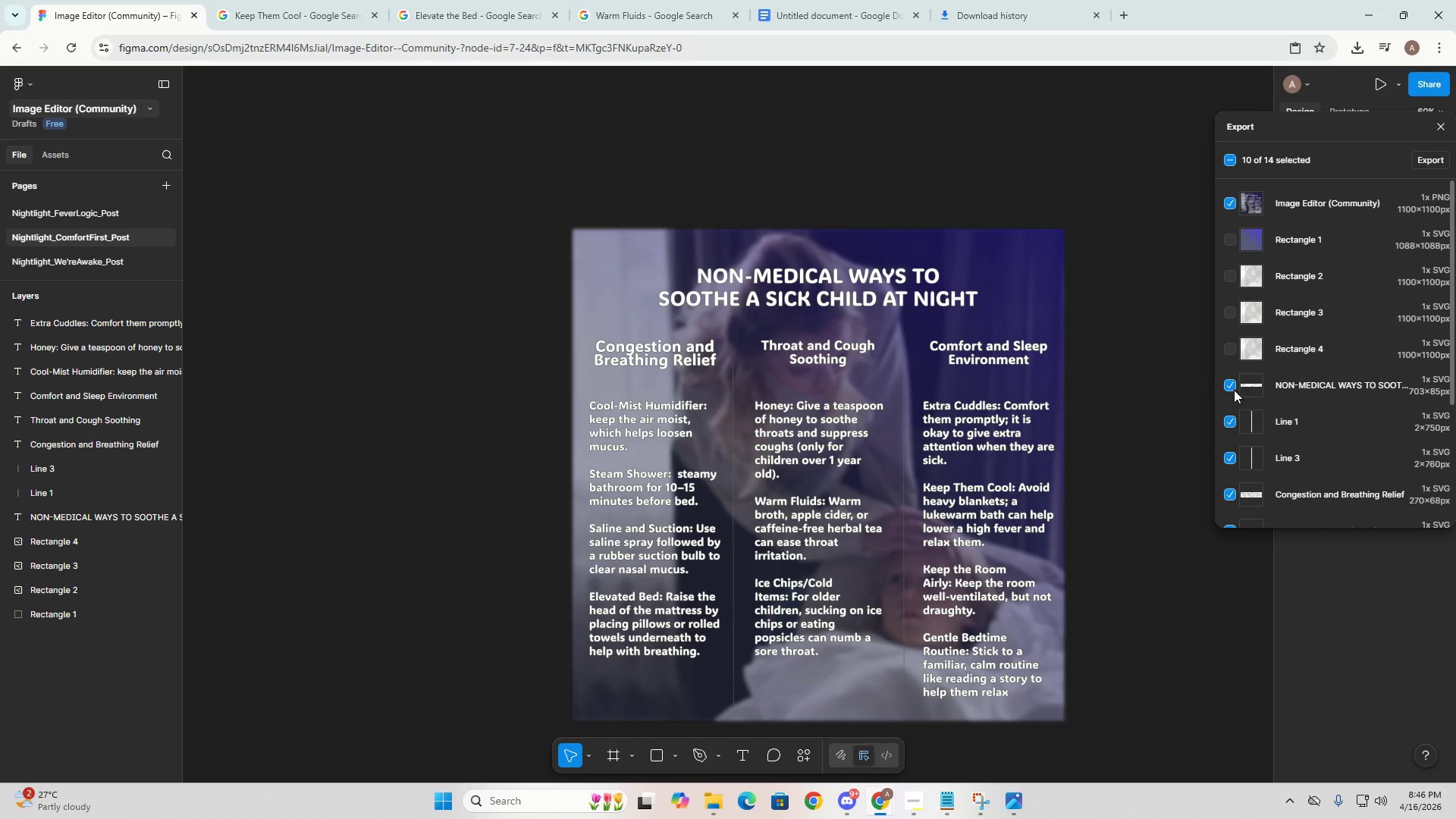 
left_click([1228, 385])
 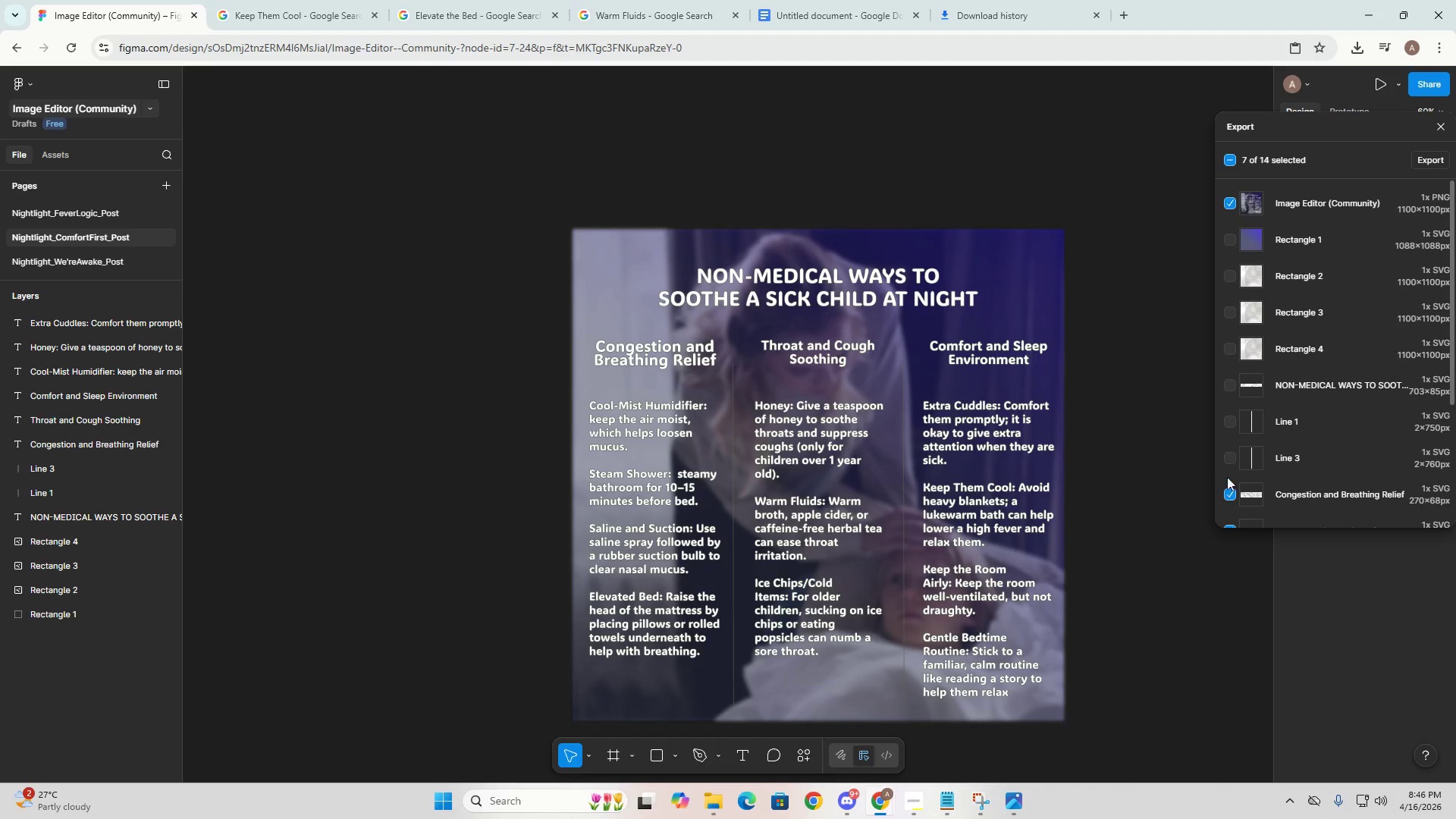 
scroll: coordinate [1234, 491], scroll_direction: down, amount: 4.0
 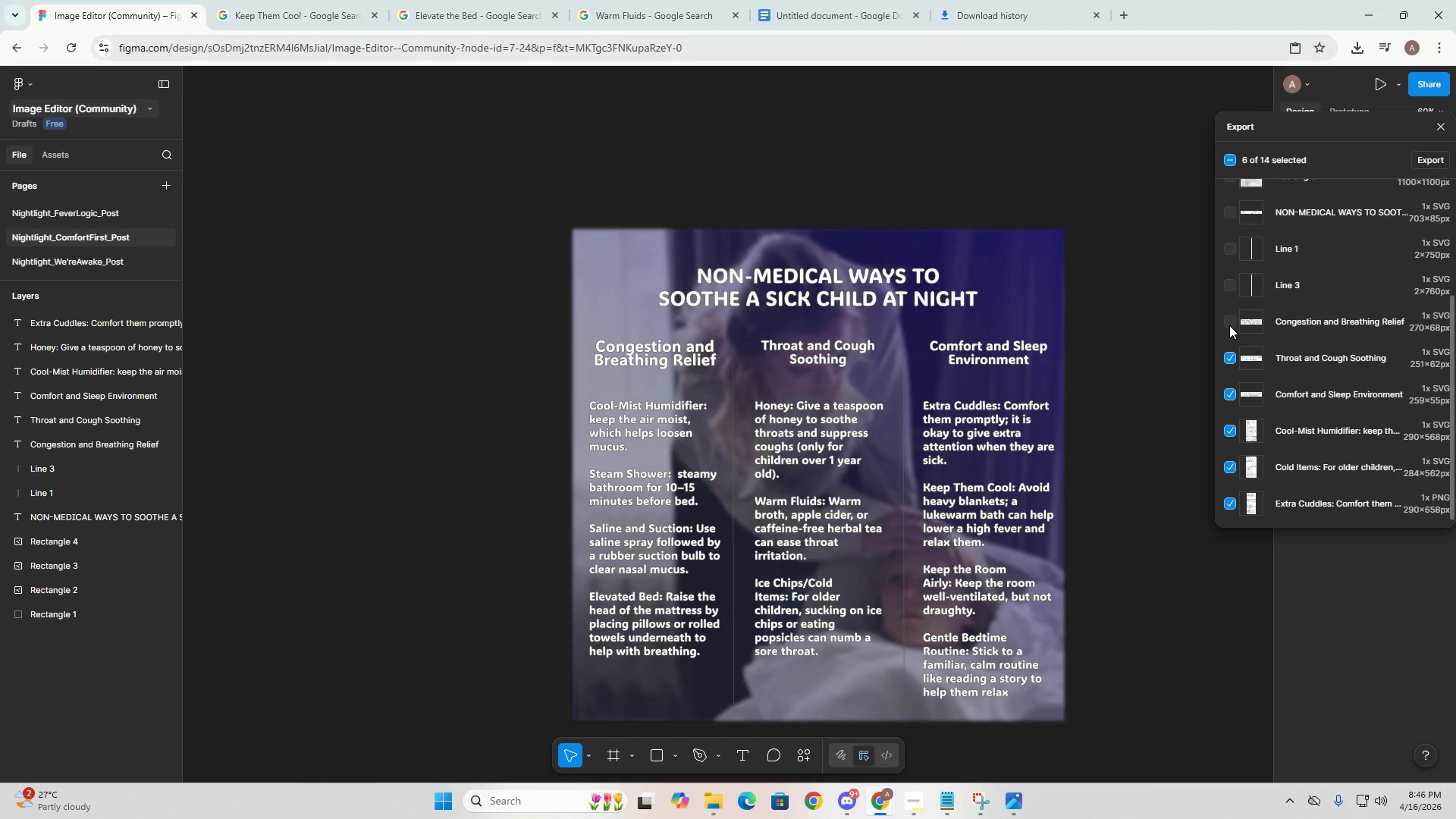 
double_click([1229, 355])
 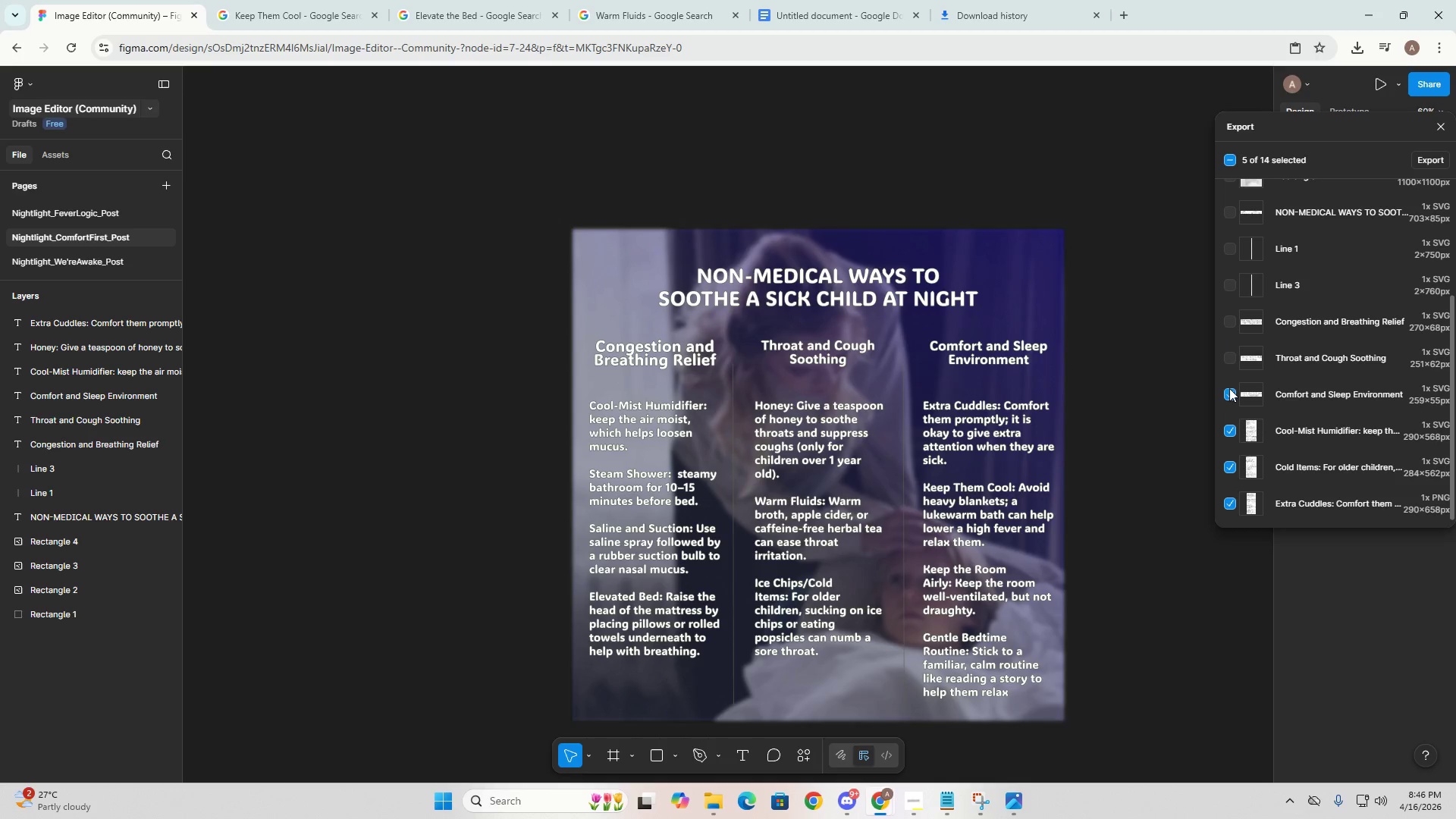 
triple_click([1229, 389])
 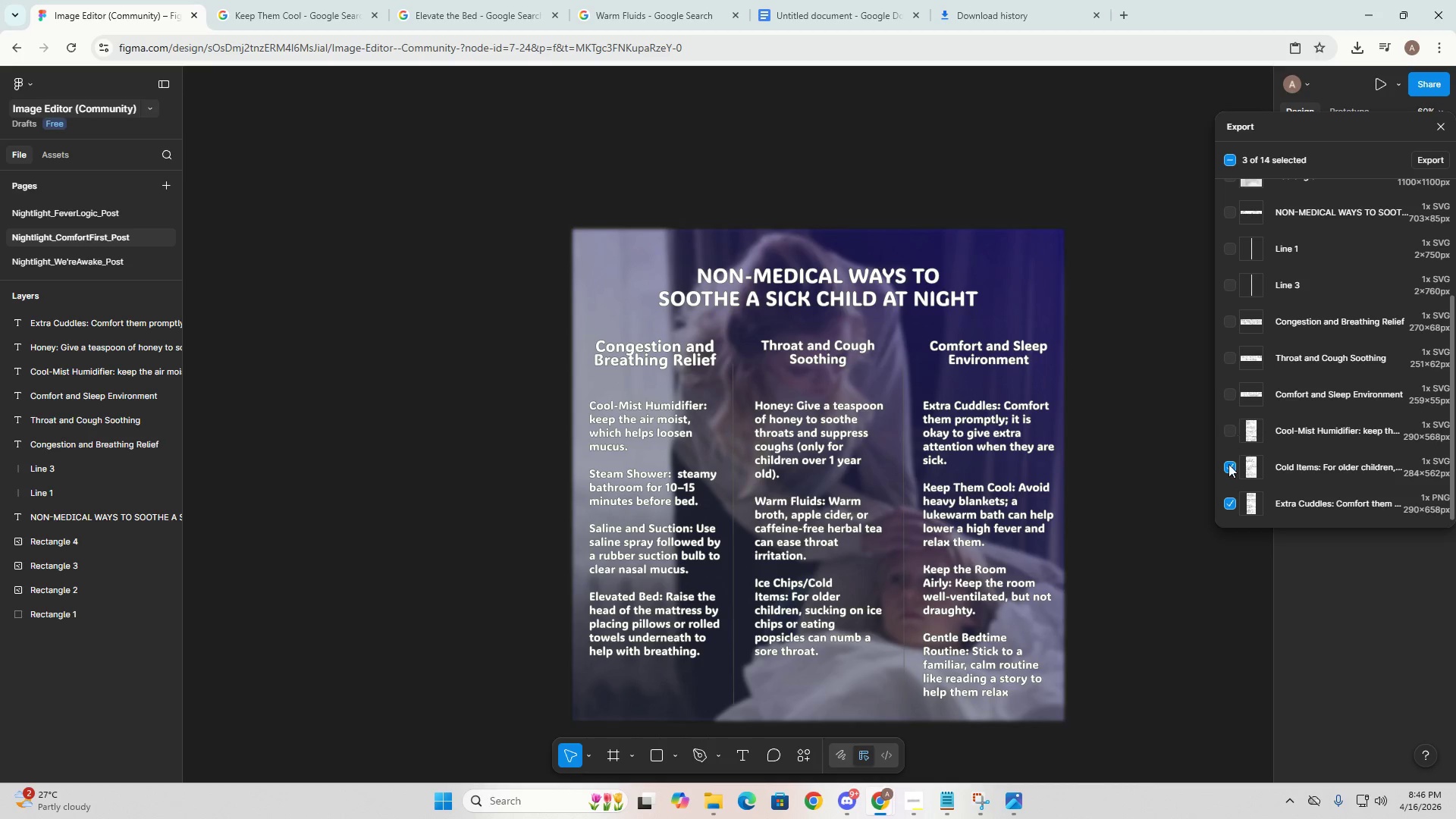 
triple_click([1228, 465])
 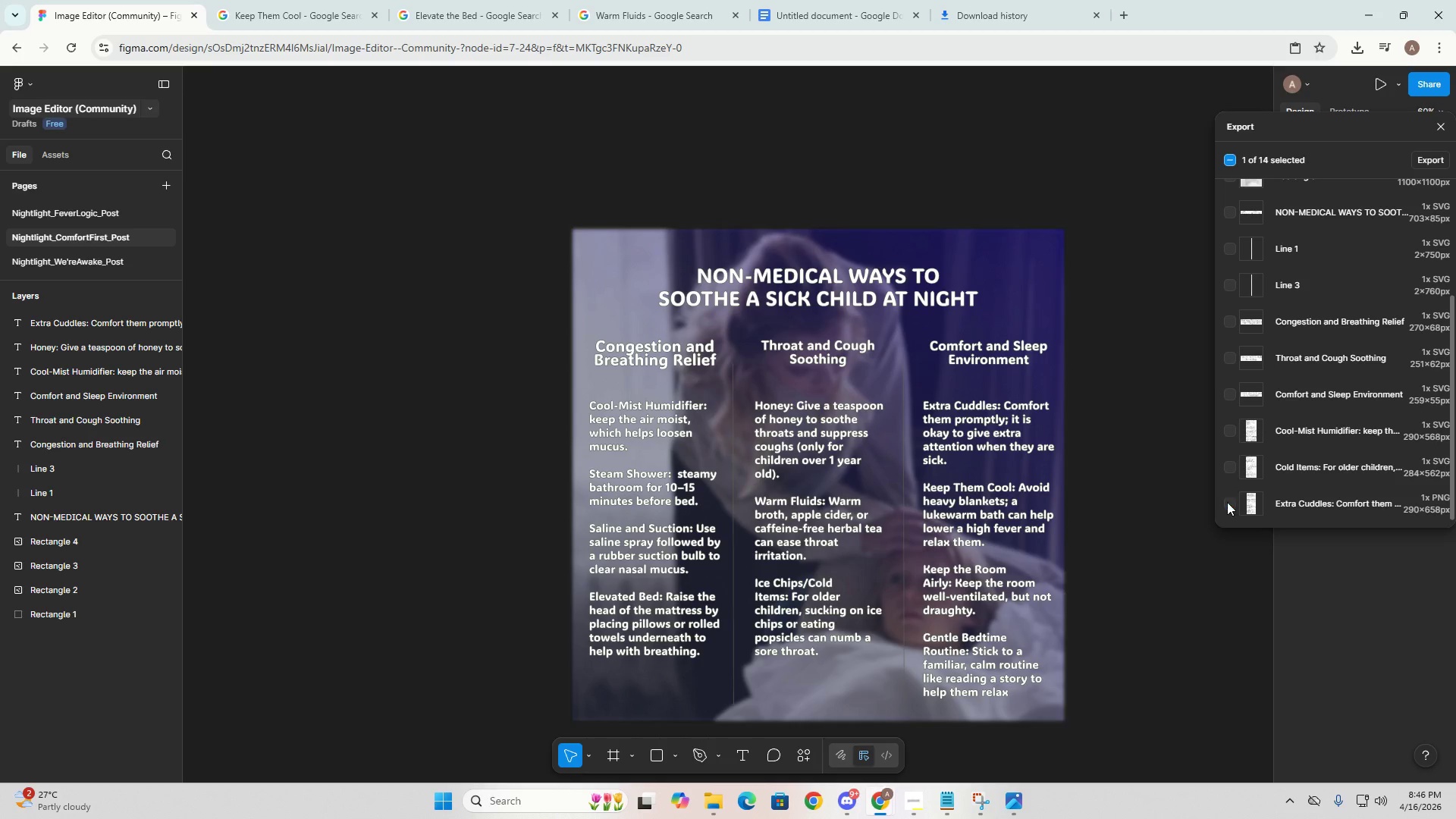 
triple_click([1225, 503])
 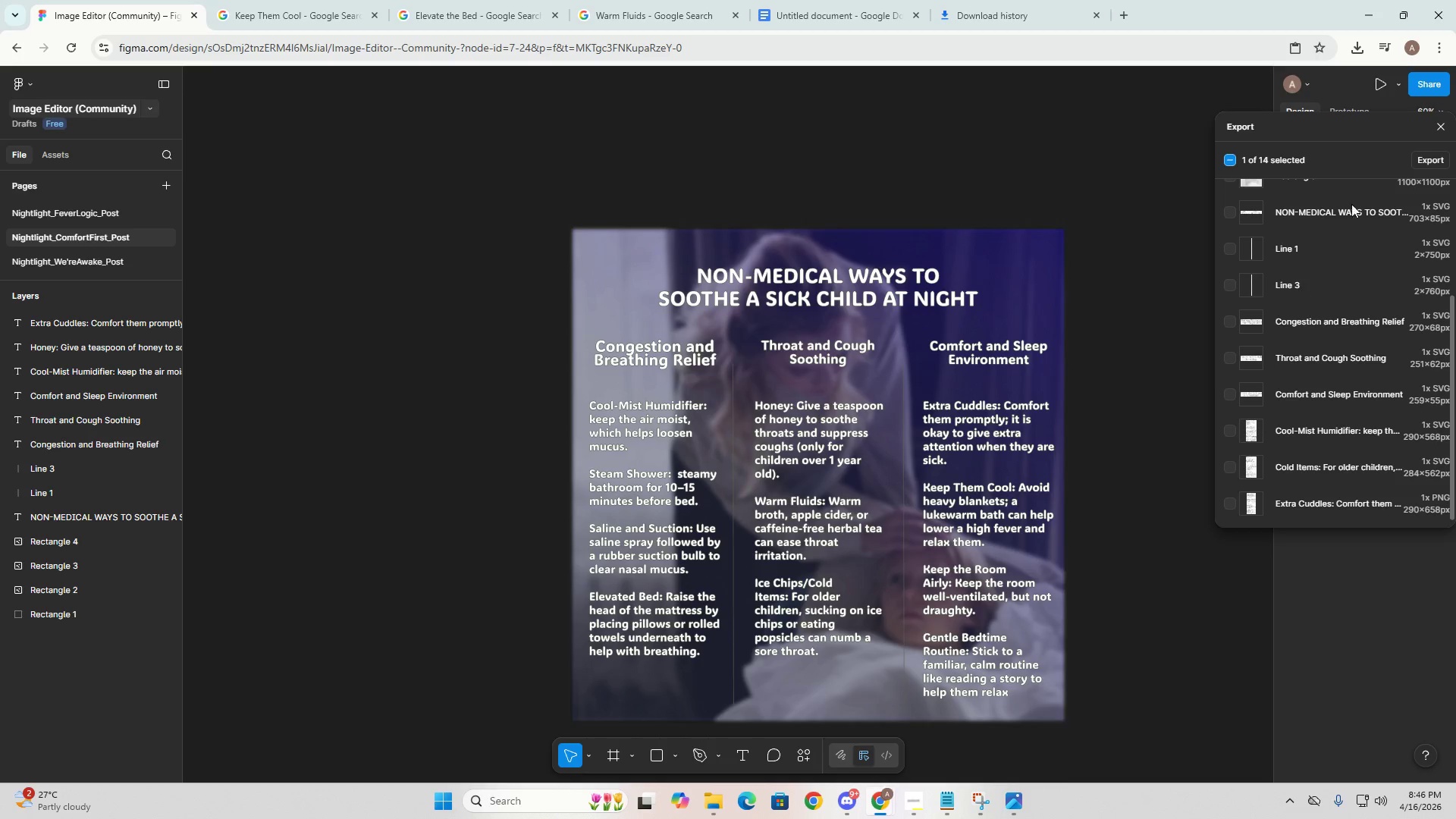 
scroll: coordinate [1400, 165], scroll_direction: up, amount: 5.0
 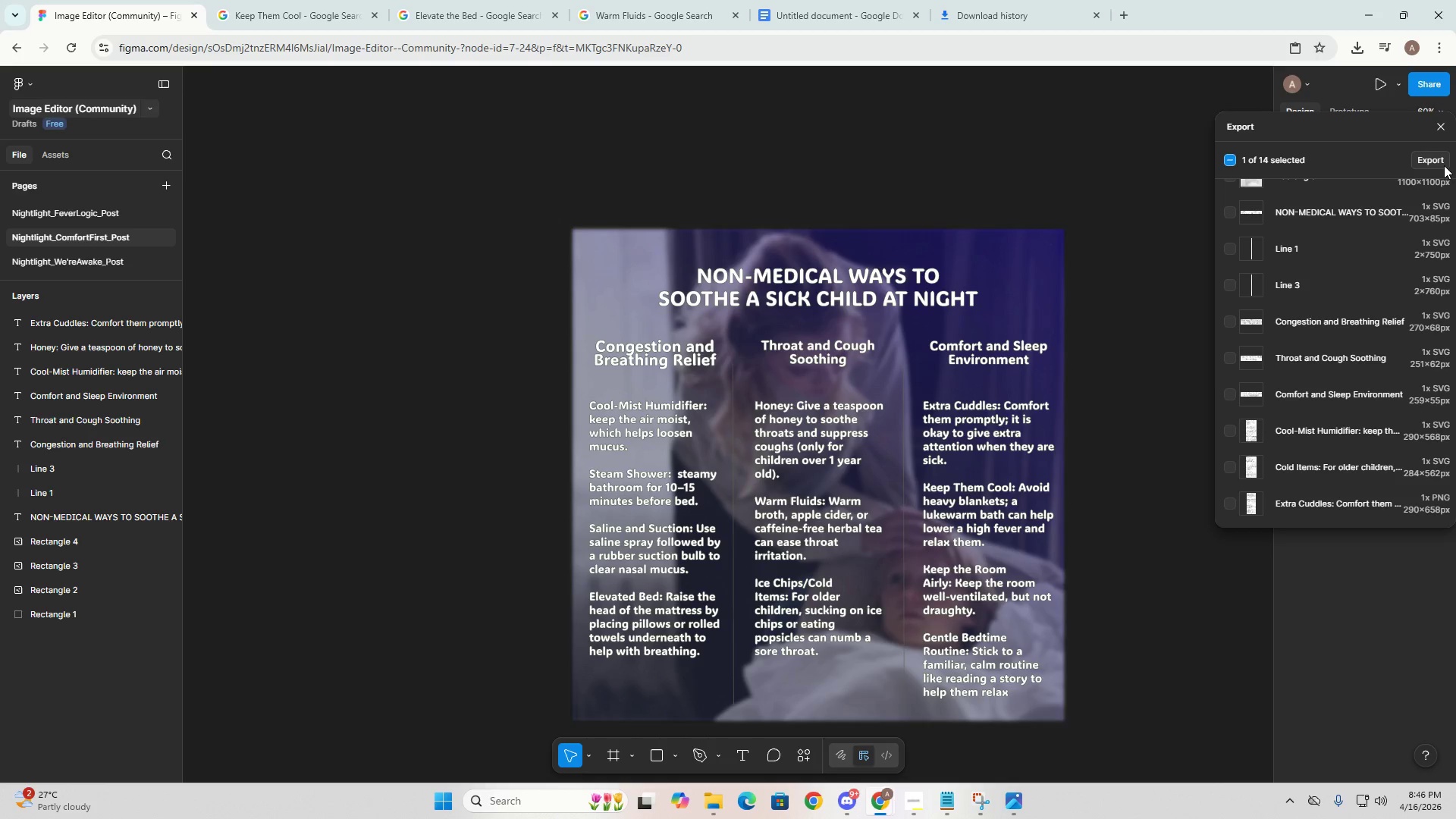 
left_click([1437, 156])
 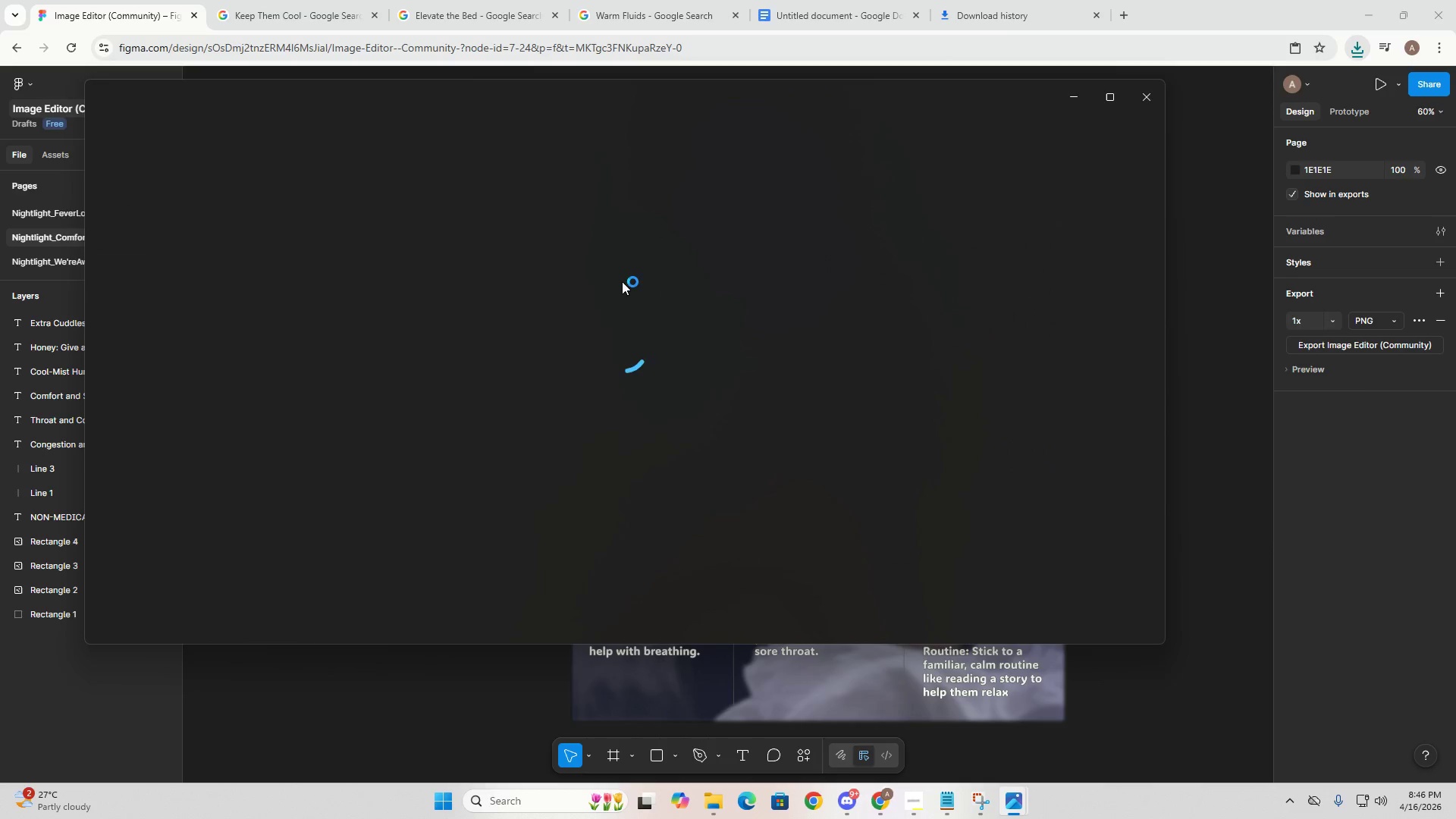 
wait(5.34)
 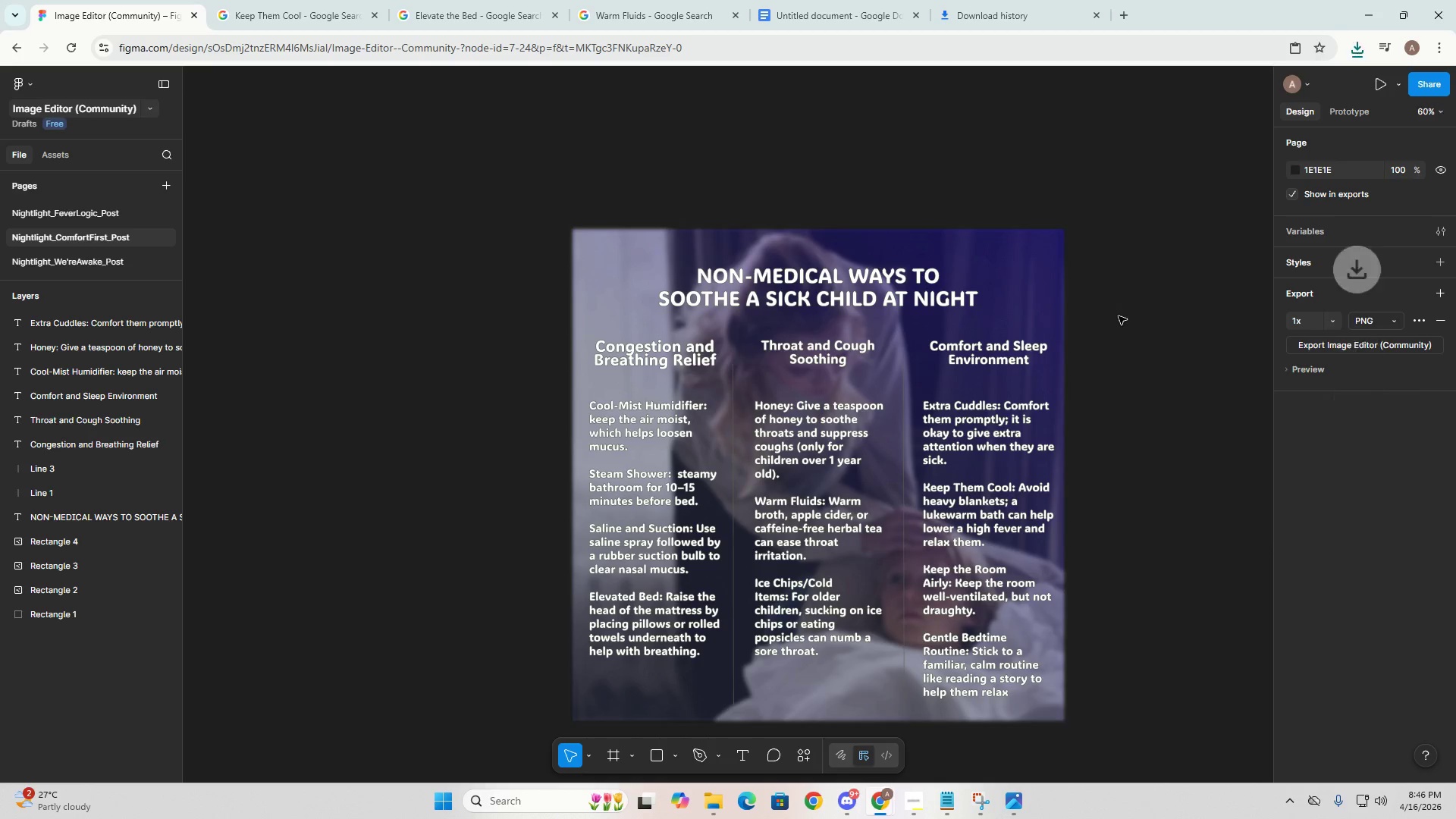 
left_click([1081, 100])
 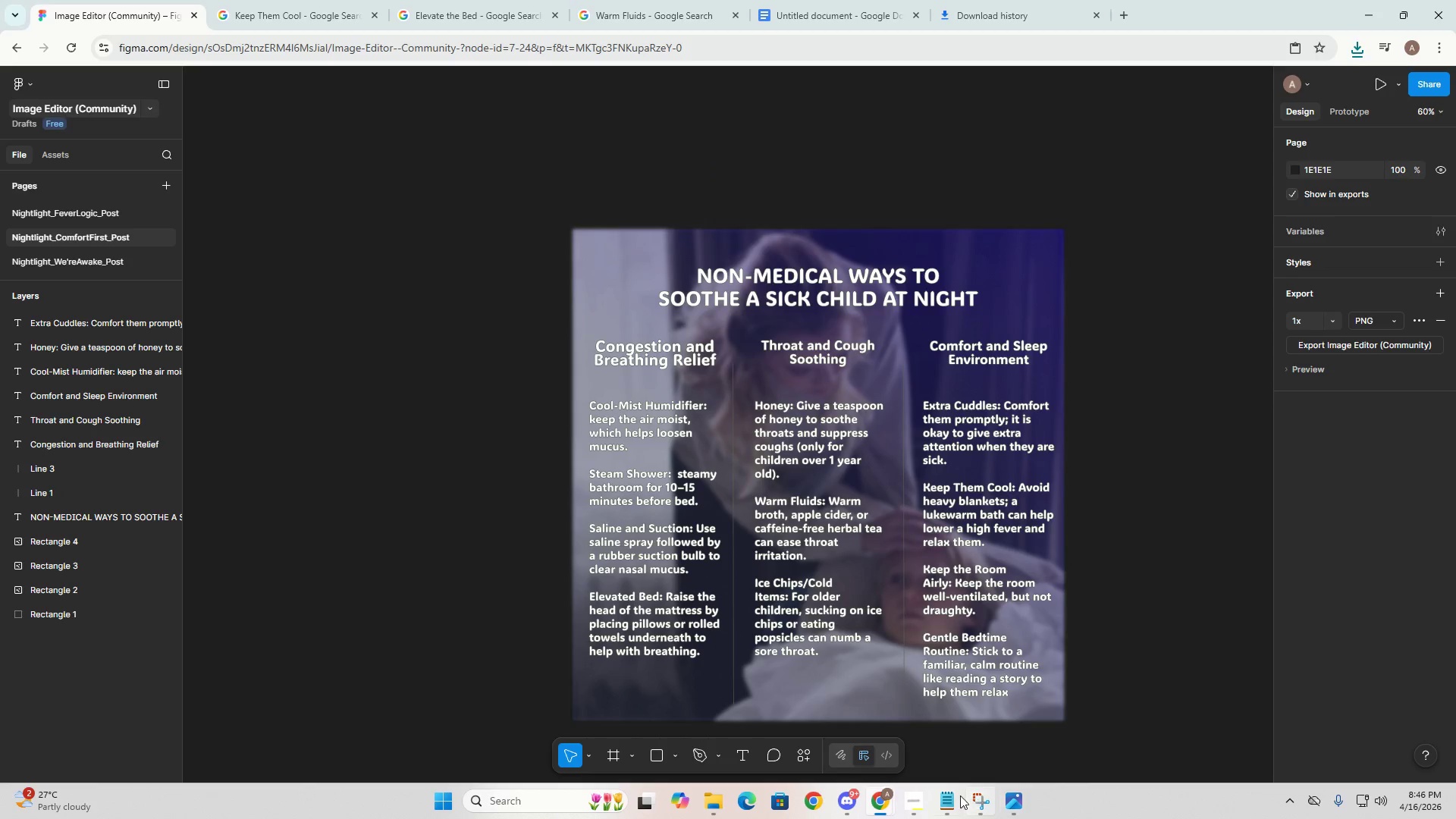 
left_click([886, 800])
 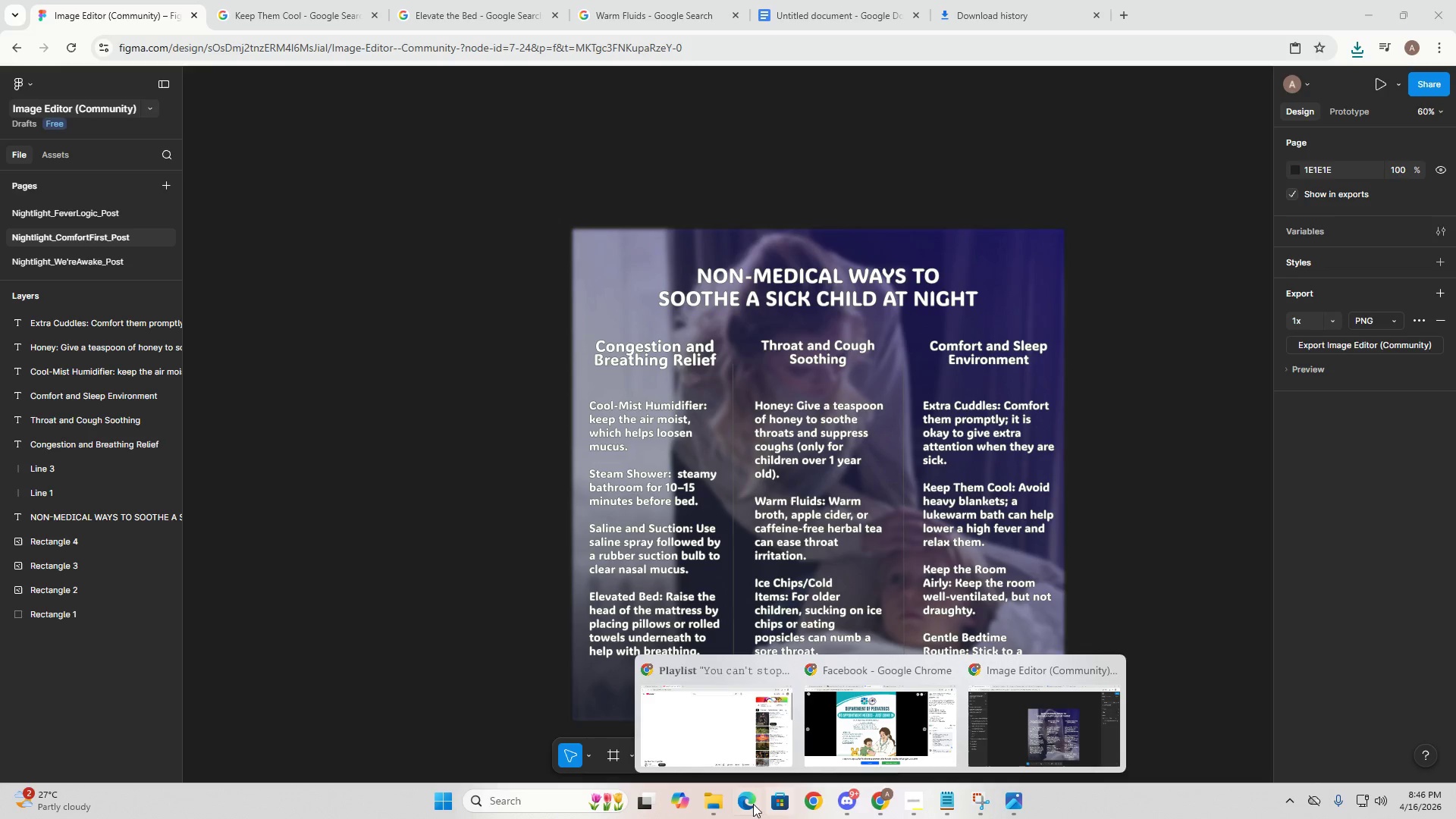 
left_click([716, 808])
 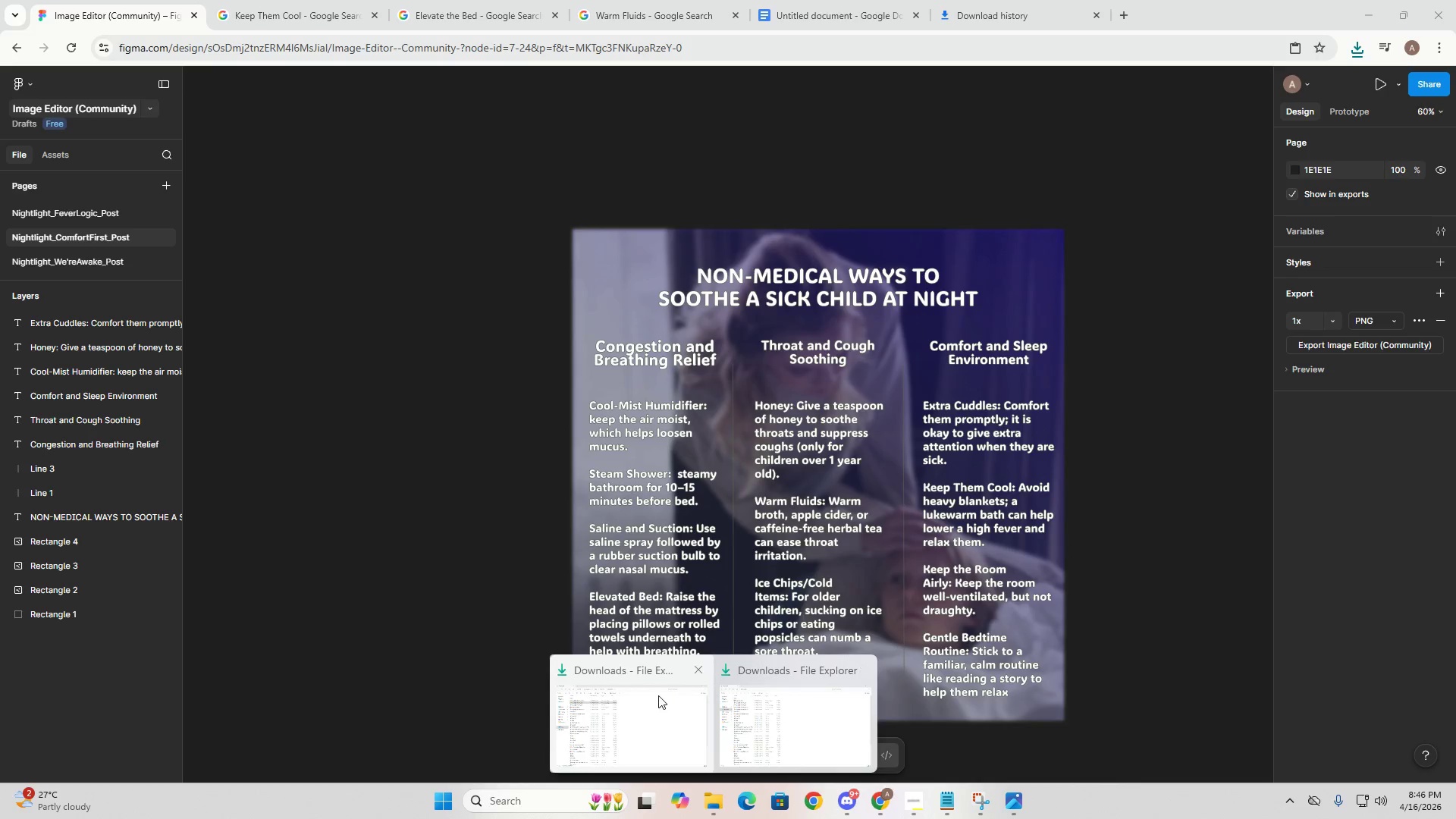 
left_click([658, 695])
 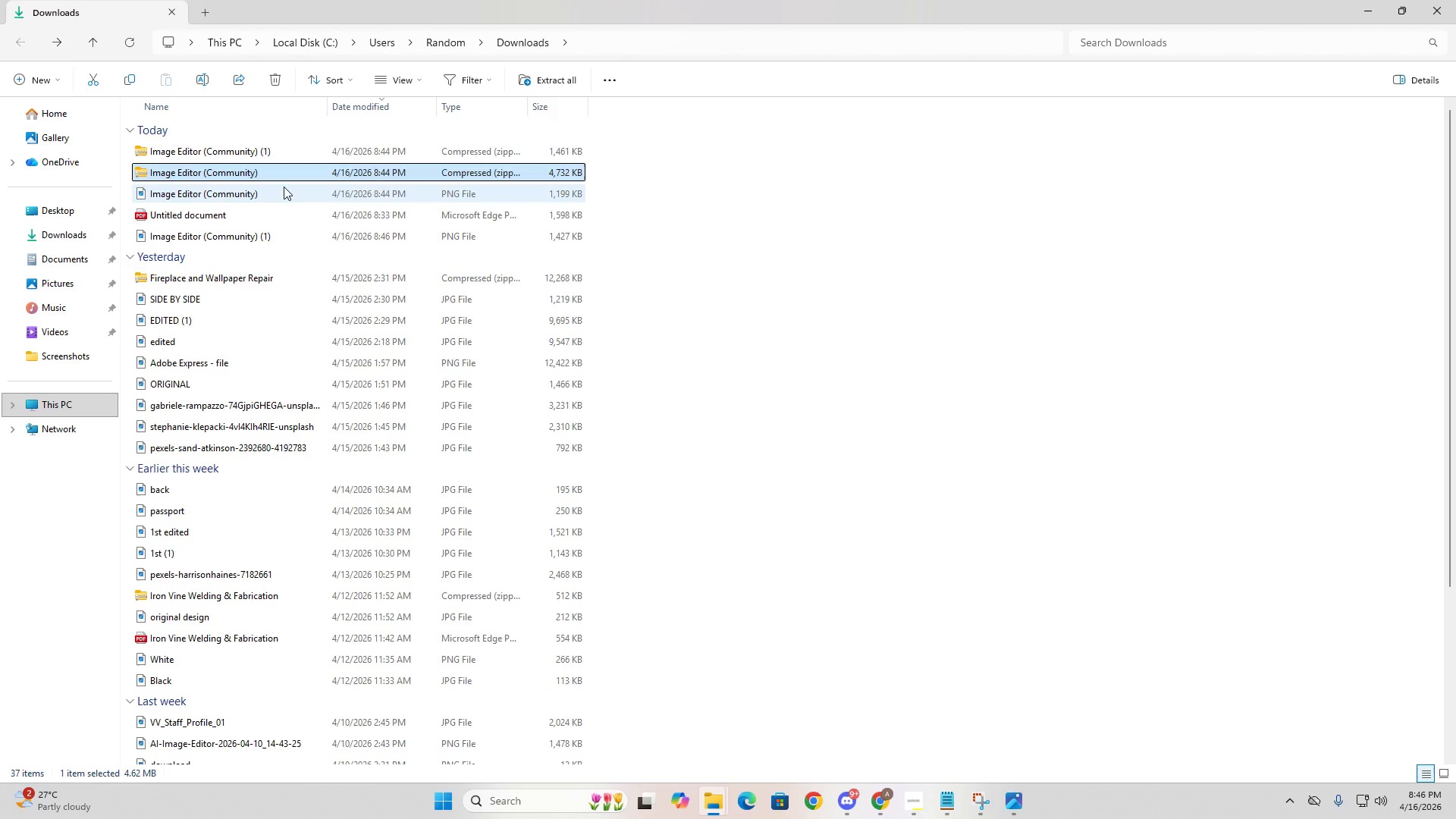 
double_click([284, 196])
 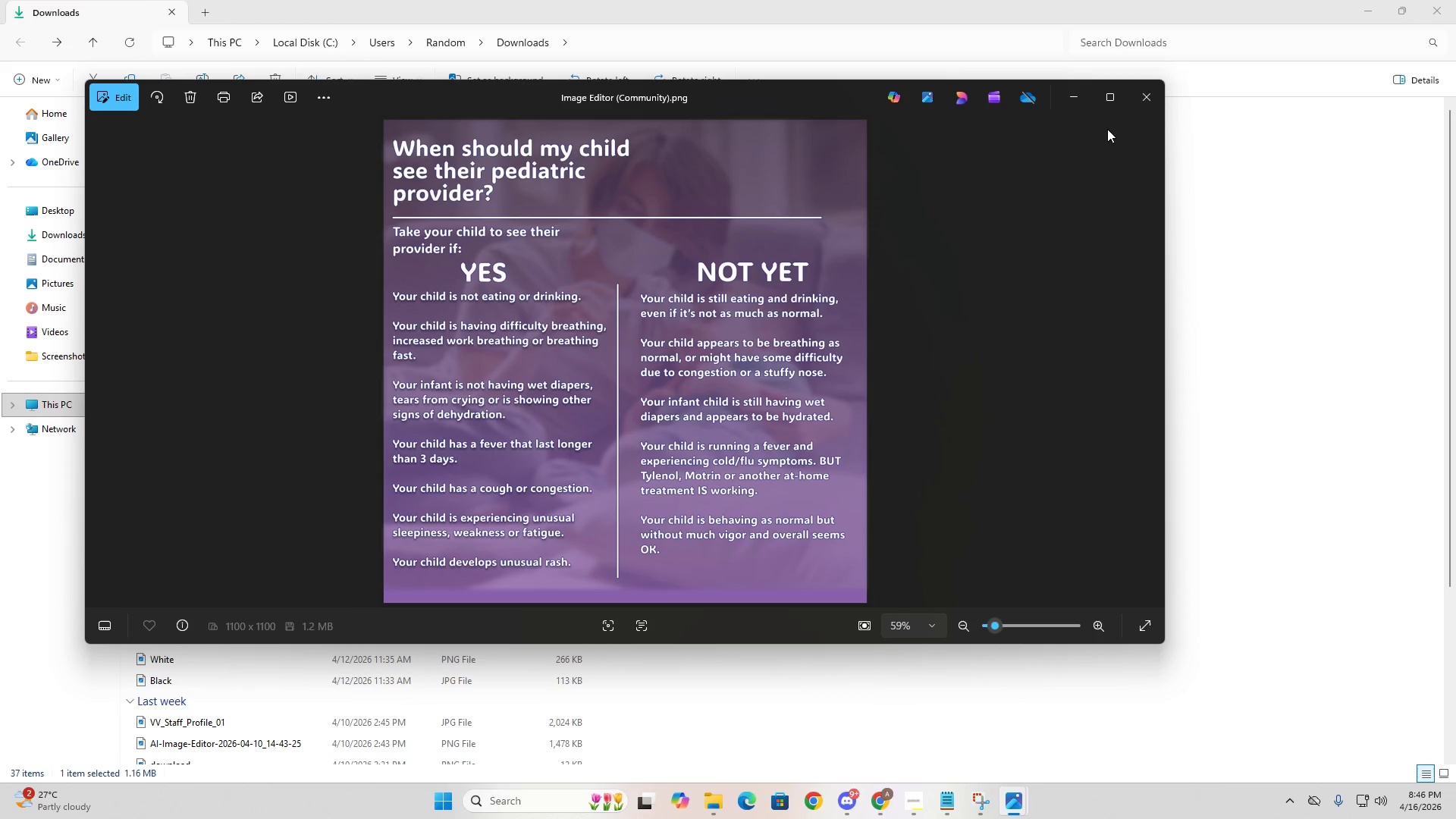 
left_click([1139, 101])
 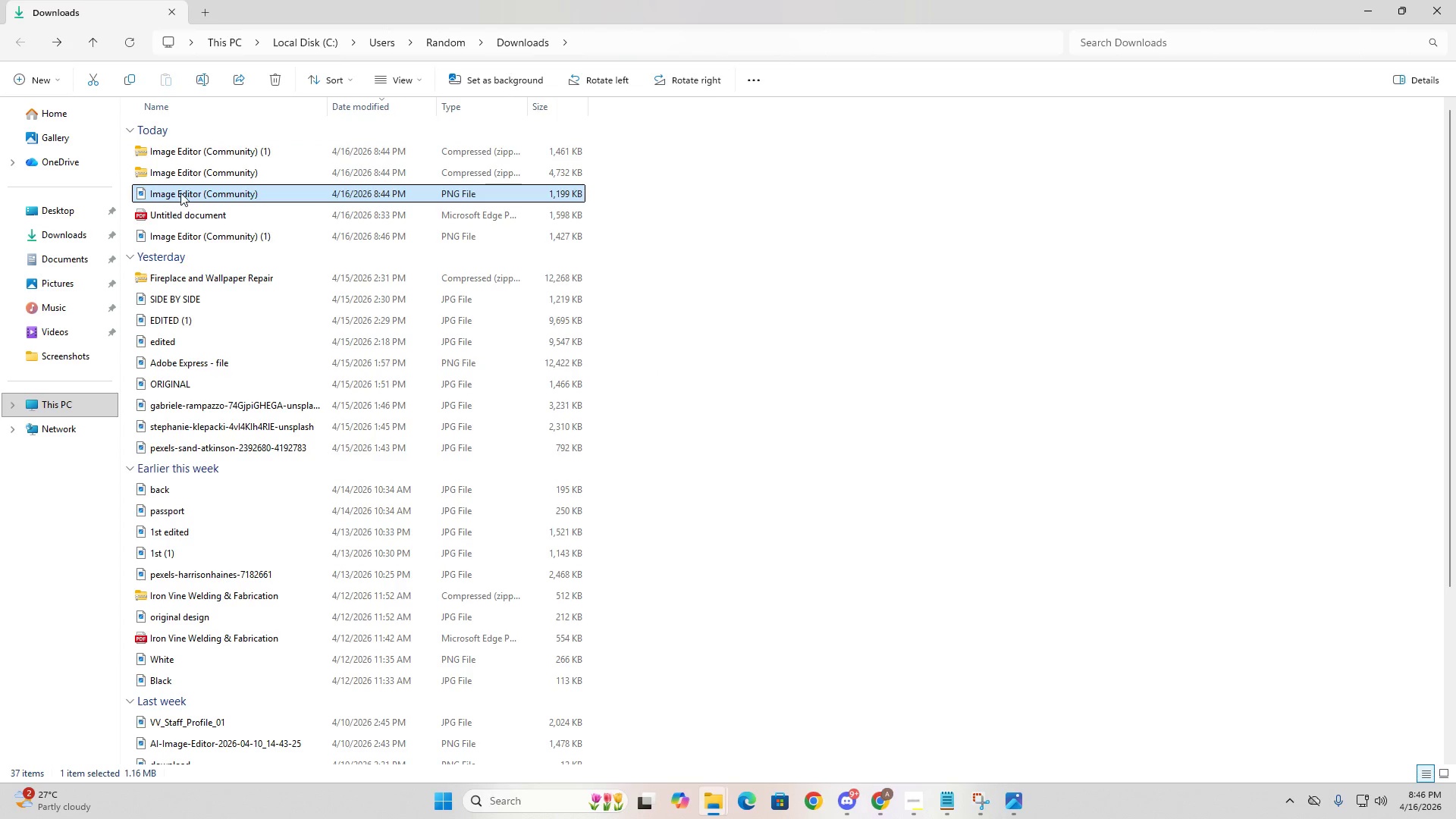 
double_click([180, 193])
 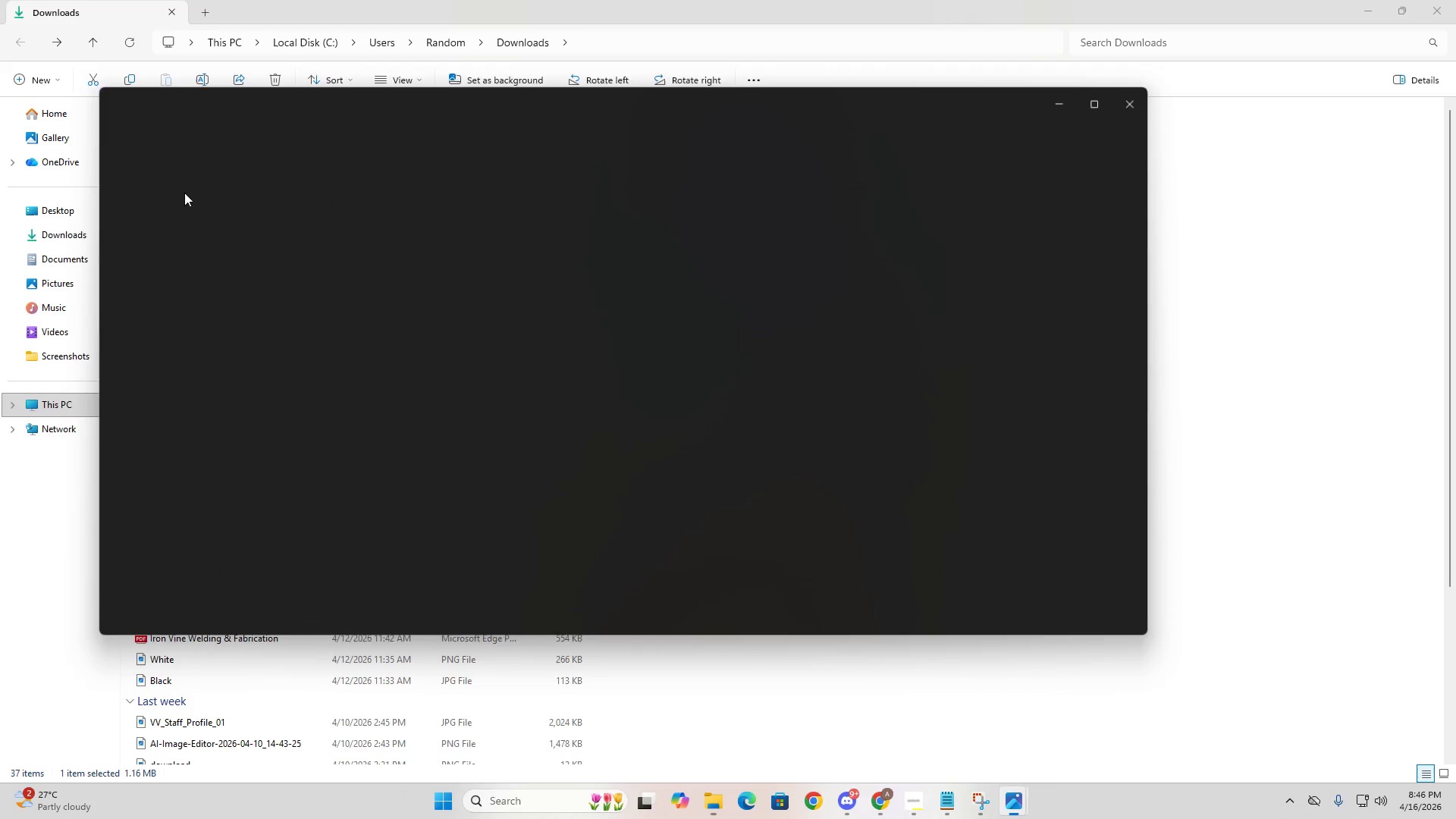 
key(Alt+AltLeft)
 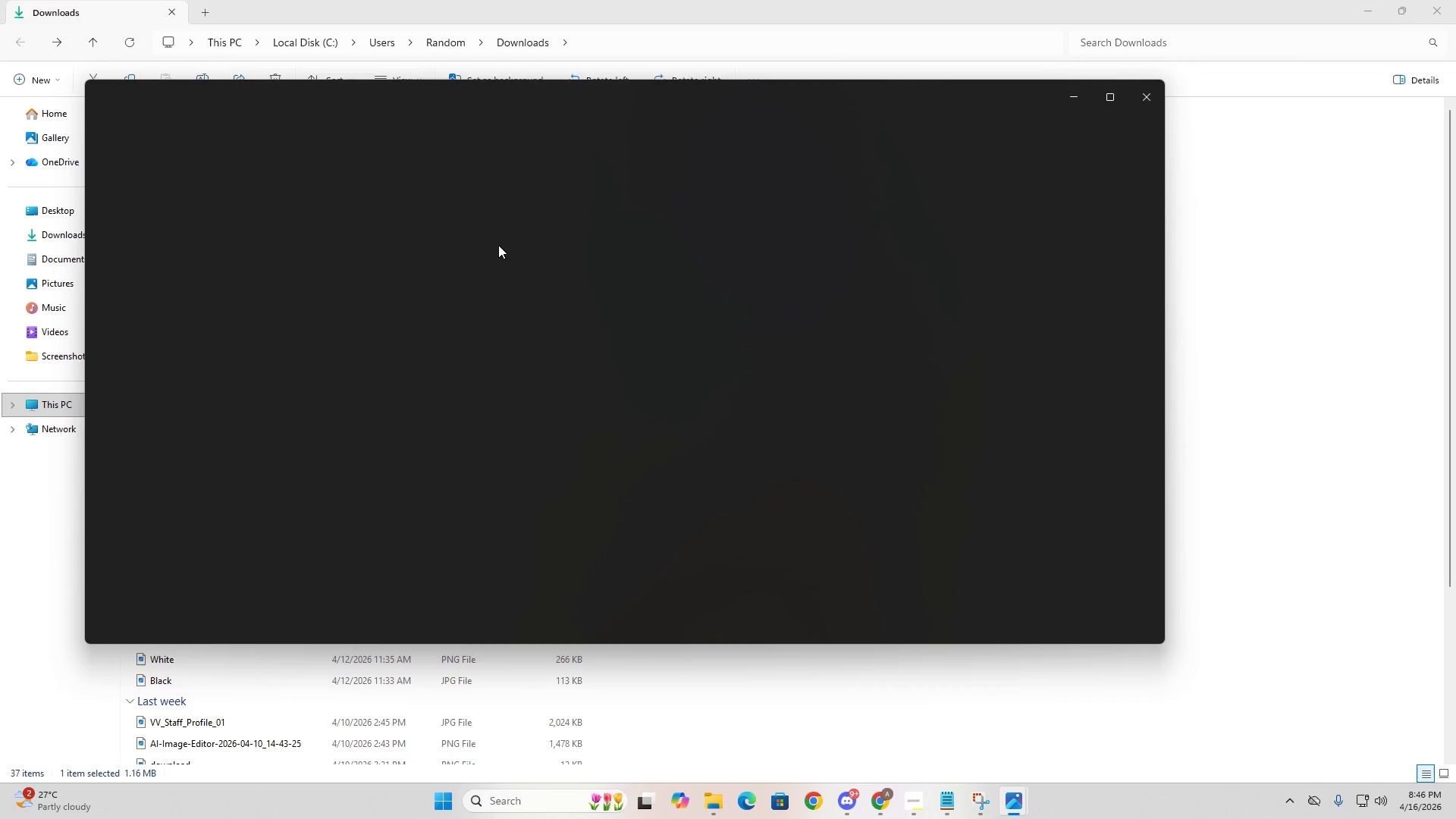 
key(Alt+Tab)
 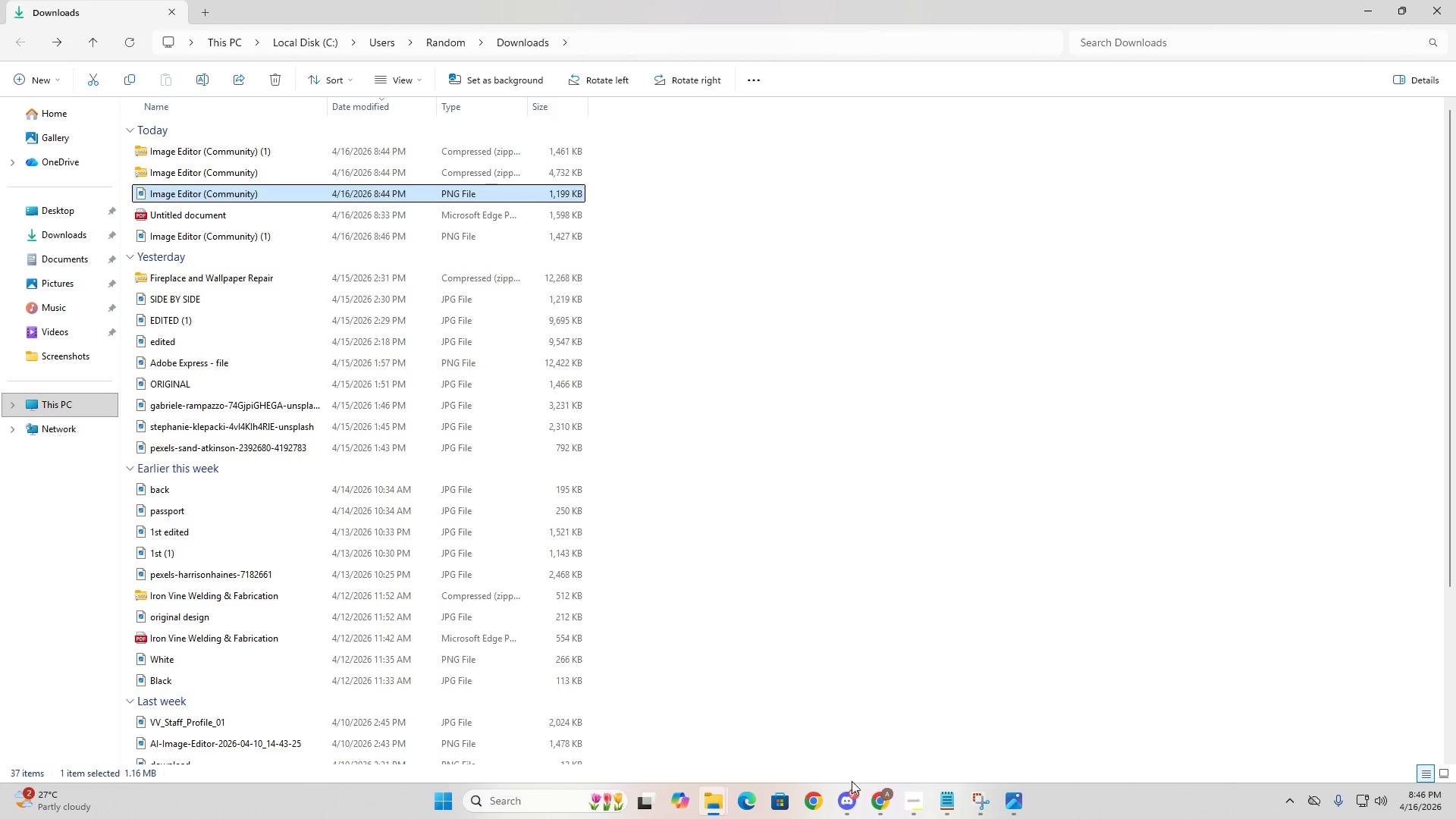 
left_click([945, 805])
 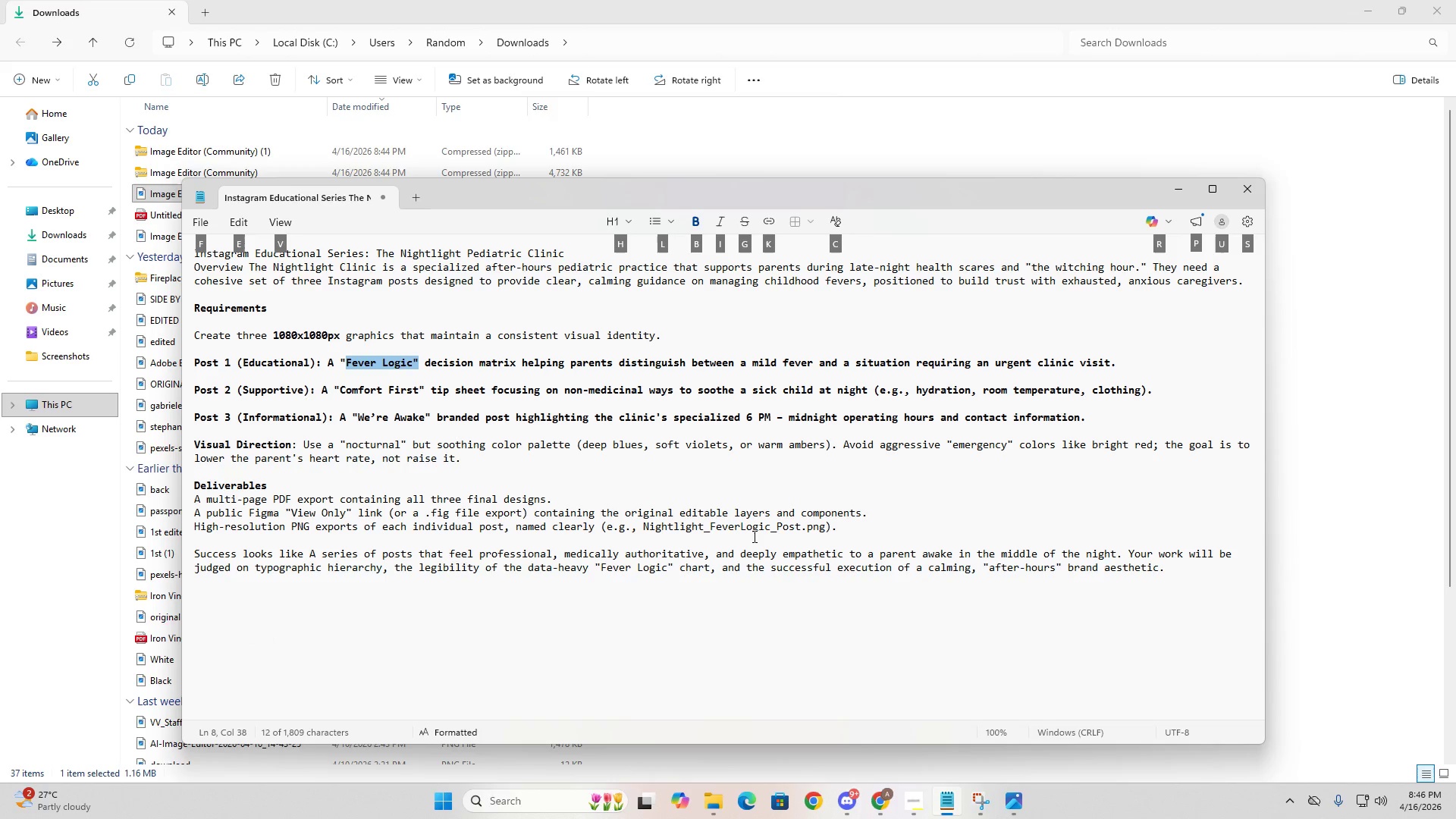 
left_click_drag(start_coordinate=[643, 531], to_coordinate=[824, 531])
 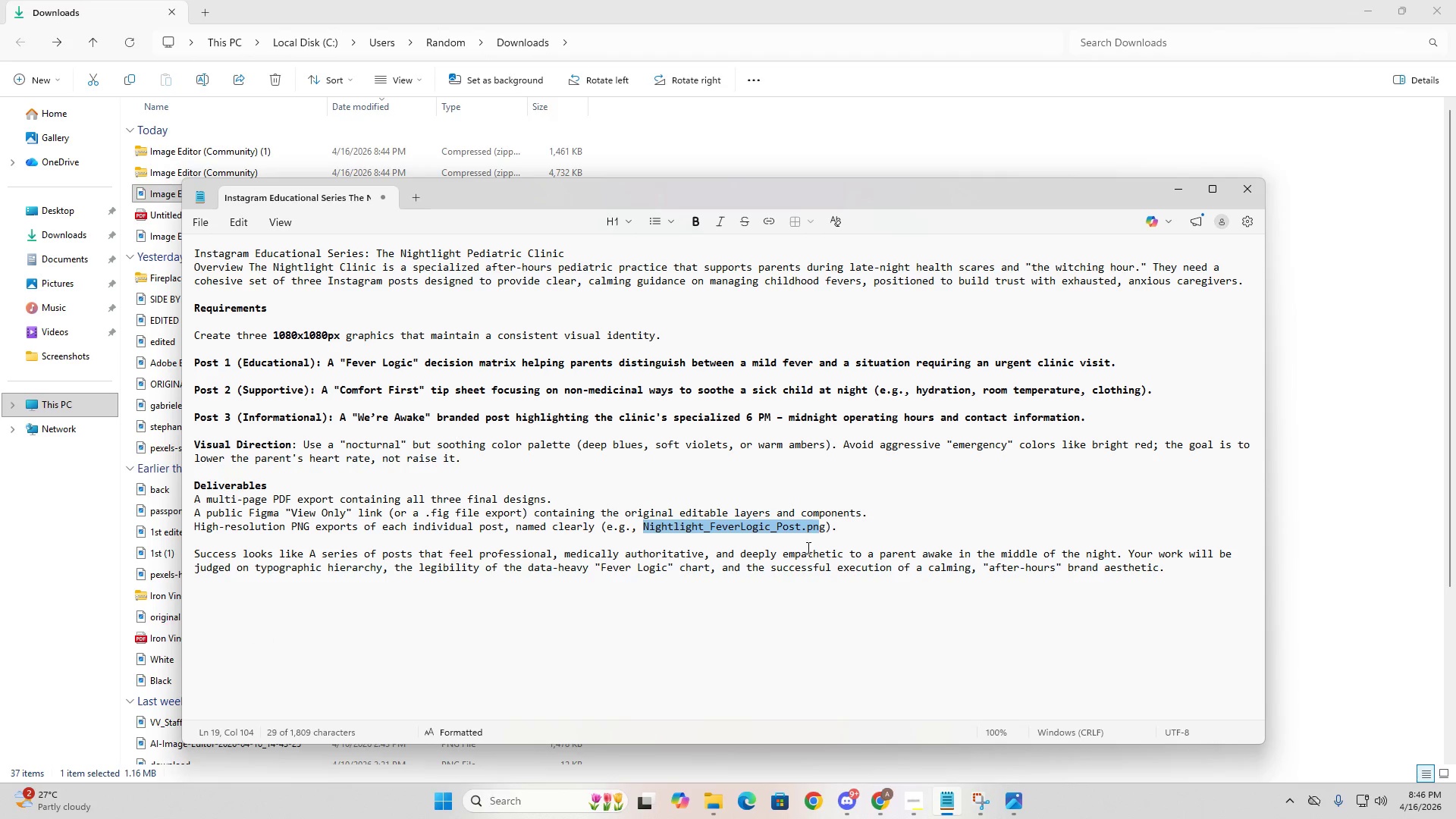 
key(Control+C)
 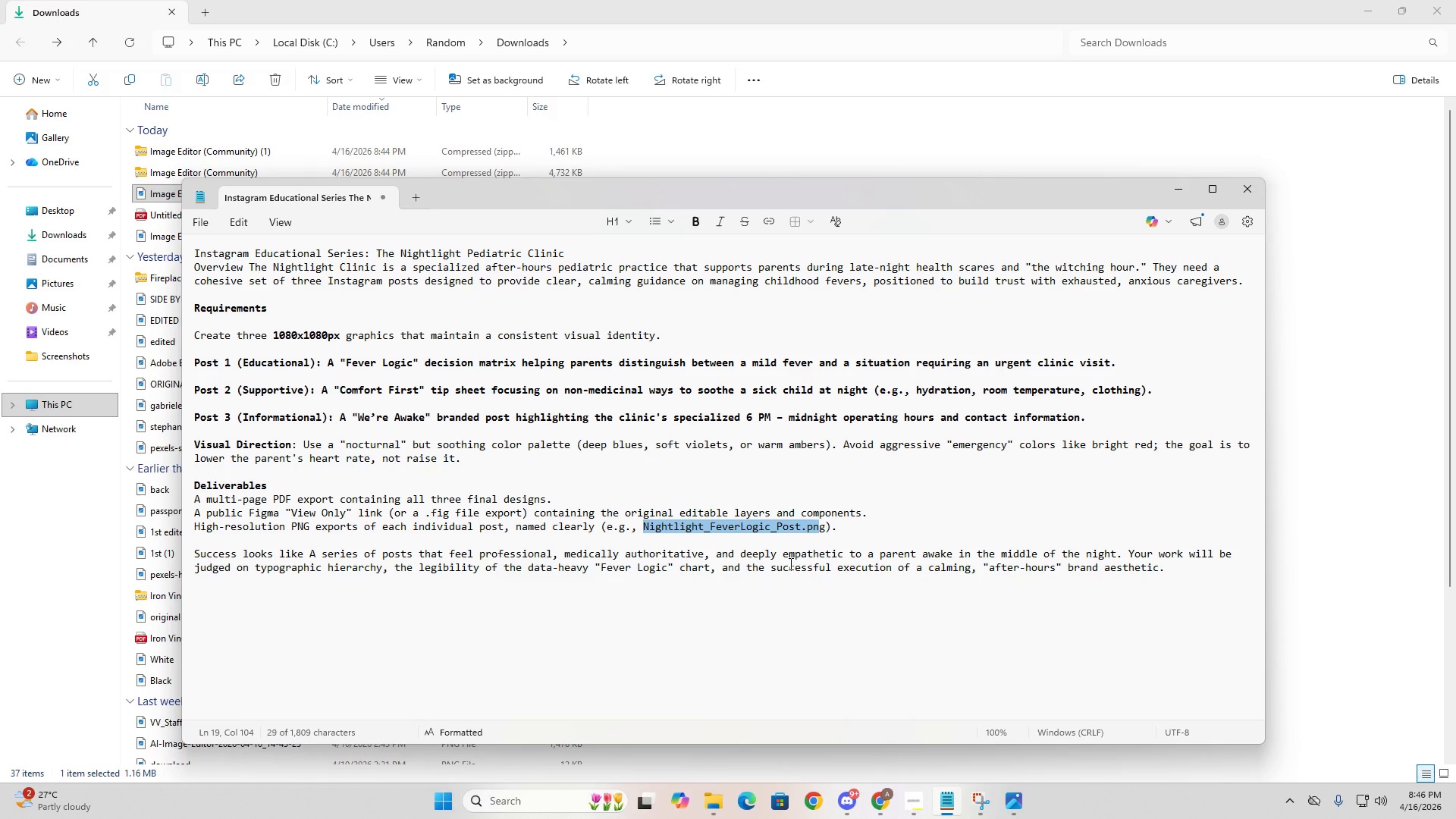 
key(Control+C)
 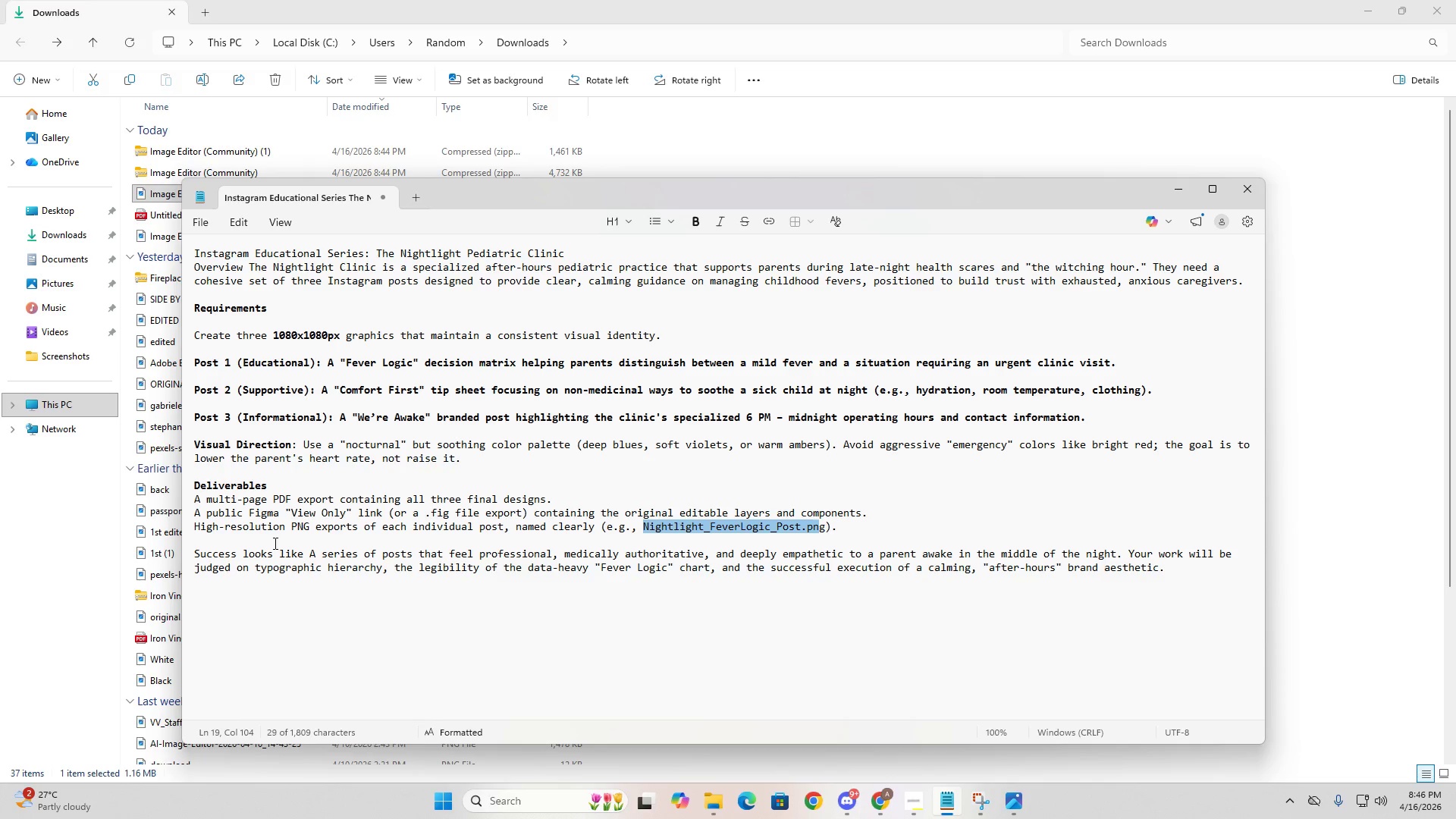 
key(Alt+Tab)
 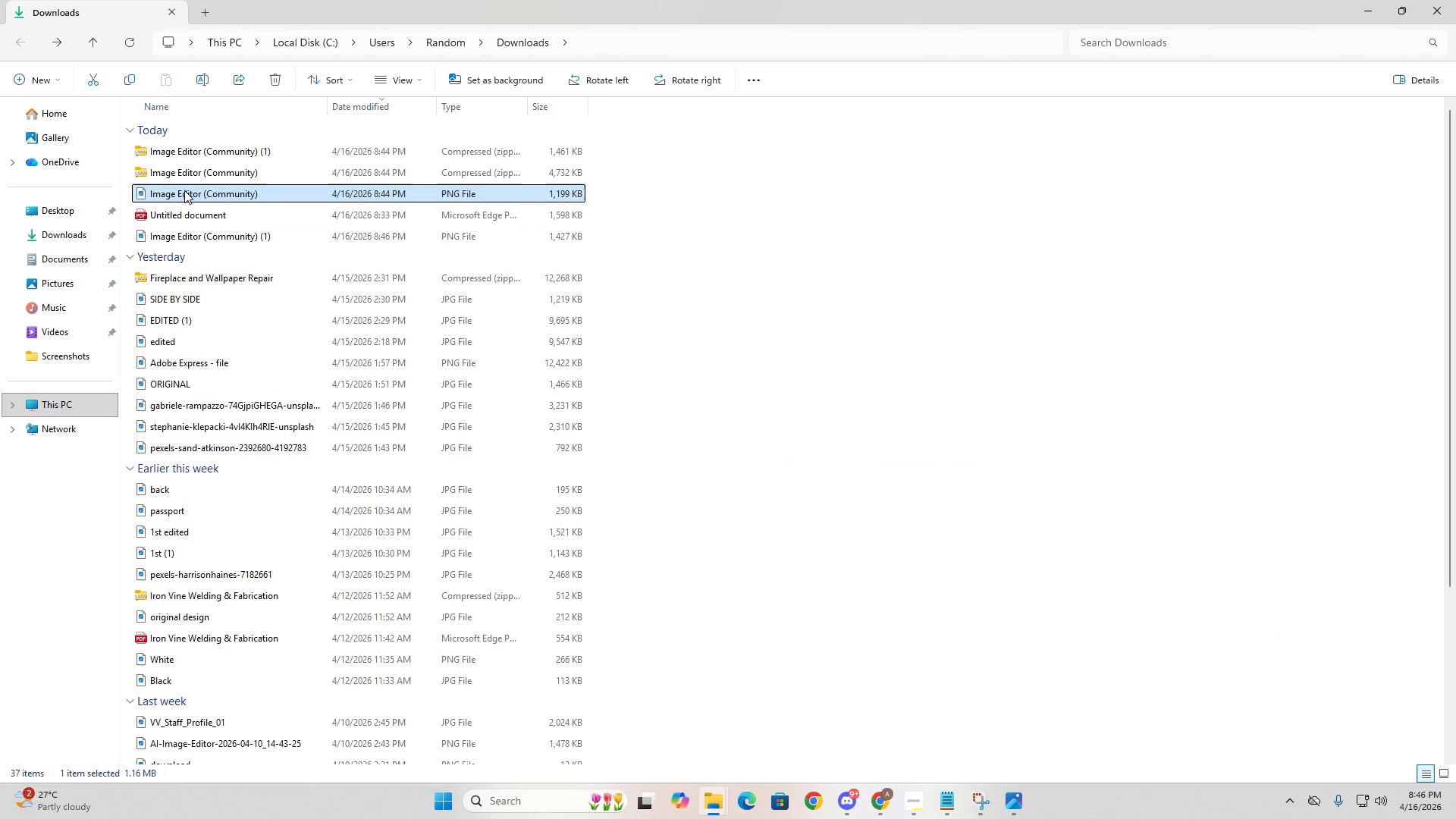 
double_click([180, 191])
 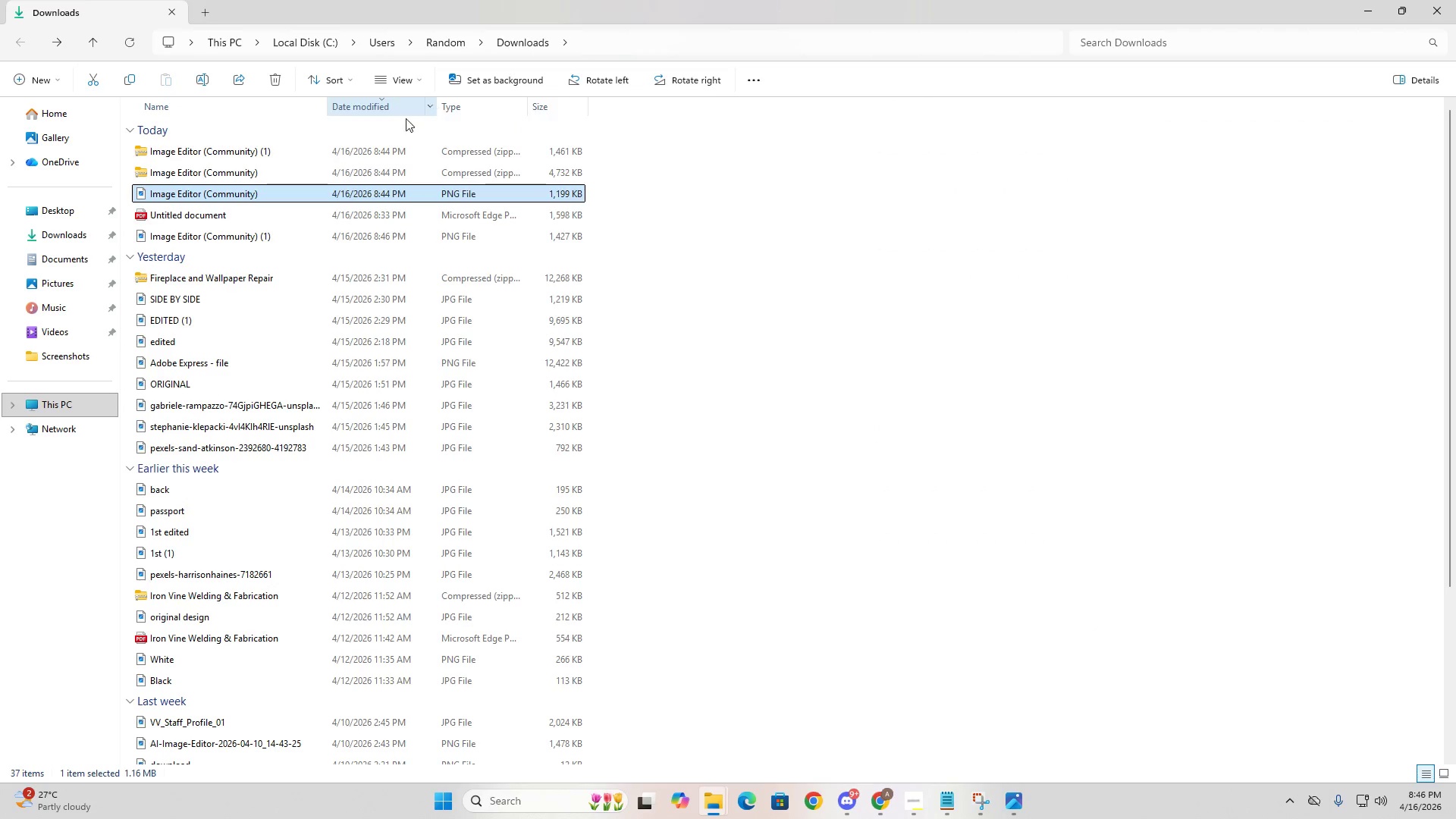 
left_click([247, 191])
 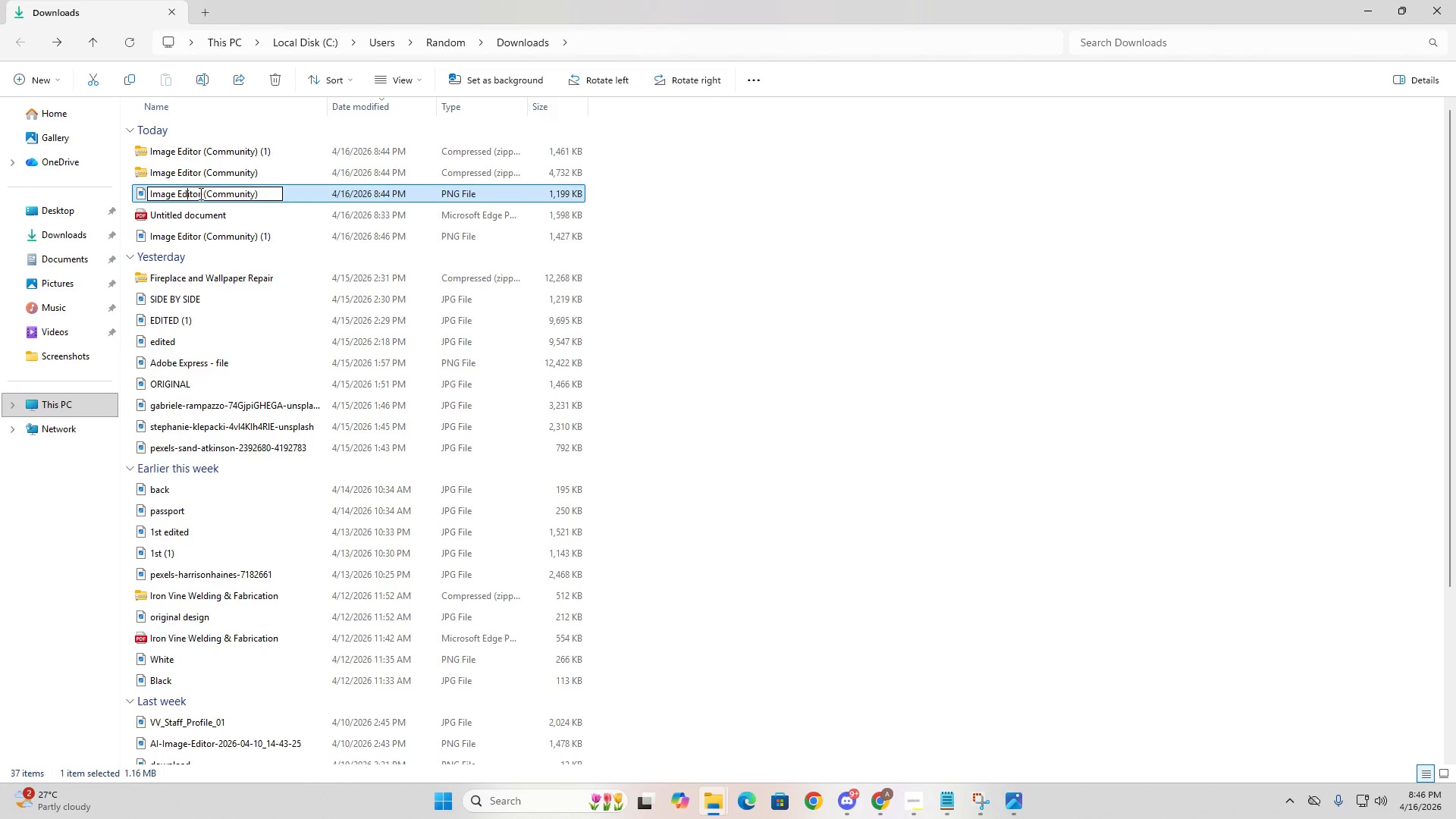 
key(Control+A)
 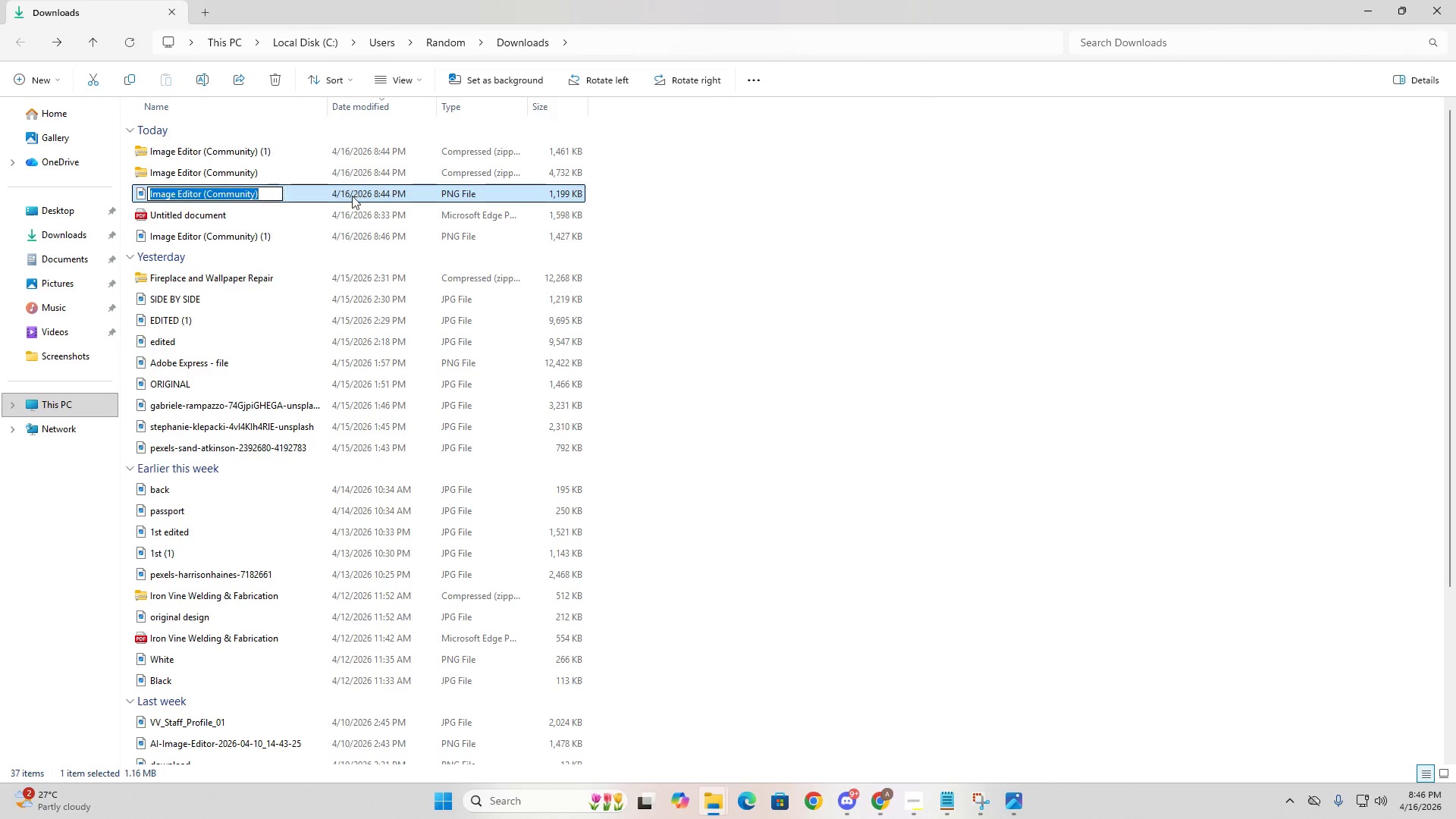 
key(Control+V)
 